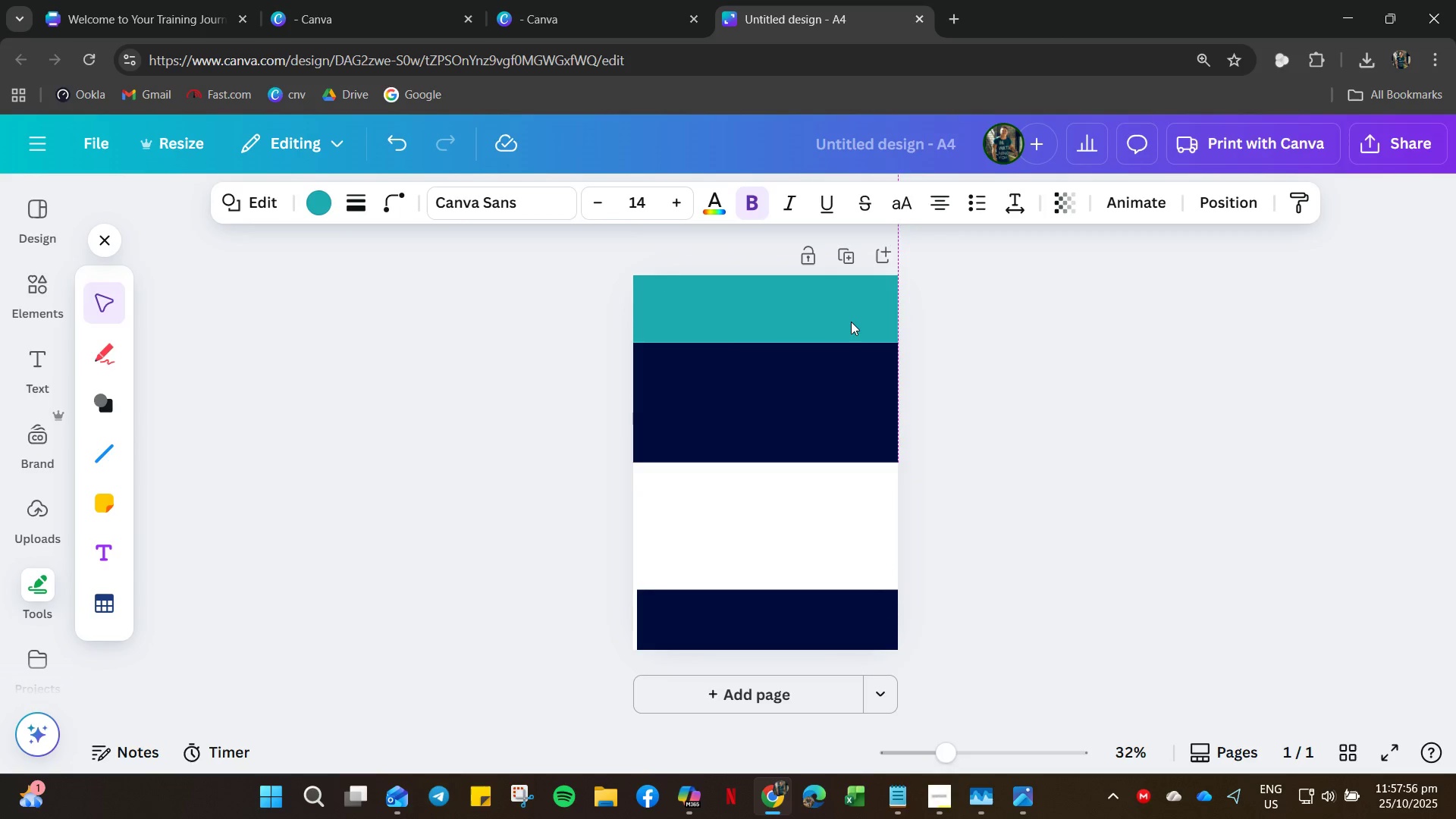 
key(ArrowRight)
 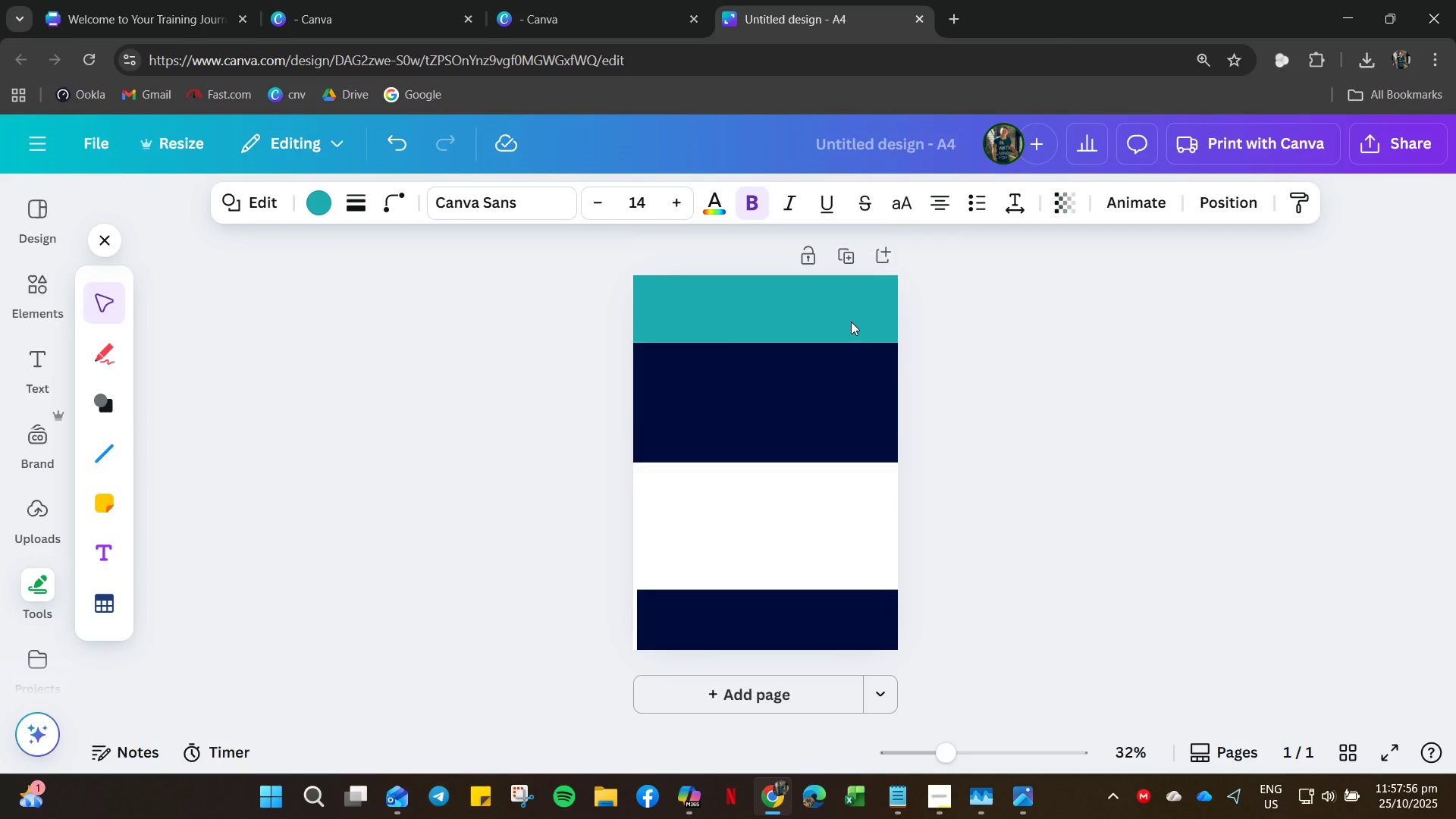 
key(ArrowRight)
 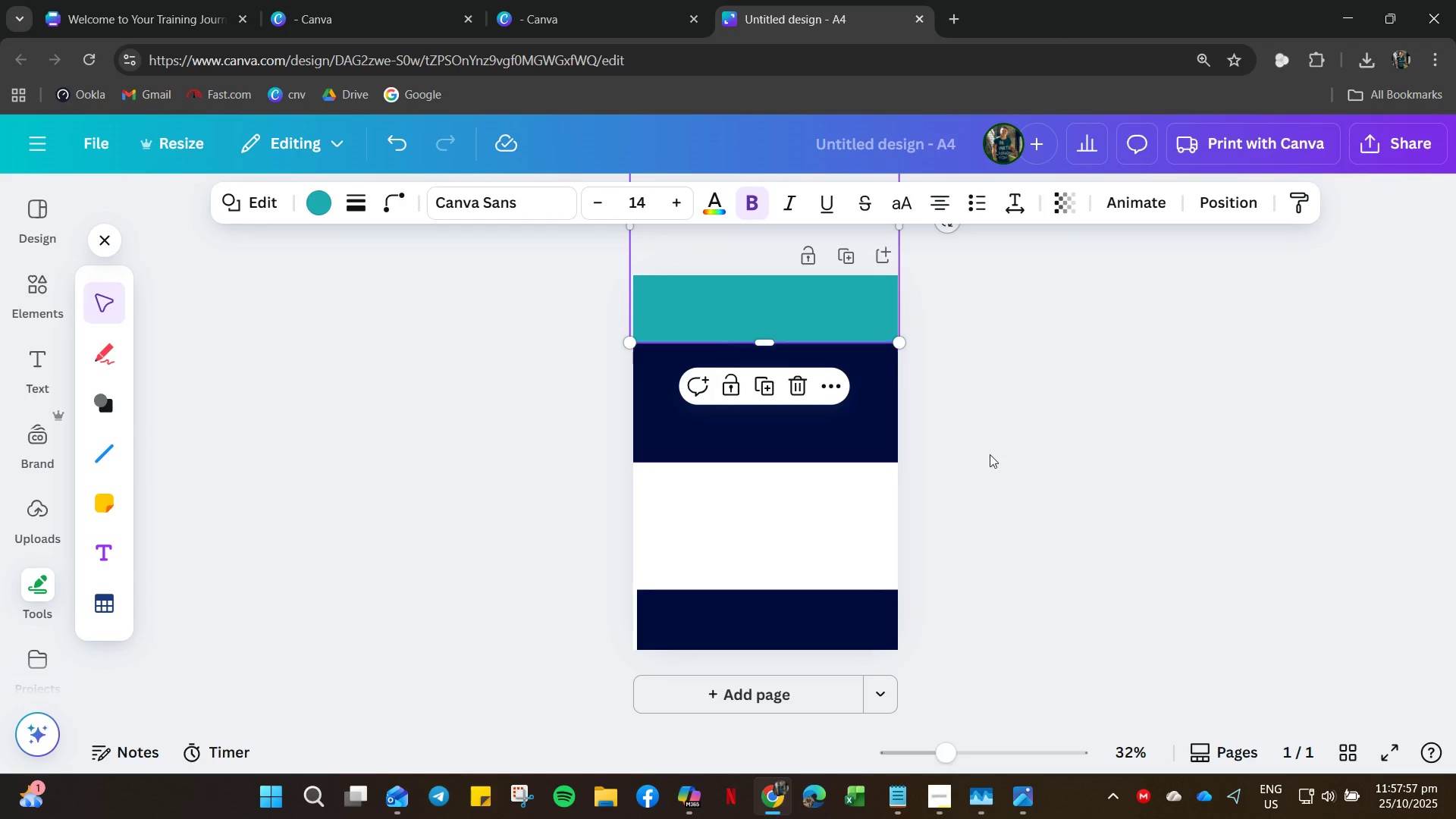 
left_click([1004, 461])
 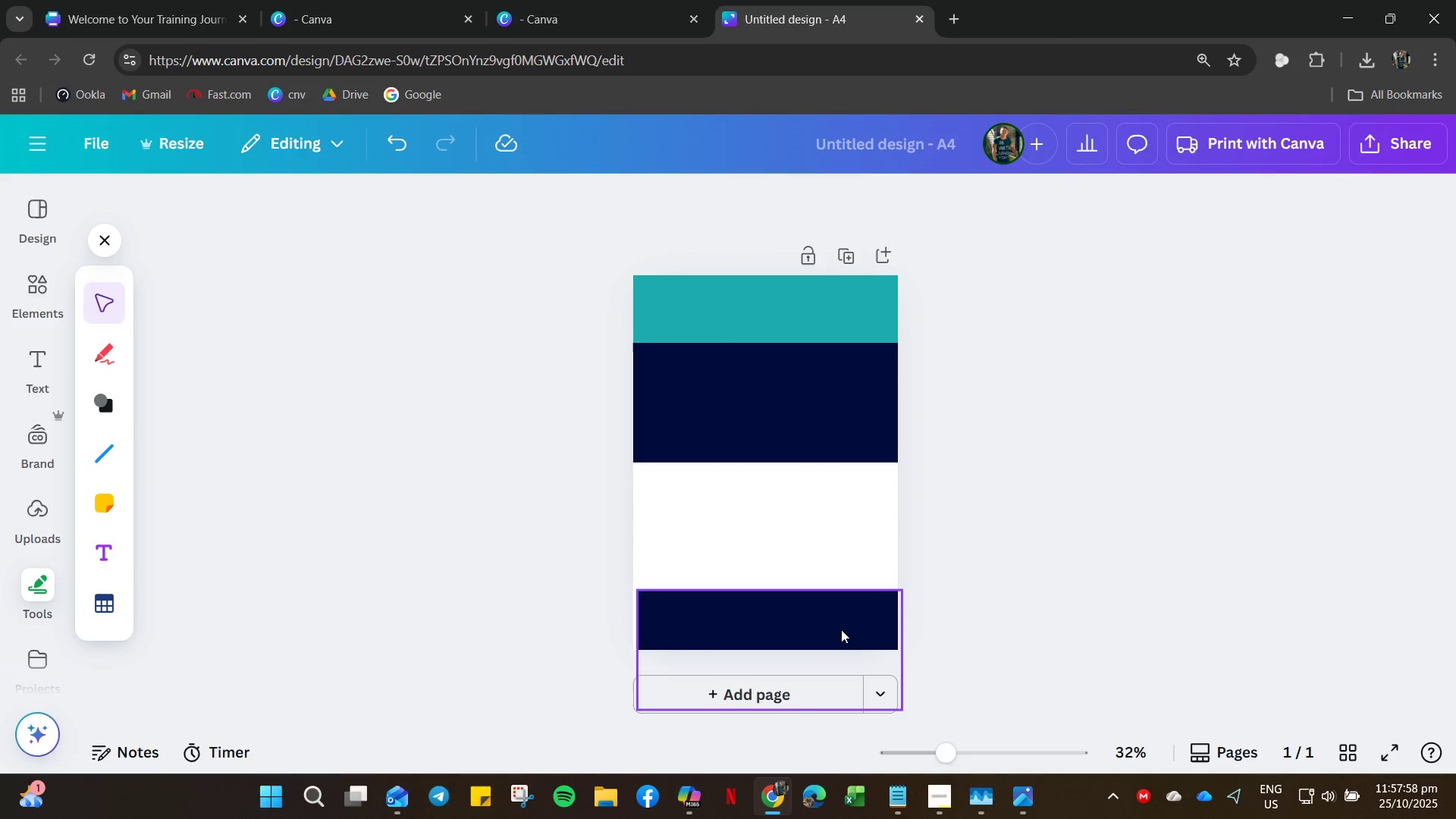 
left_click([841, 629])
 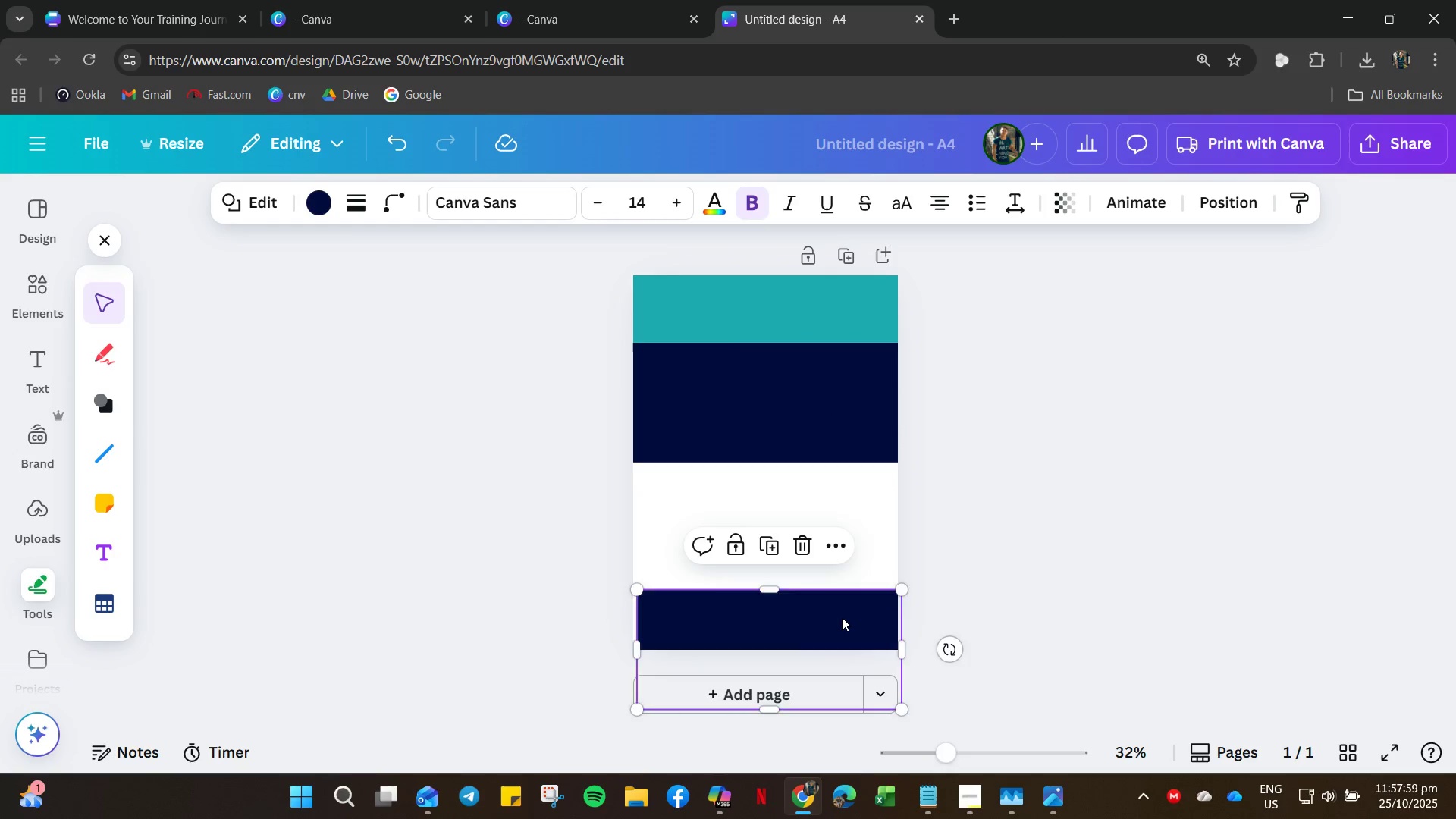 
key(ArrowLeft)
 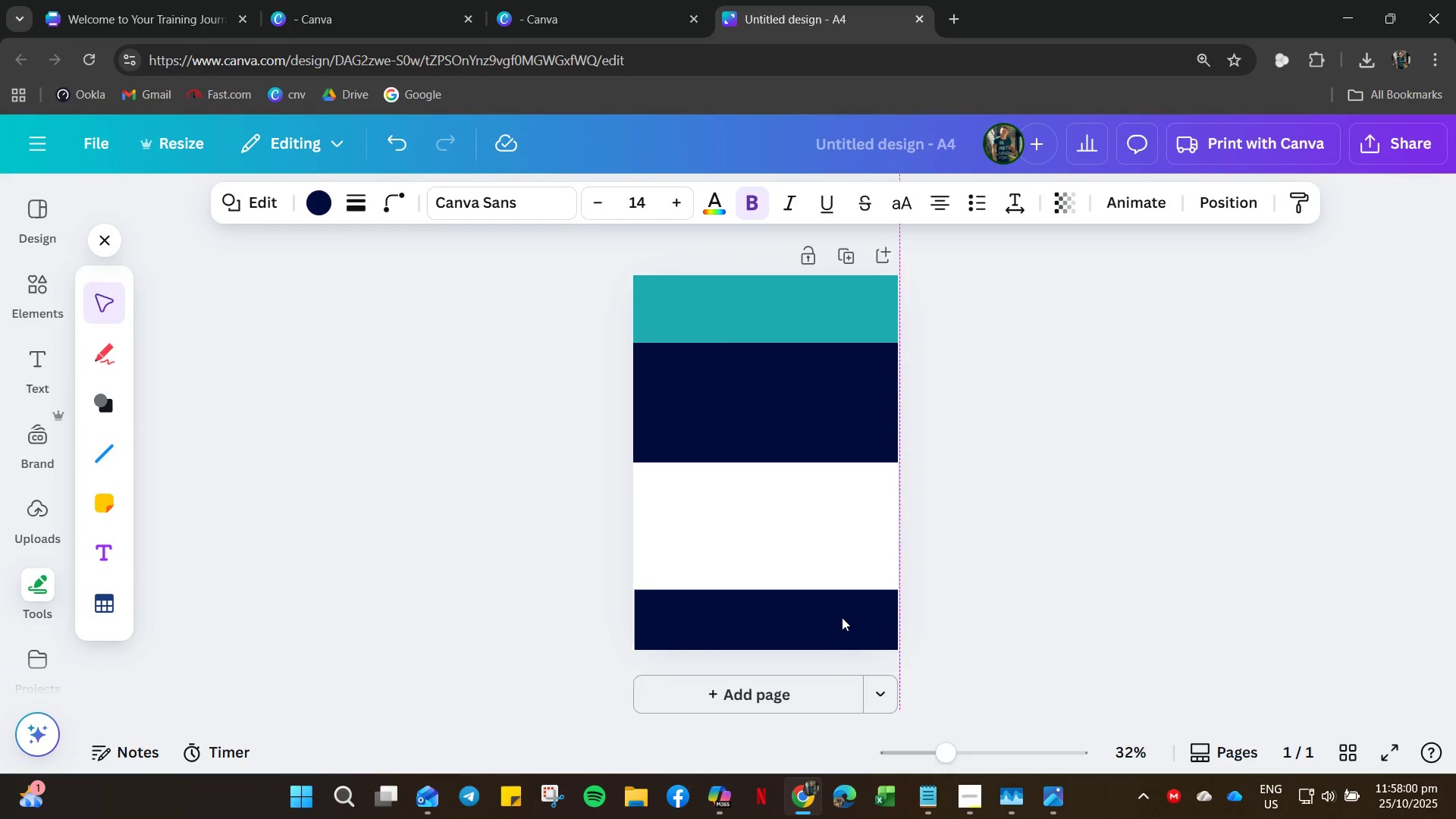 
key(ArrowLeft)
 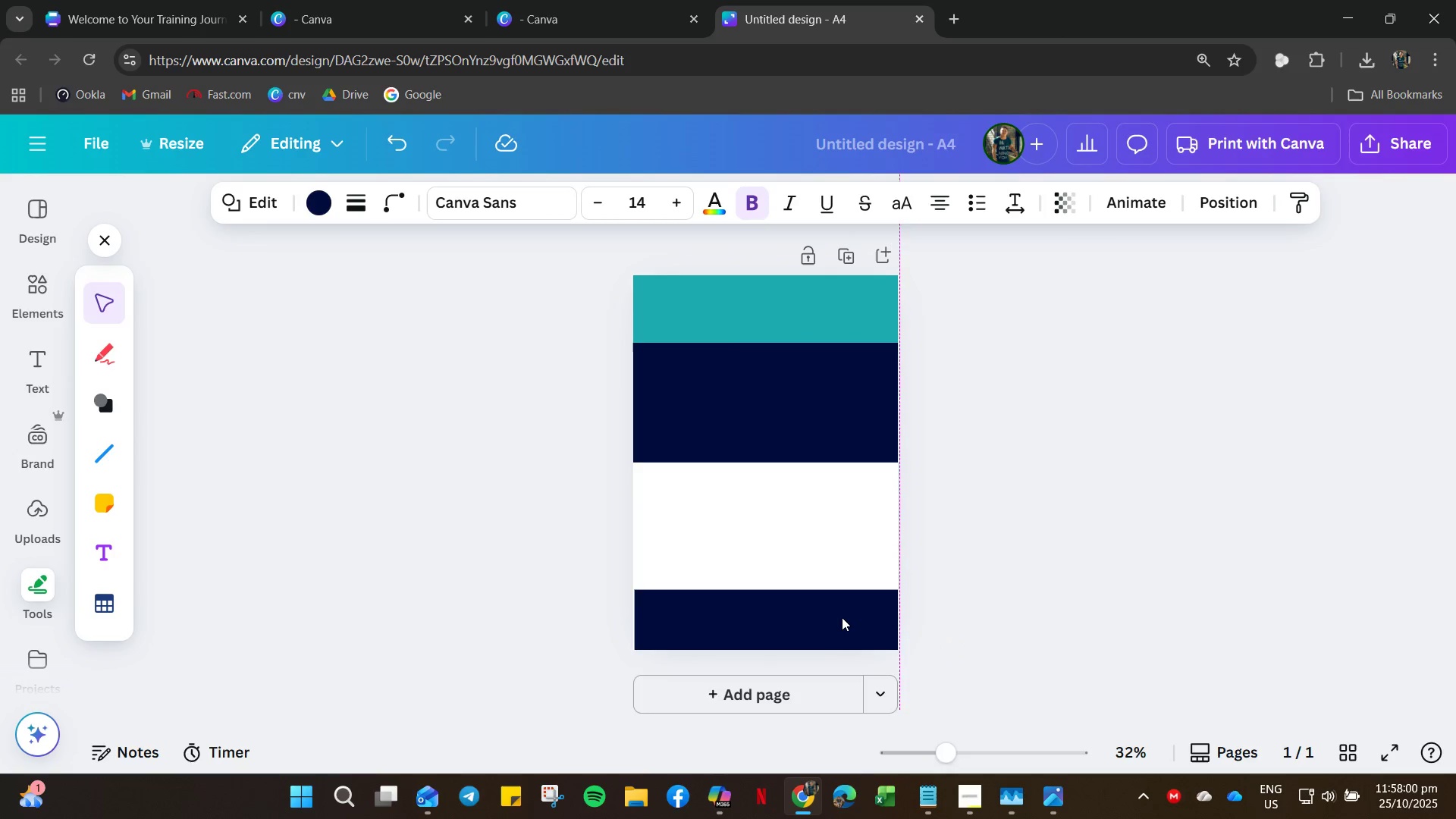 
key(ArrowLeft)
 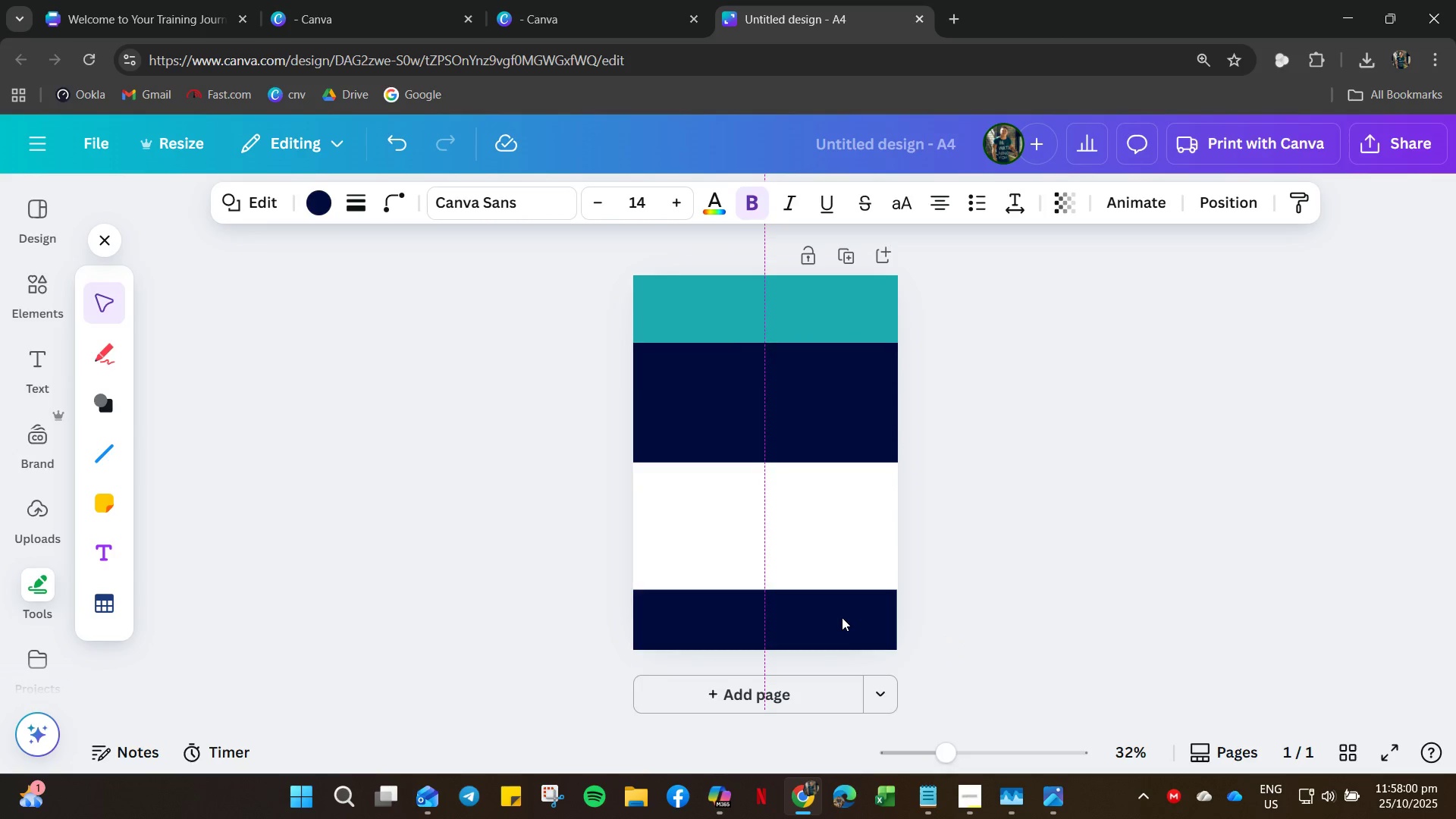 
key(ArrowLeft)
 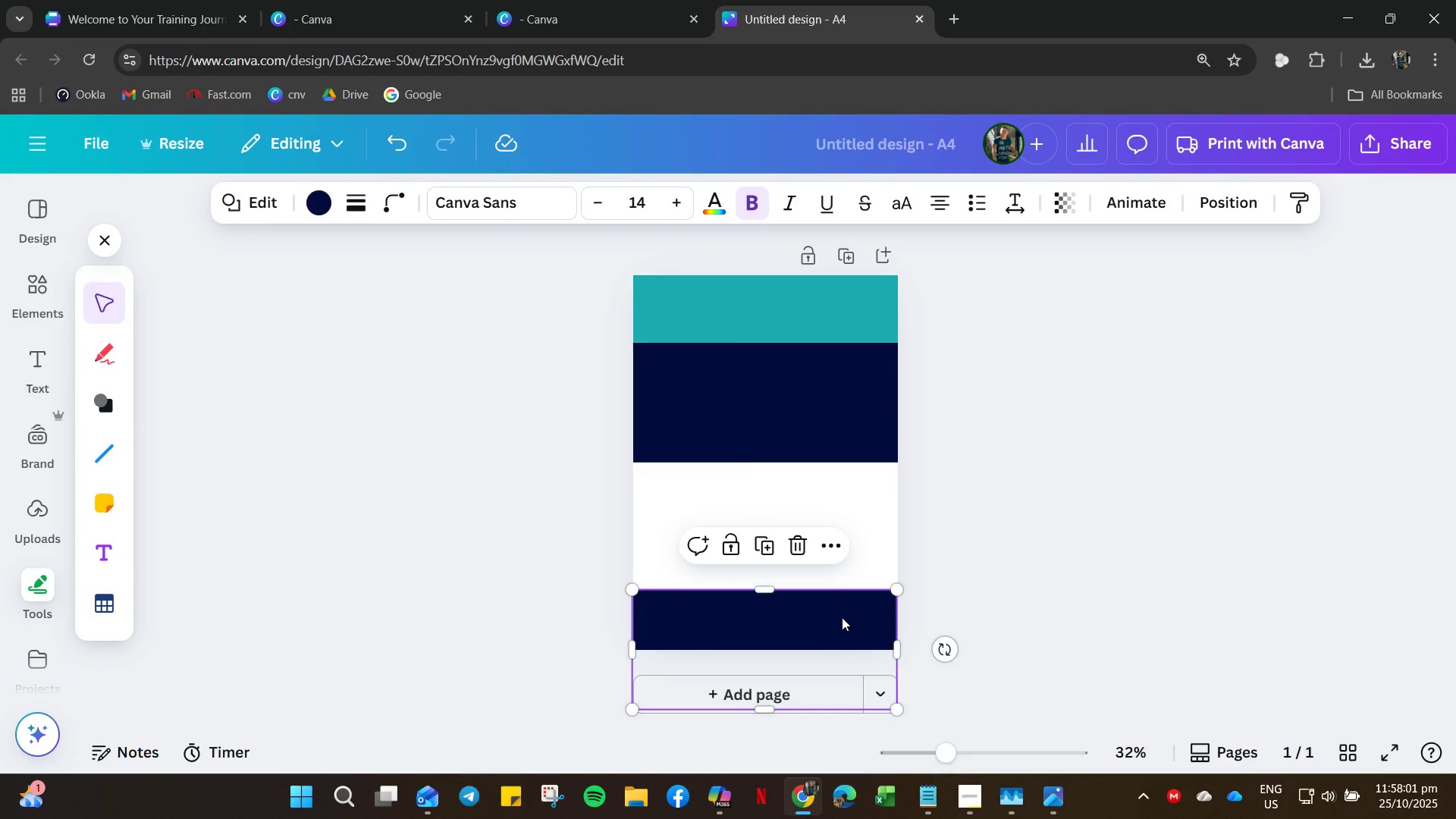 
key(ArrowRight)
 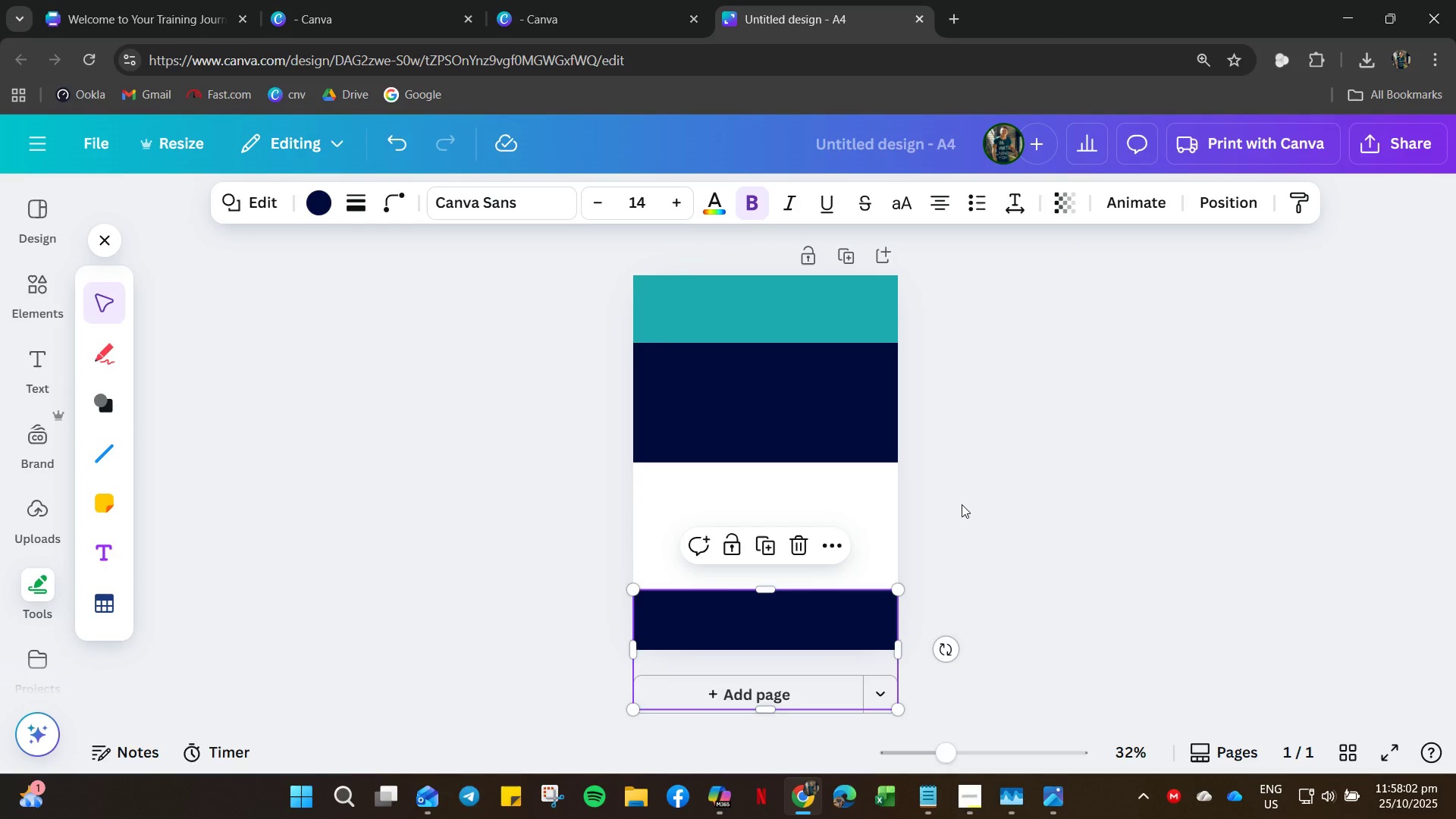 
left_click([981, 494])
 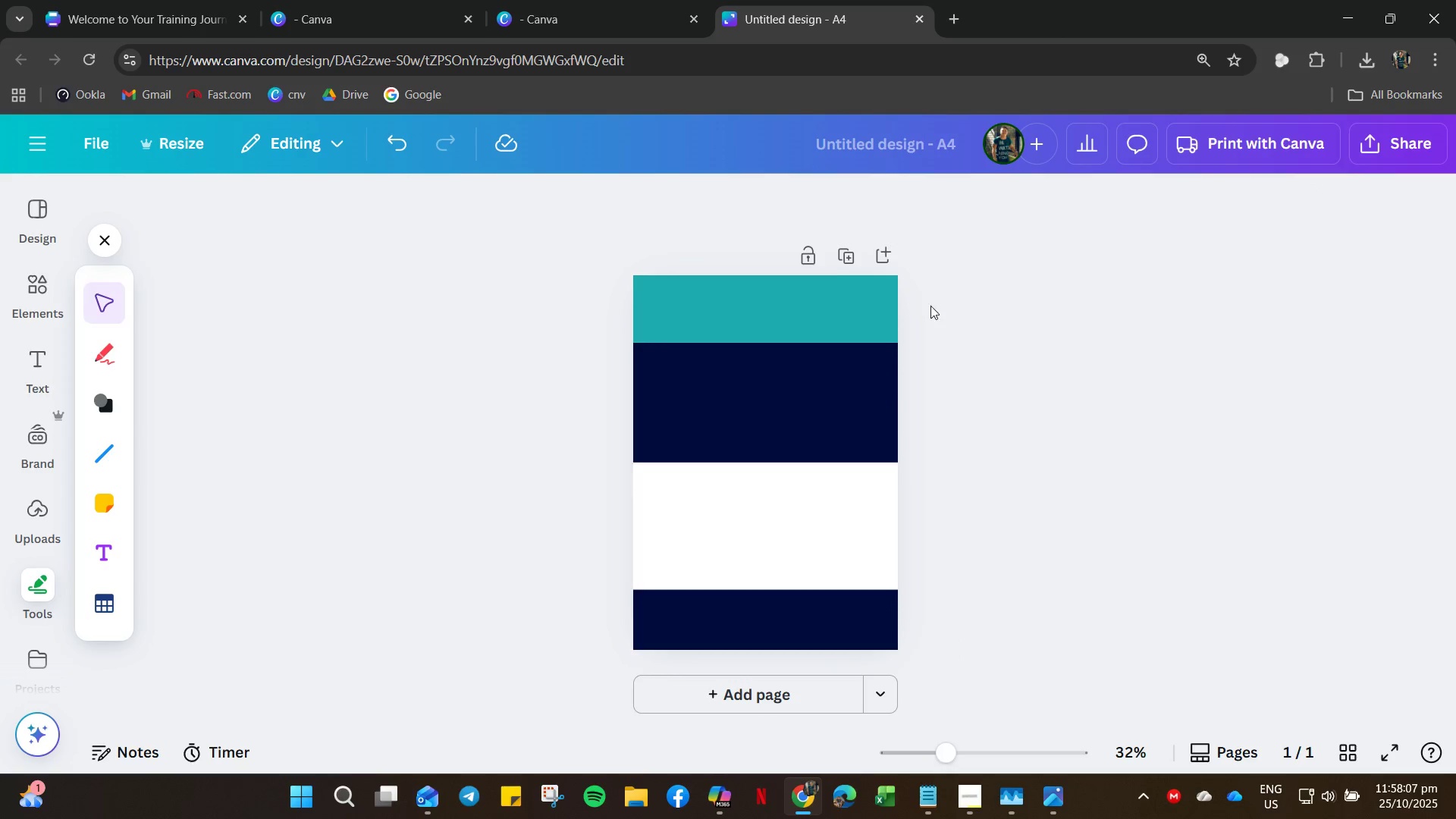 
wait(5.27)
 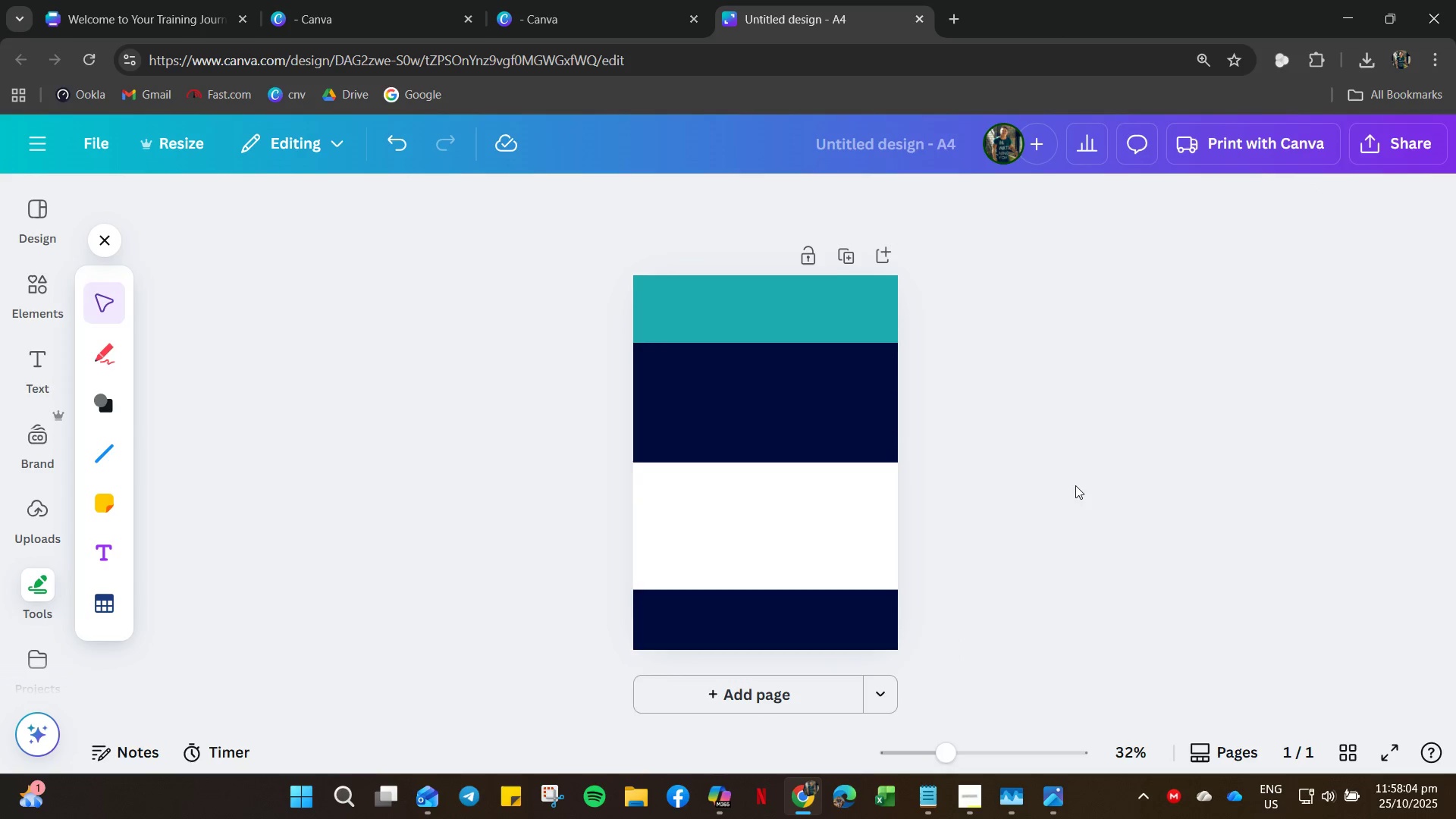 
left_click([191, 0])
 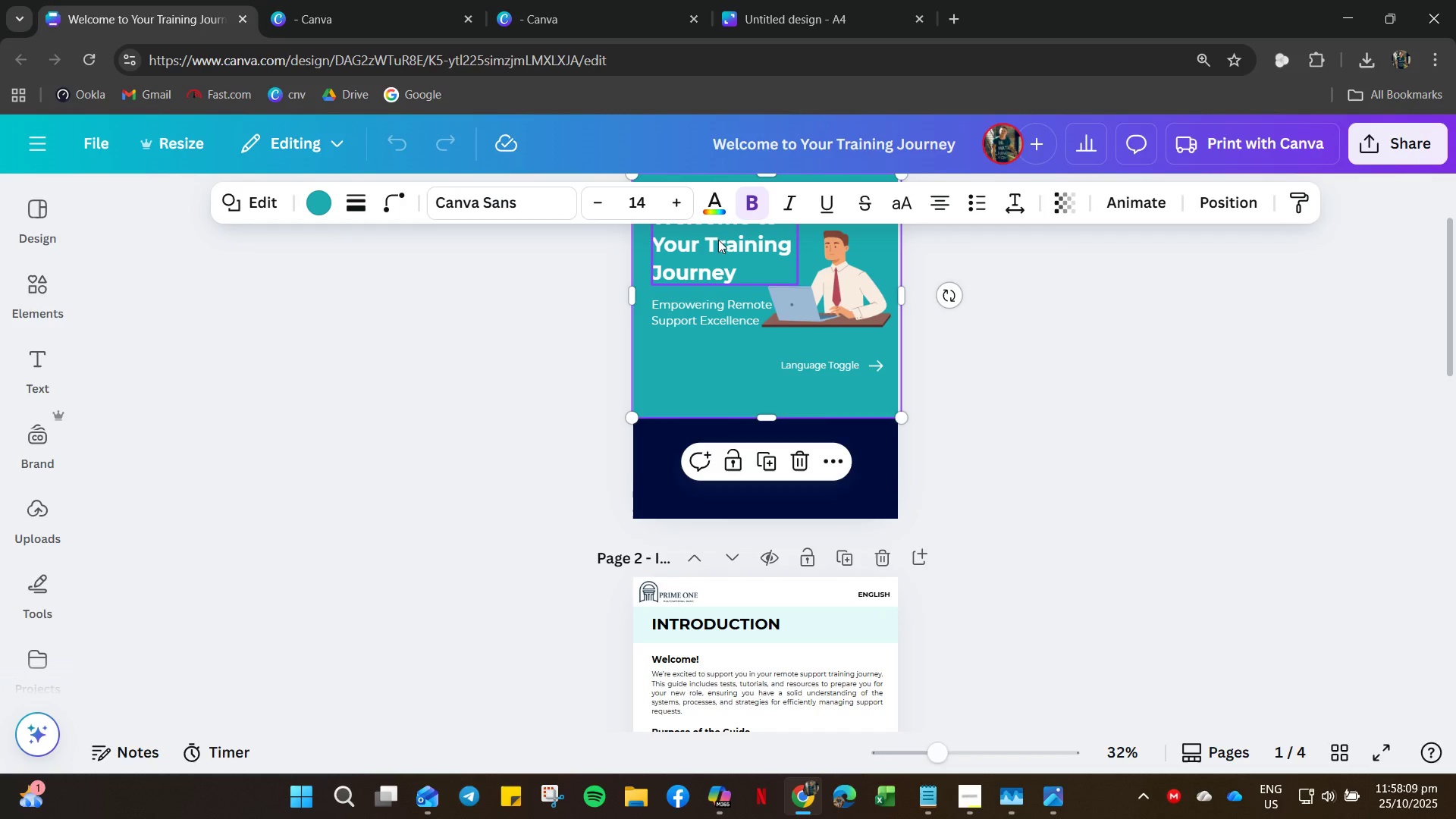 
left_click([711, 250])
 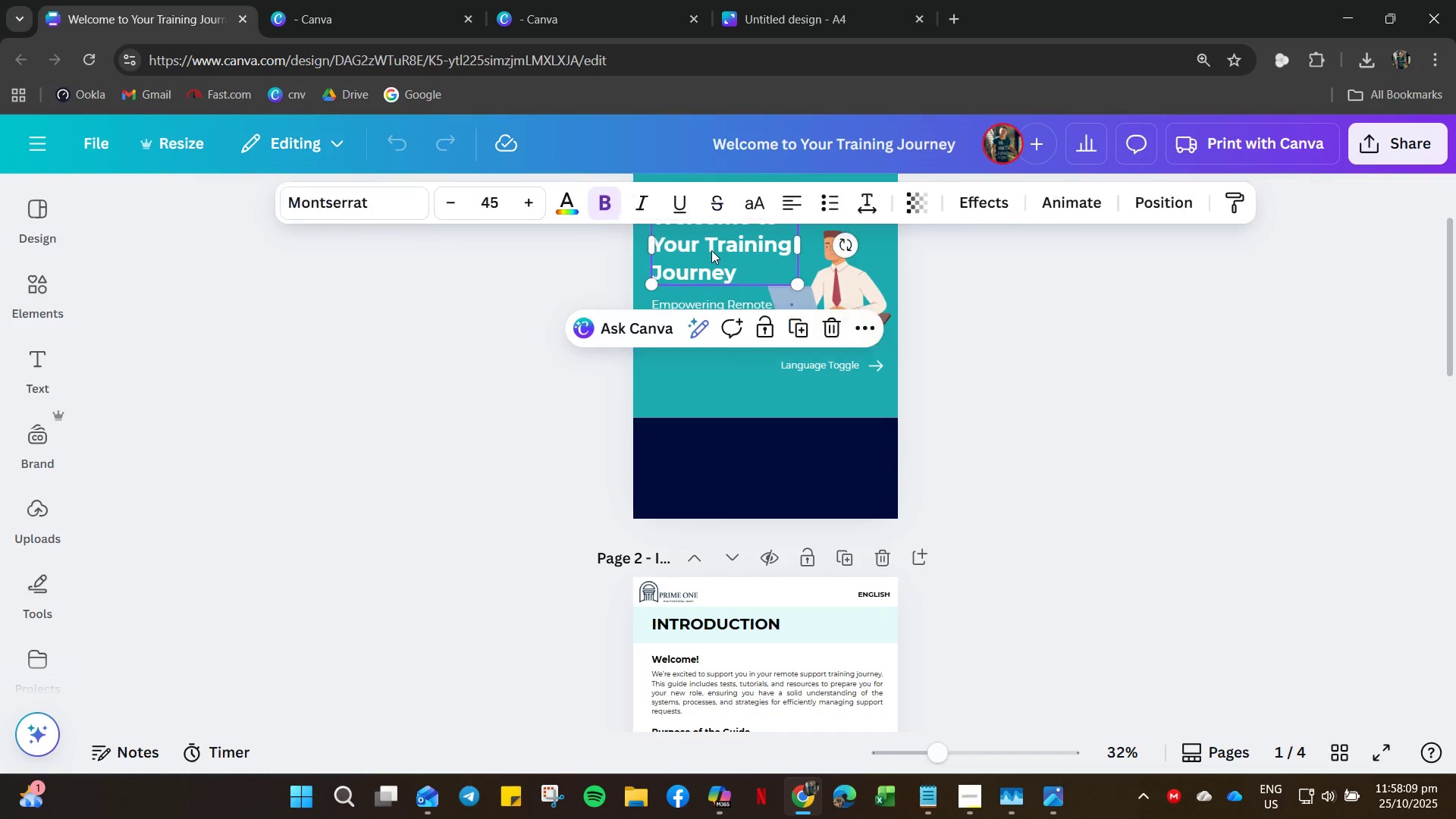 
key(Control+C)
 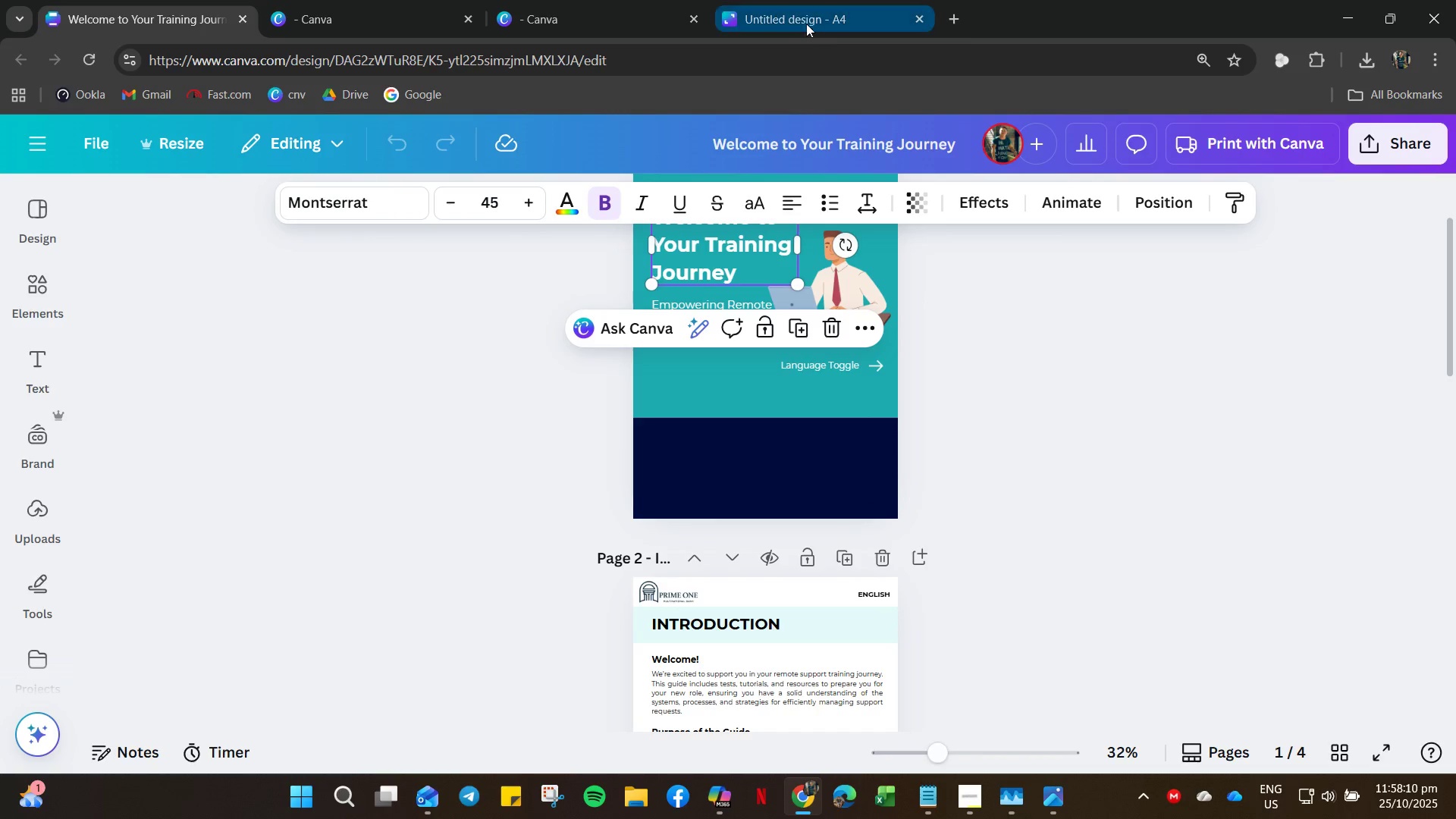 
left_click([789, 13])
 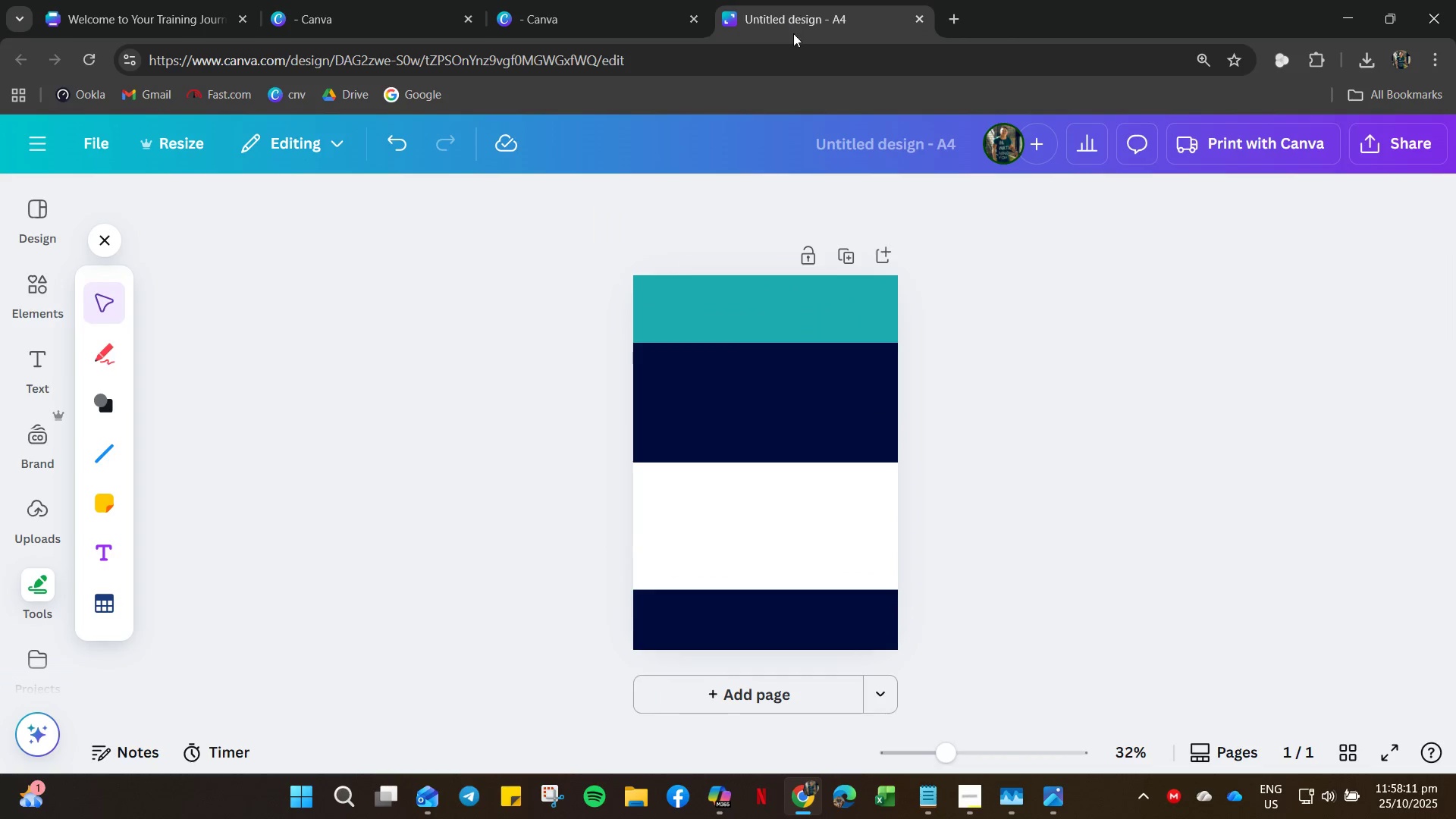 
key(Control+V)
 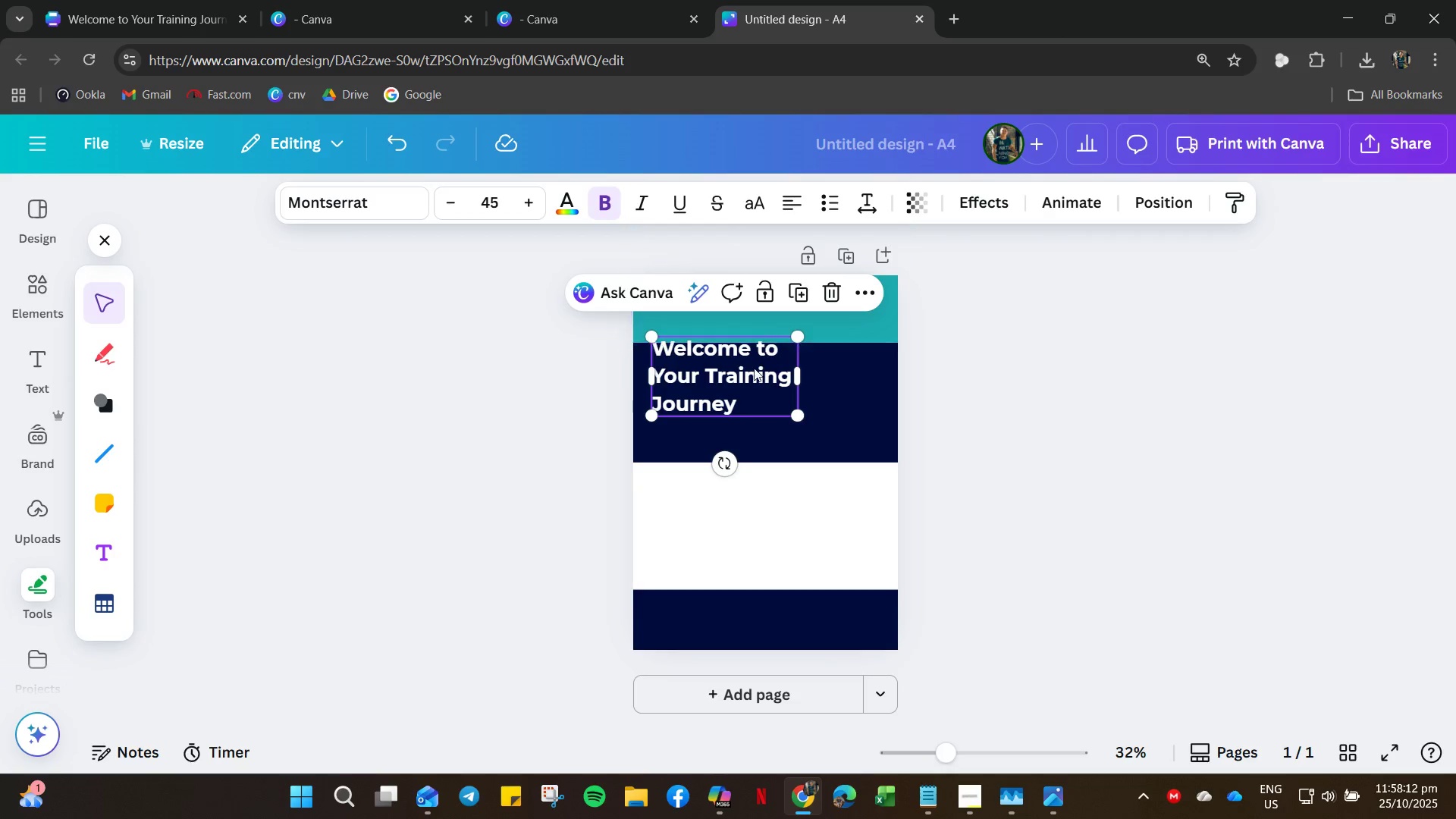 
left_click([735, 386])
 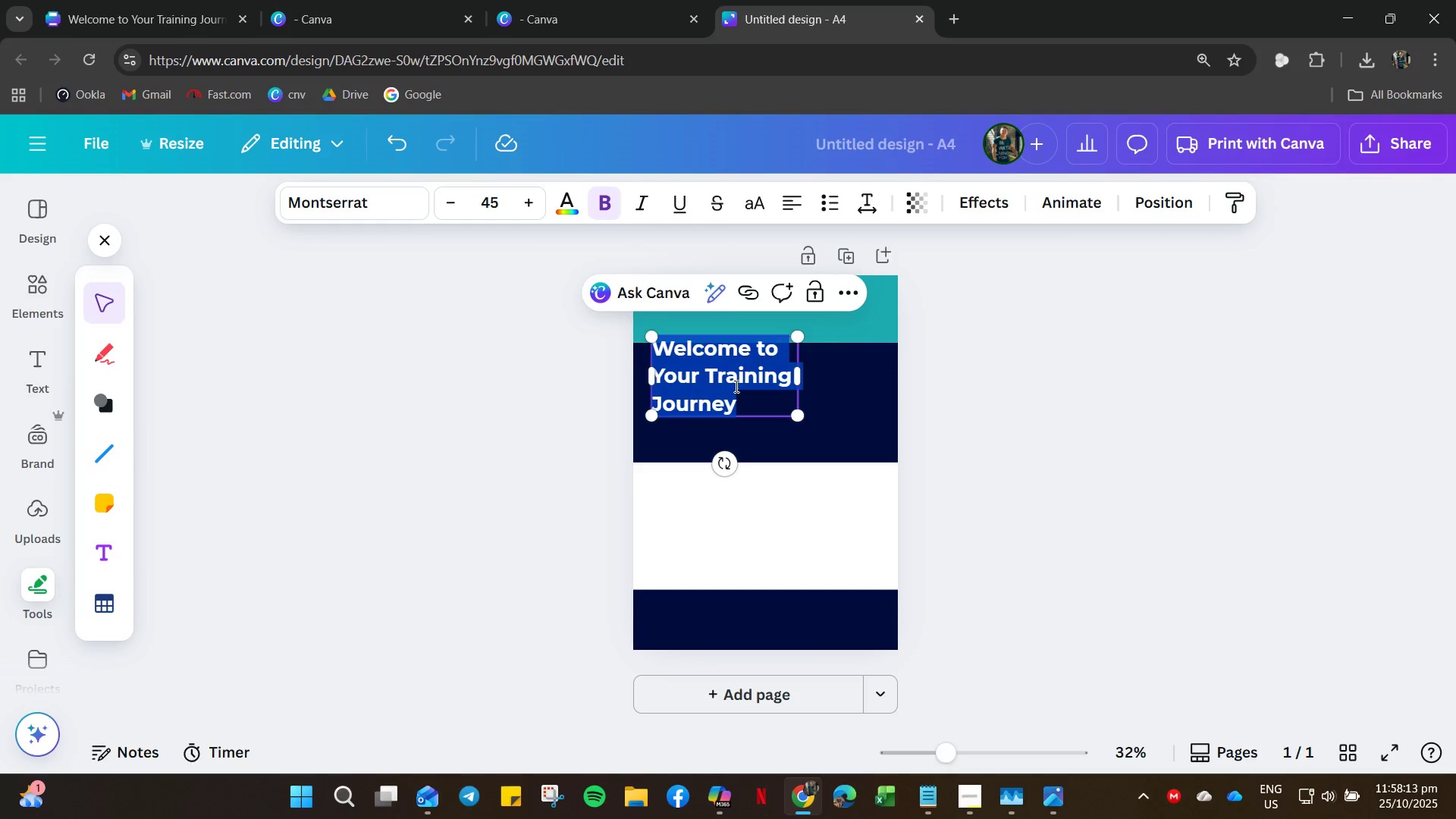 
left_click_drag(start_coordinate=[735, 386], to_coordinate=[783, 347])
 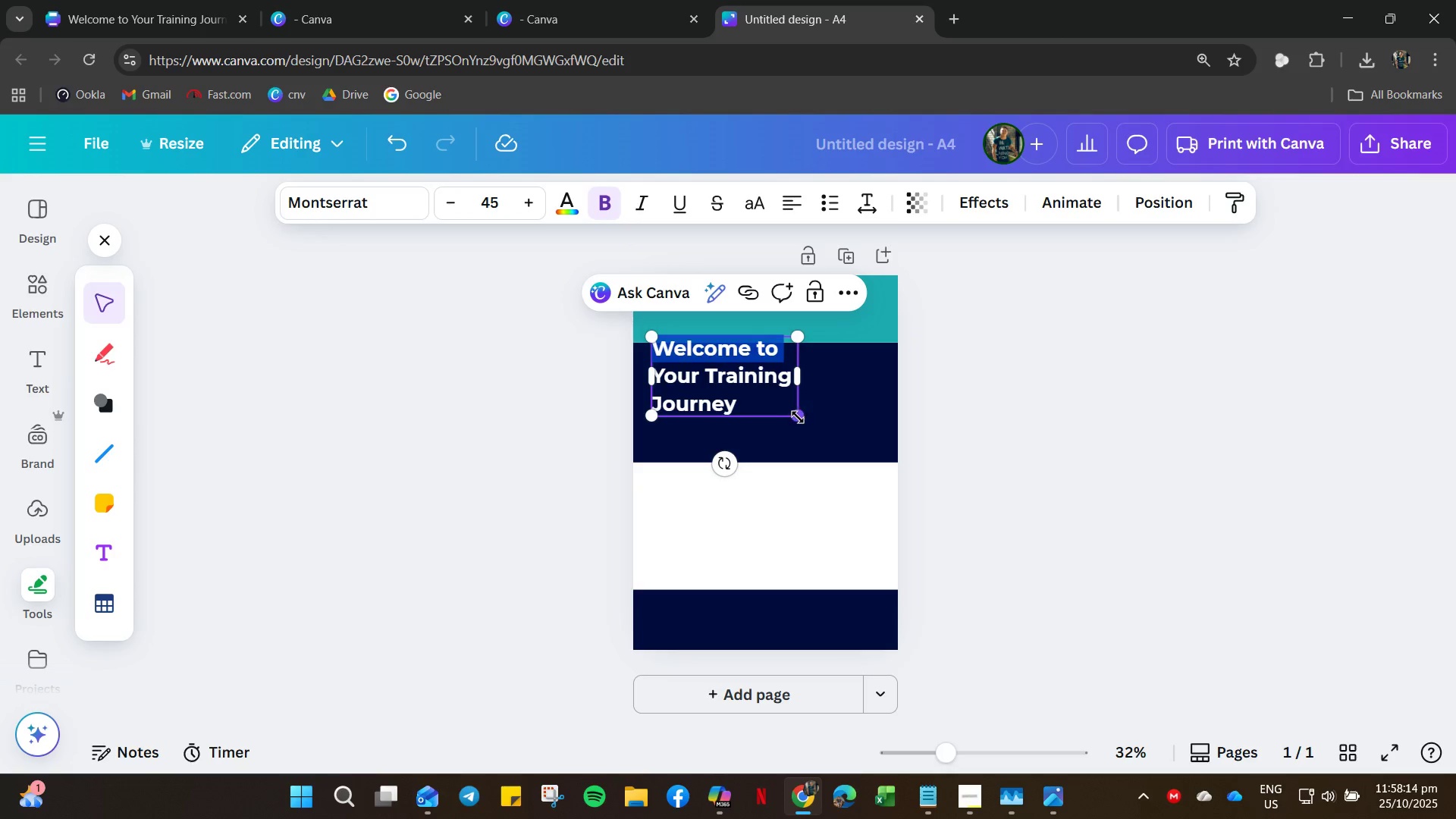 
left_click_drag(start_coordinate=[798, 417], to_coordinate=[821, 412])
 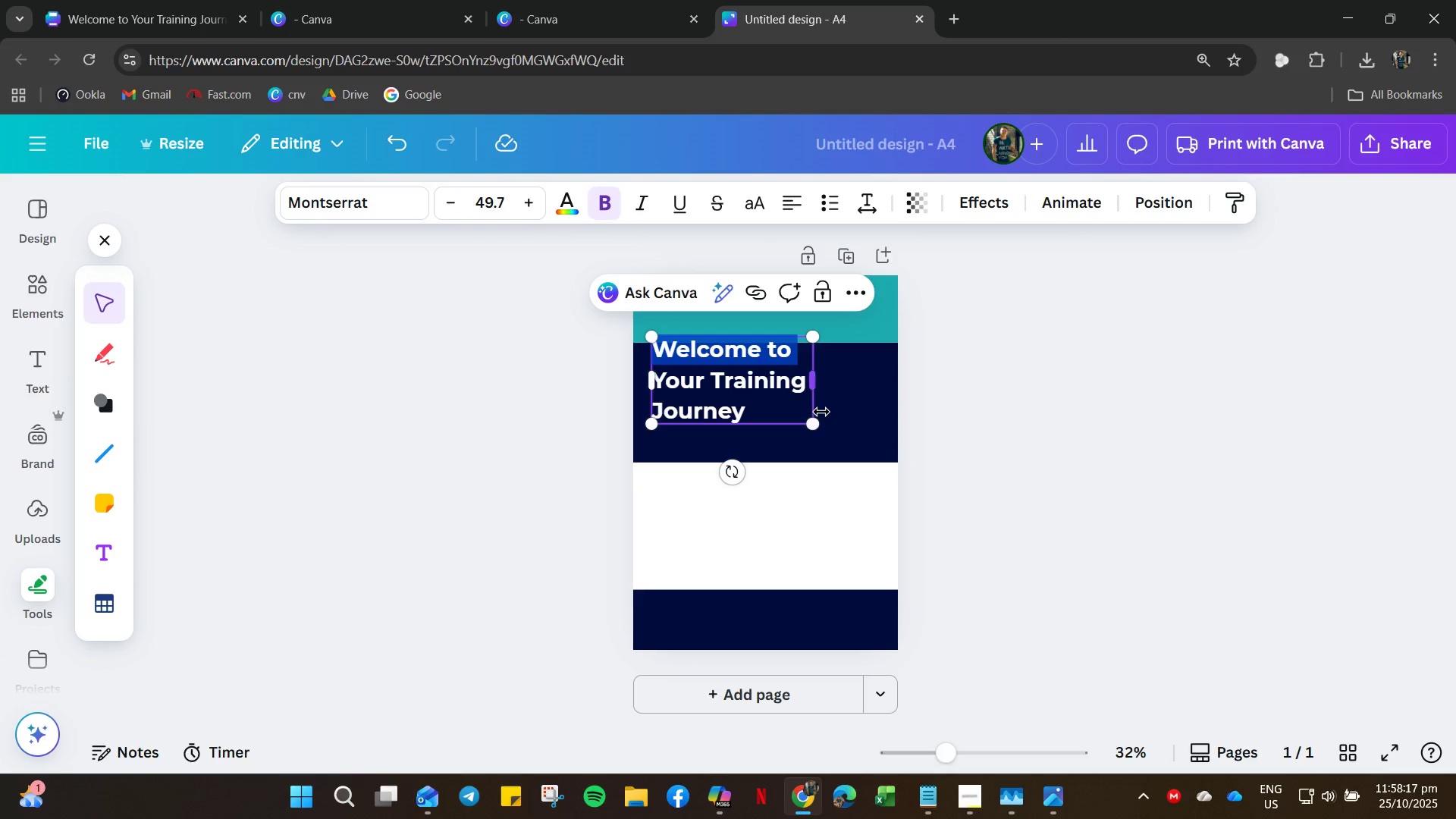 
key(Control+ControlLeft)
 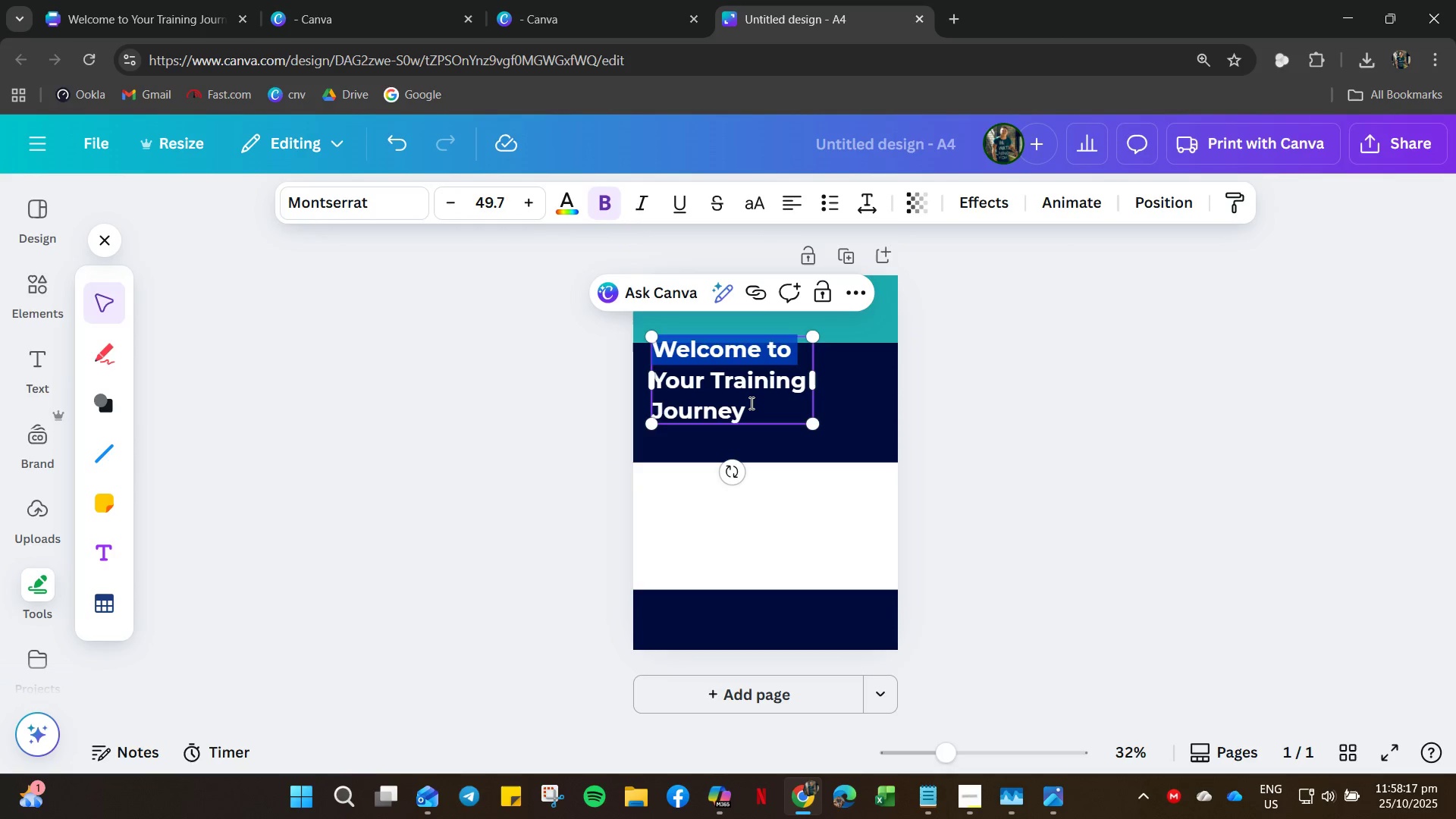 
left_click([748, 403])
 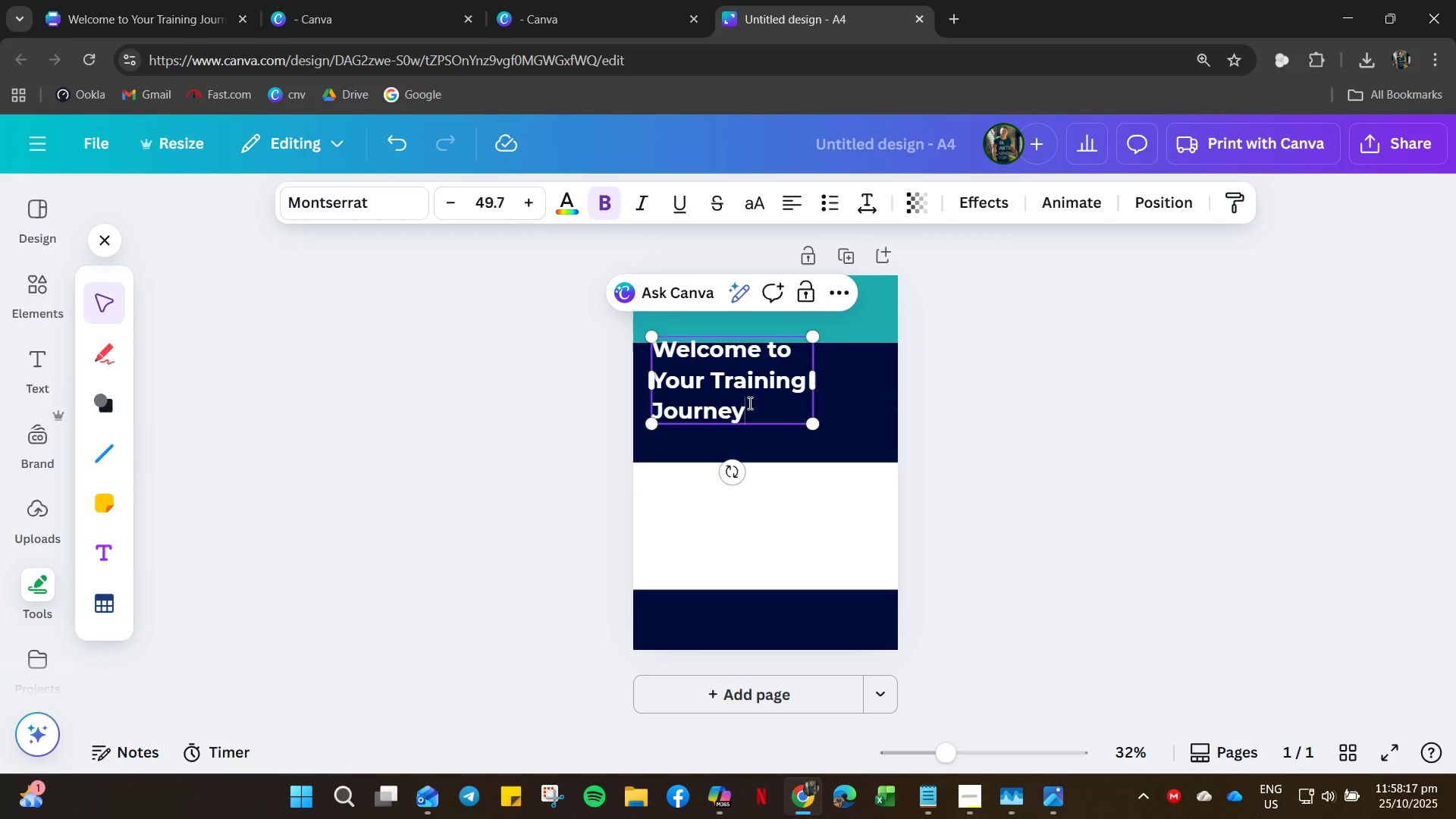 
key(Control+ControlLeft)
 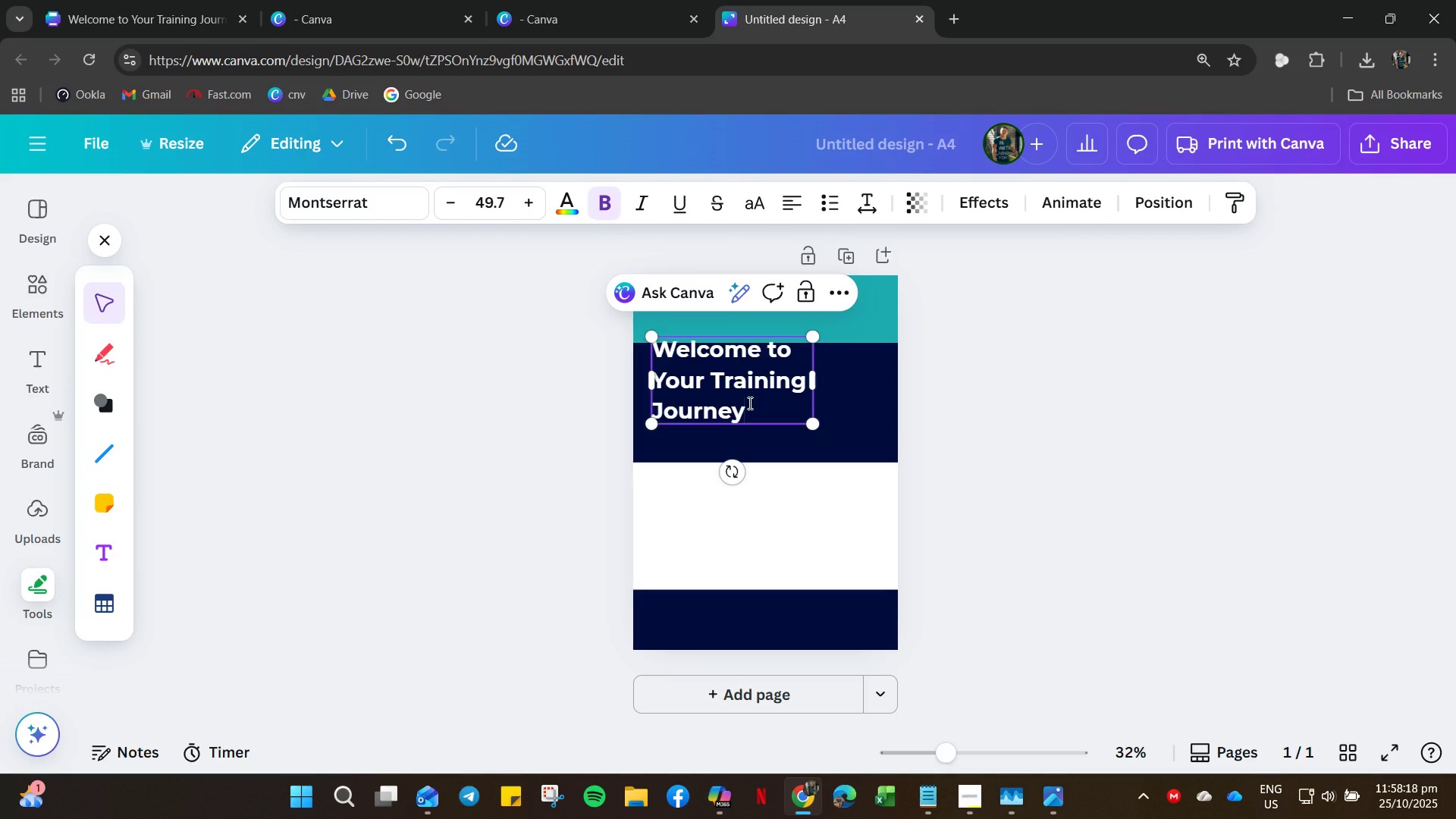 
key(Control+A)
 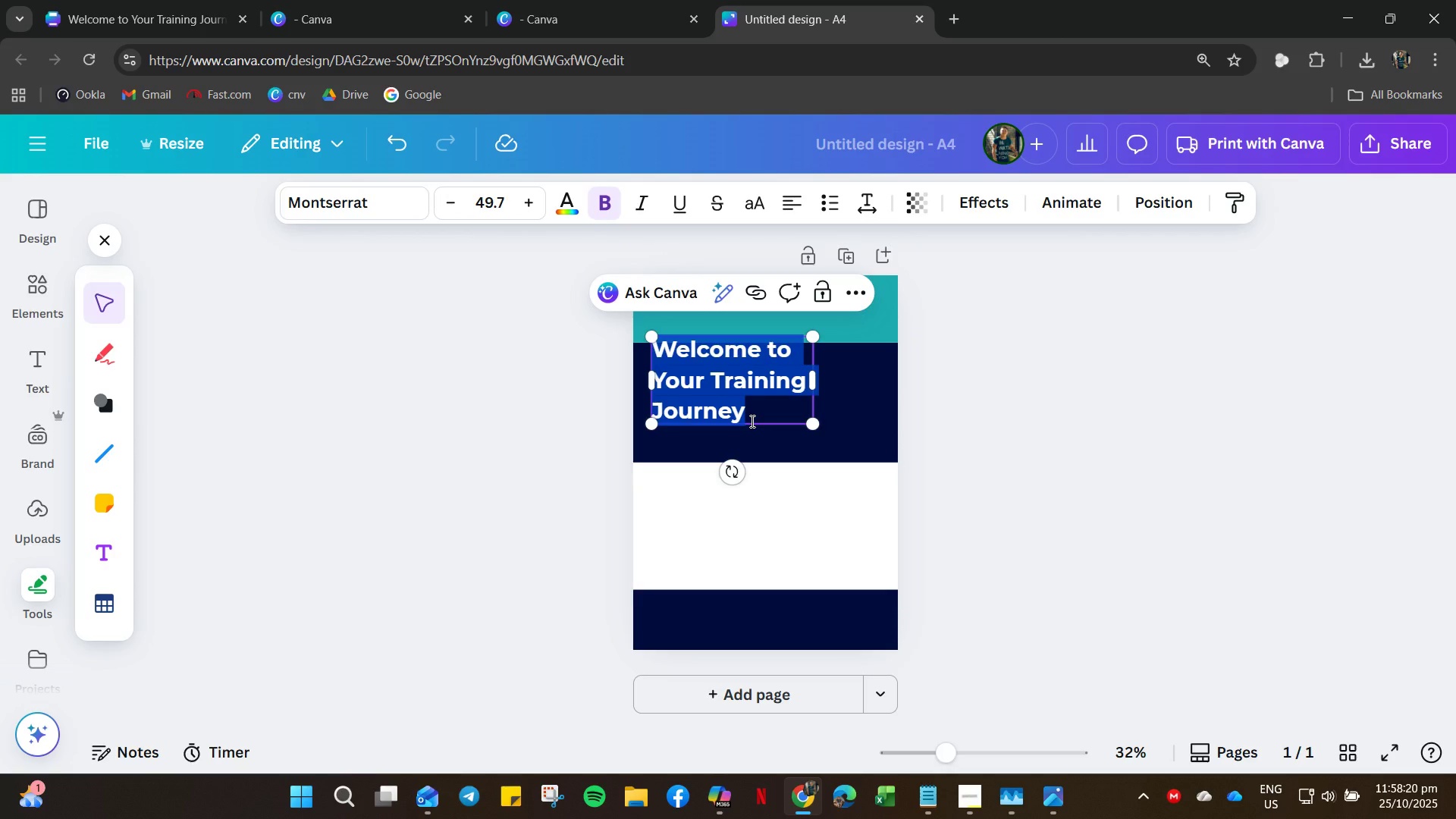 
type(Training Resource Guide)
 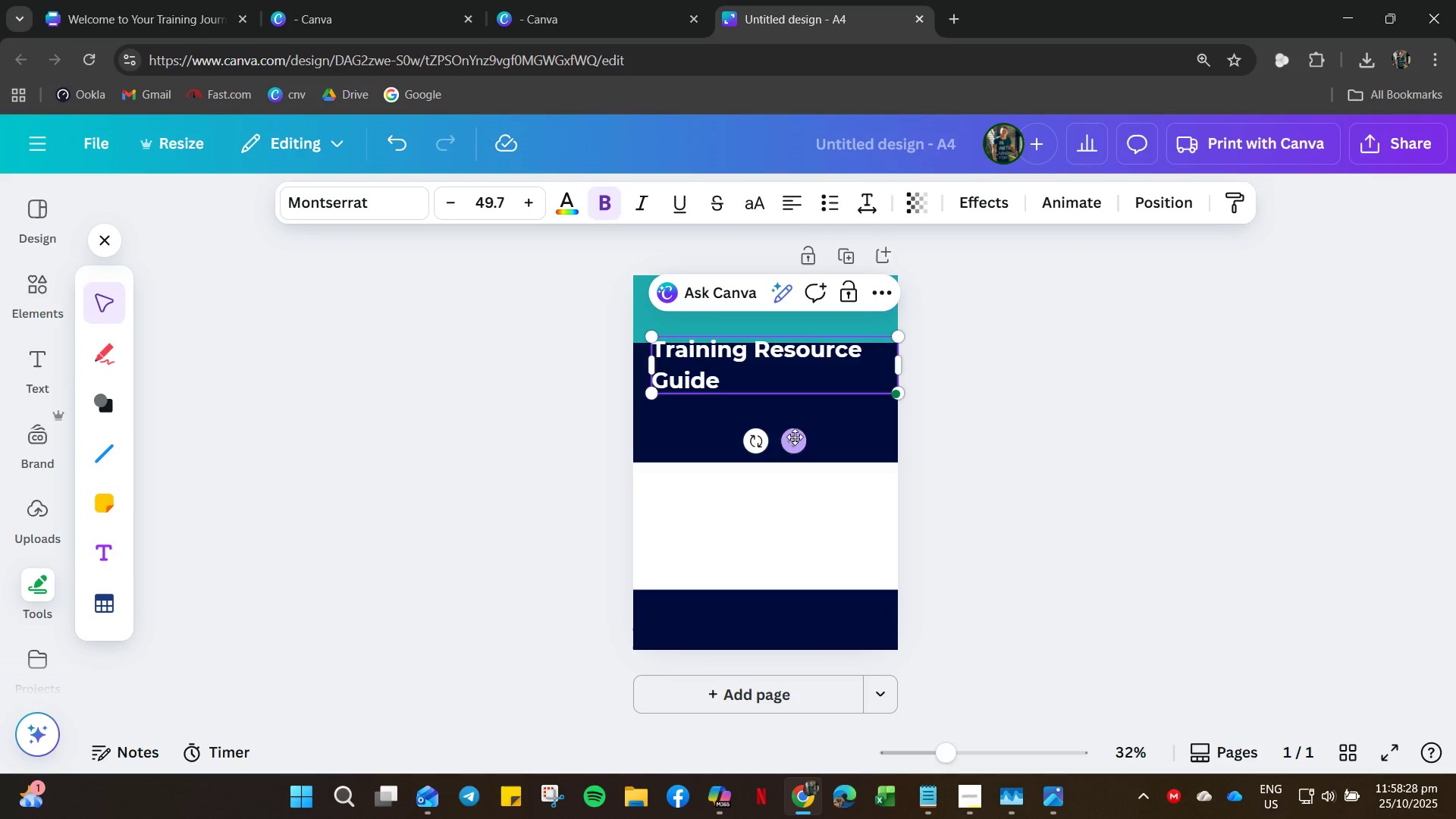 
double_click([797, 200])
 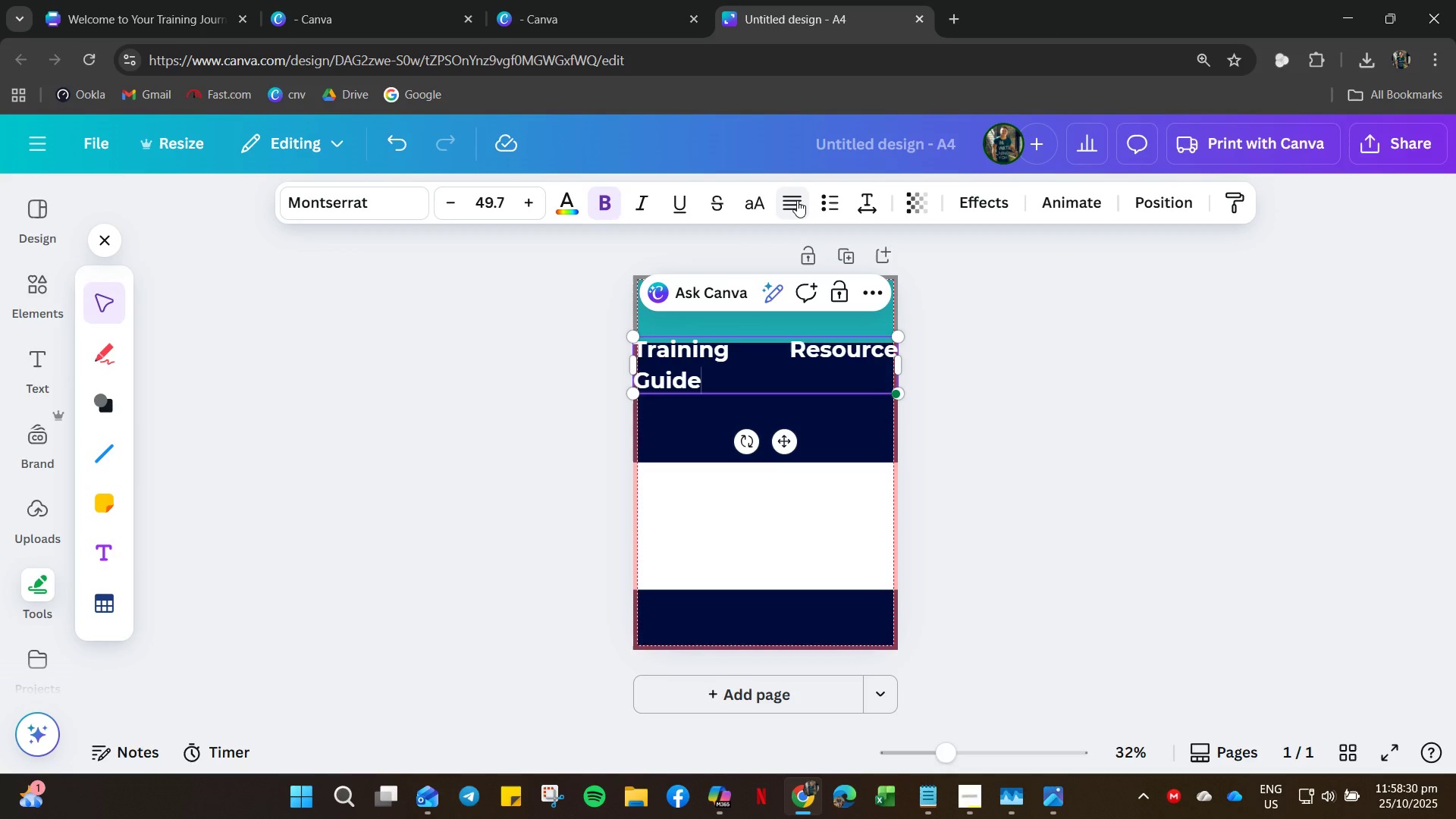 
double_click([797, 200])
 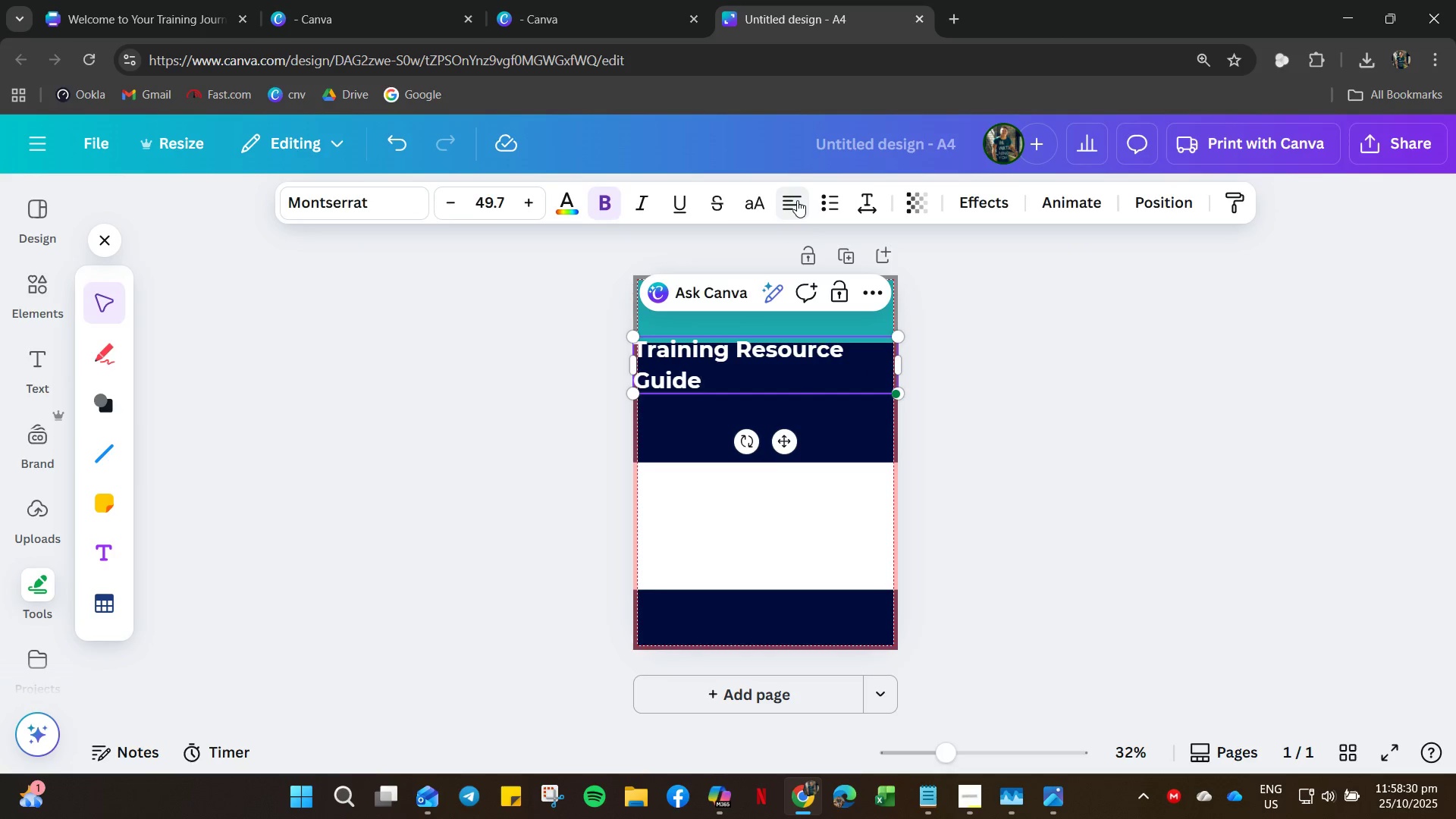 
left_click([797, 200])
 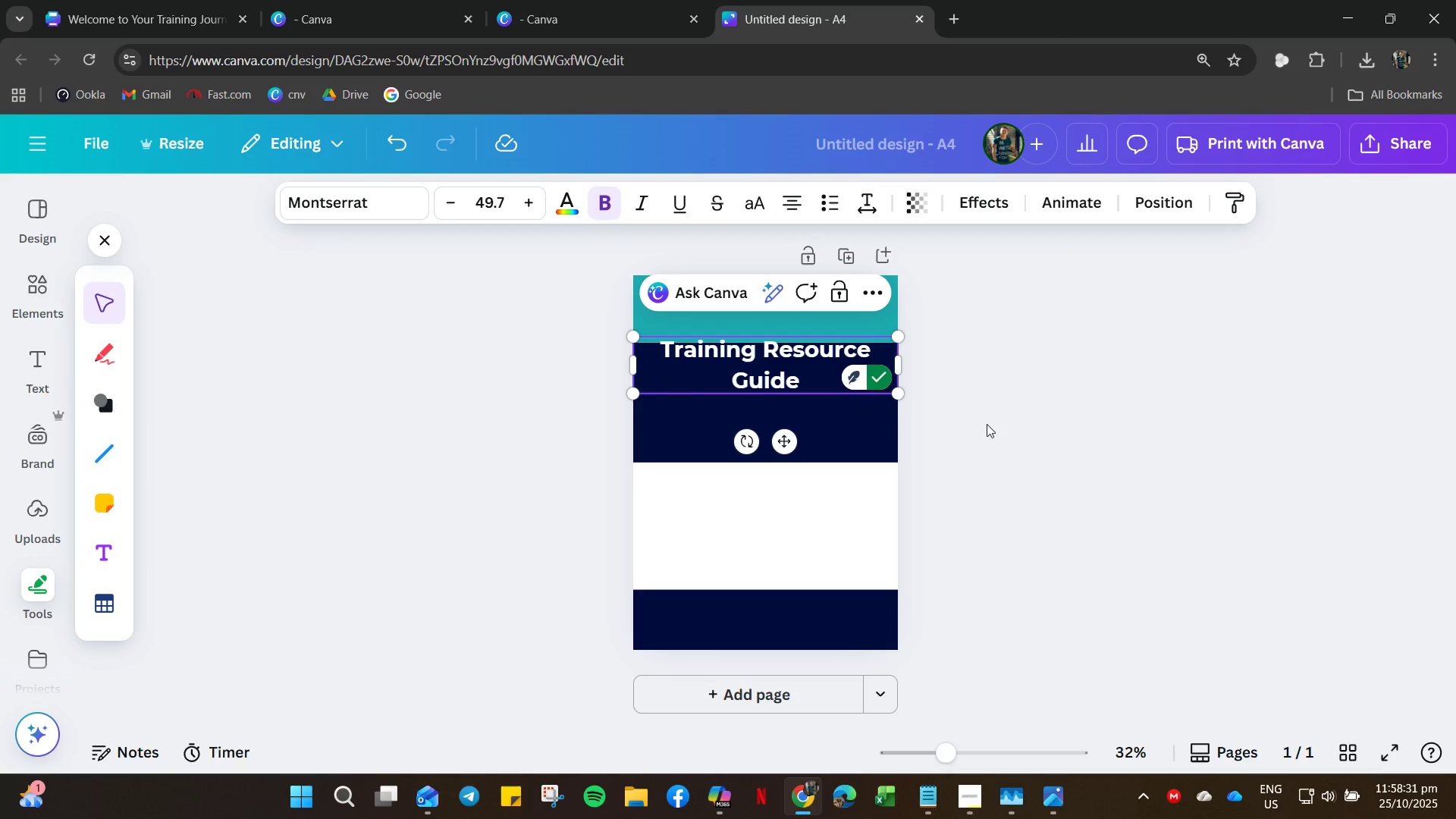 
left_click([1007, 418])
 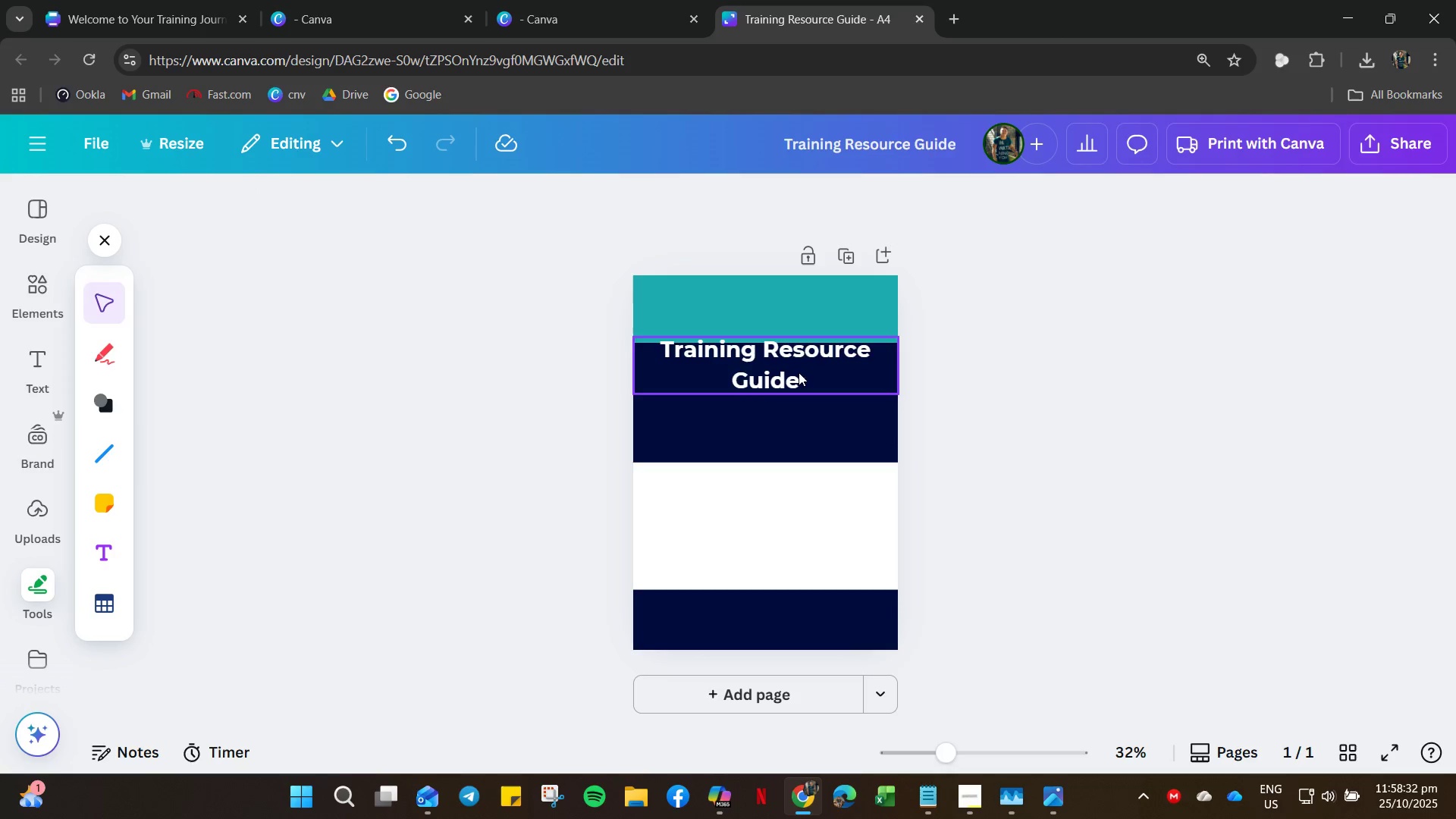 
left_click_drag(start_coordinate=[795, 369], to_coordinate=[794, 323])
 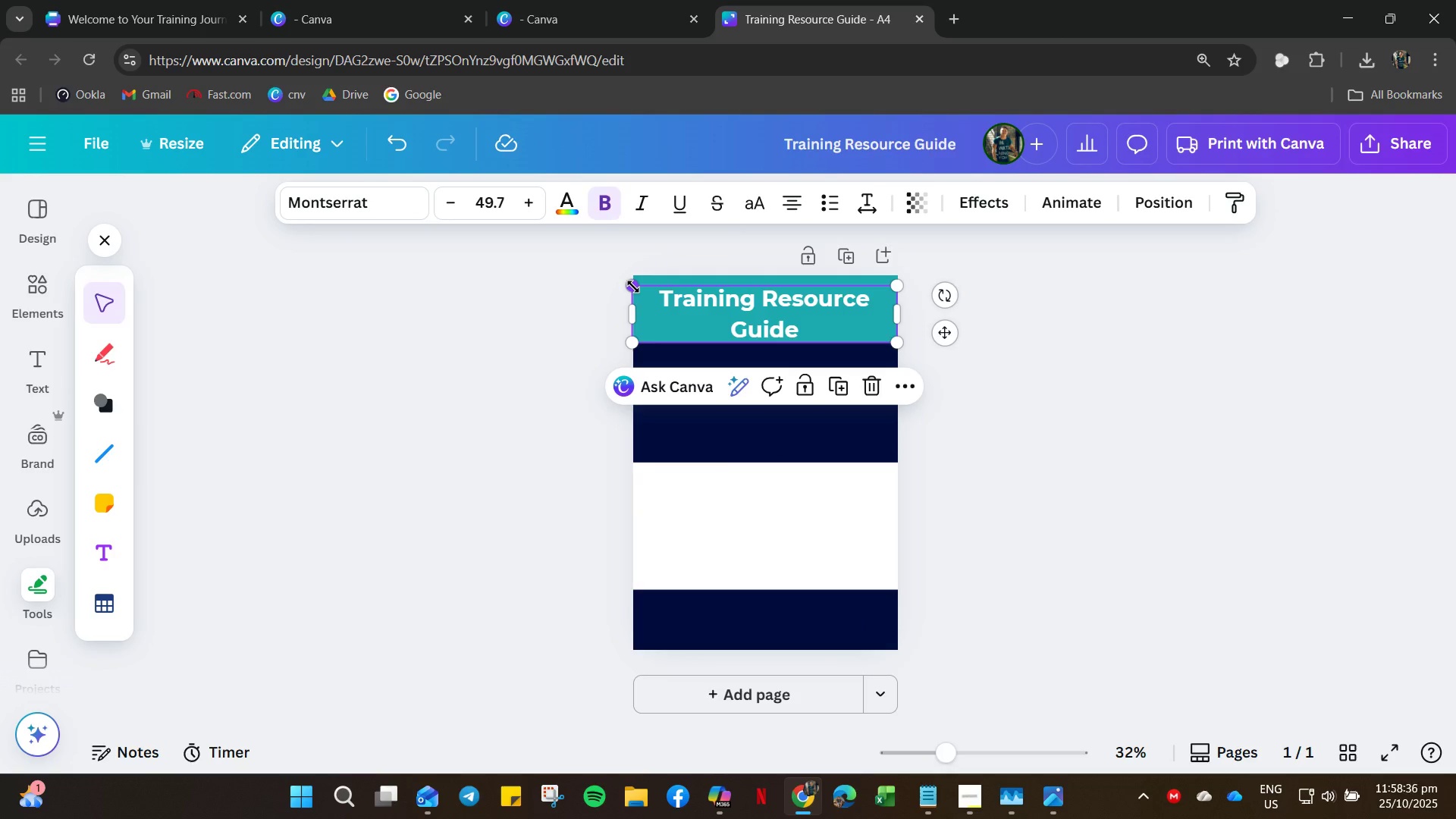 
left_click([633, 287])
 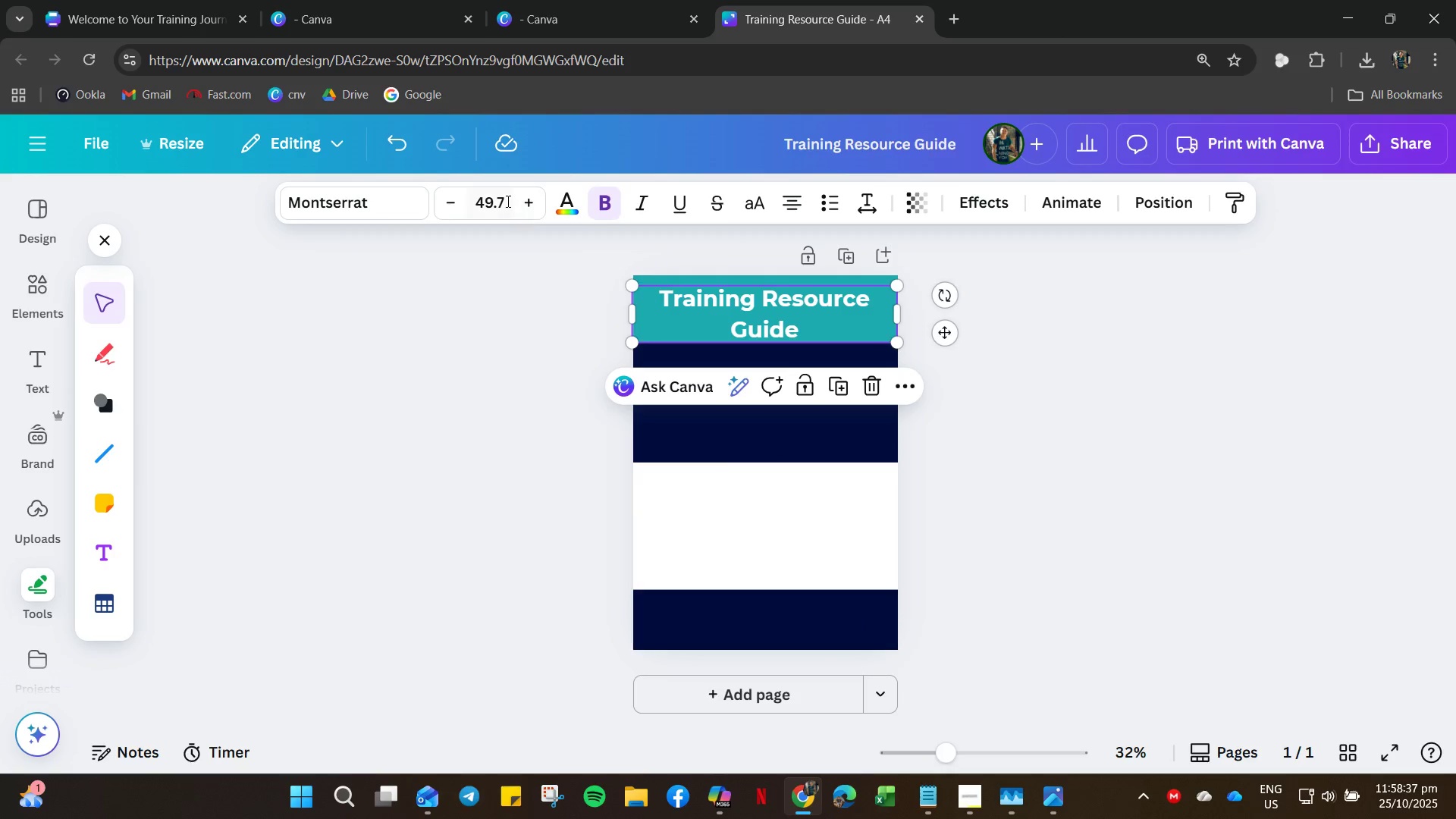 
left_click([507, 201])
 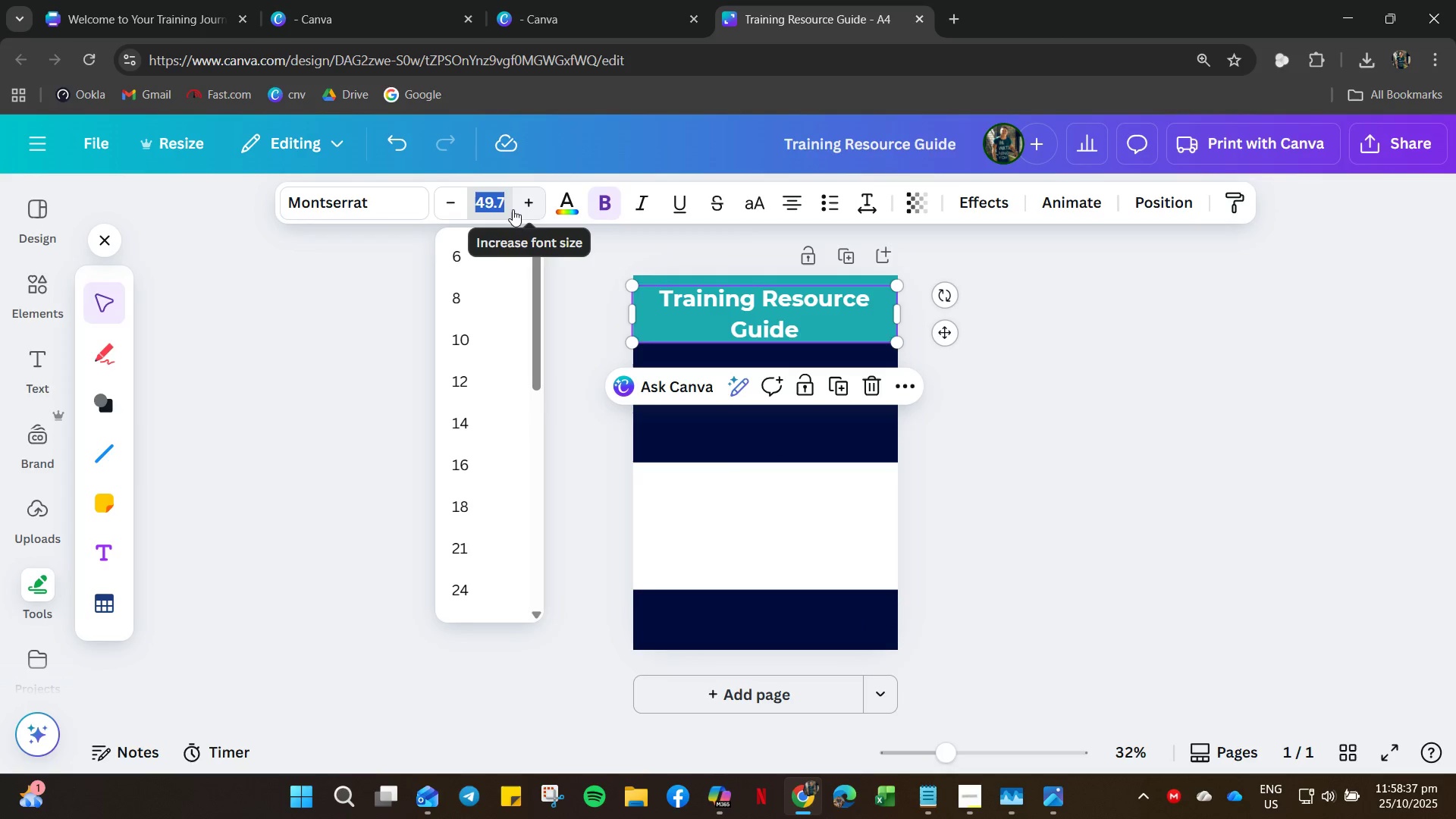 
key(Numpad3)
 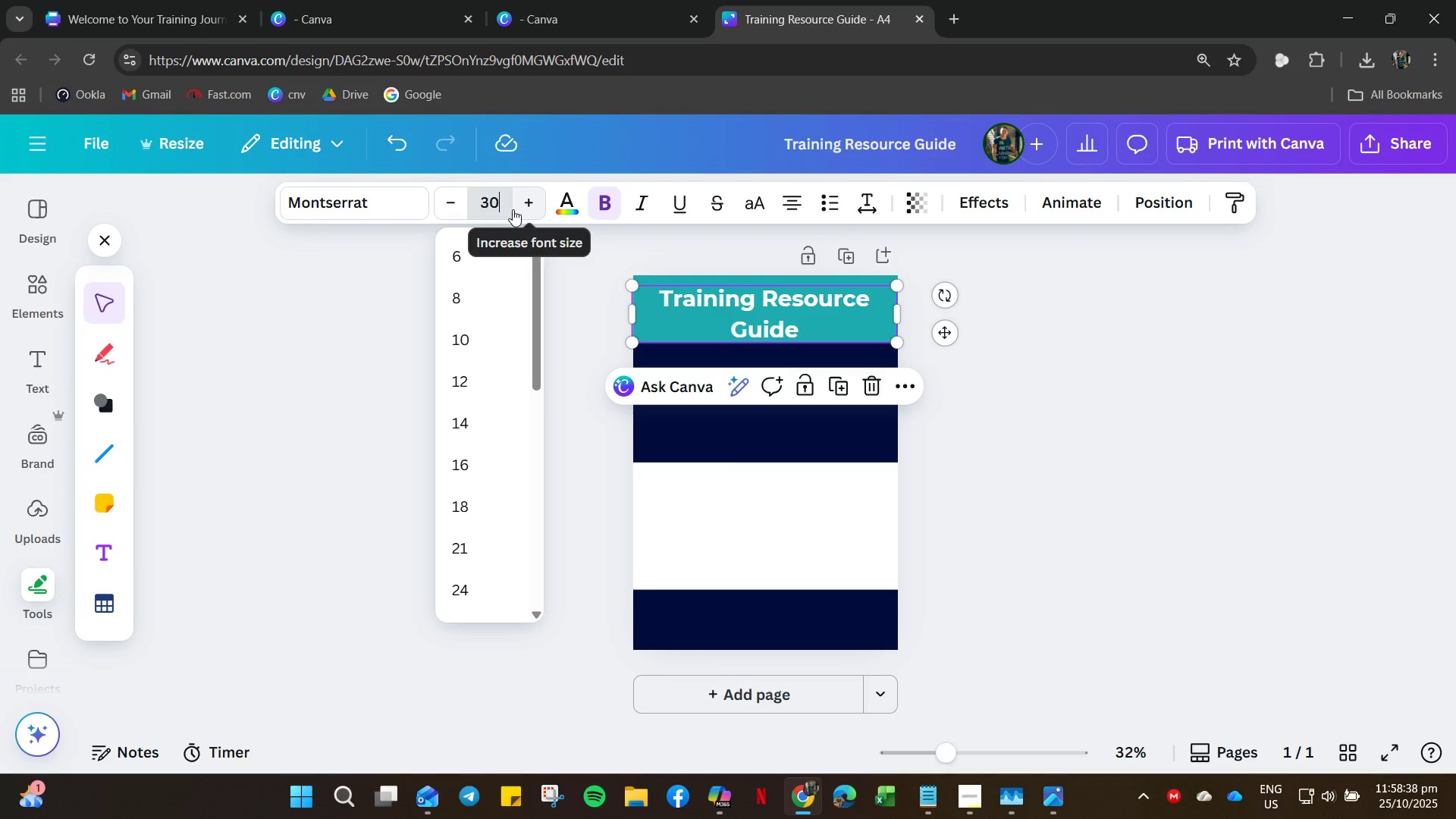 
key(Numpad0)
 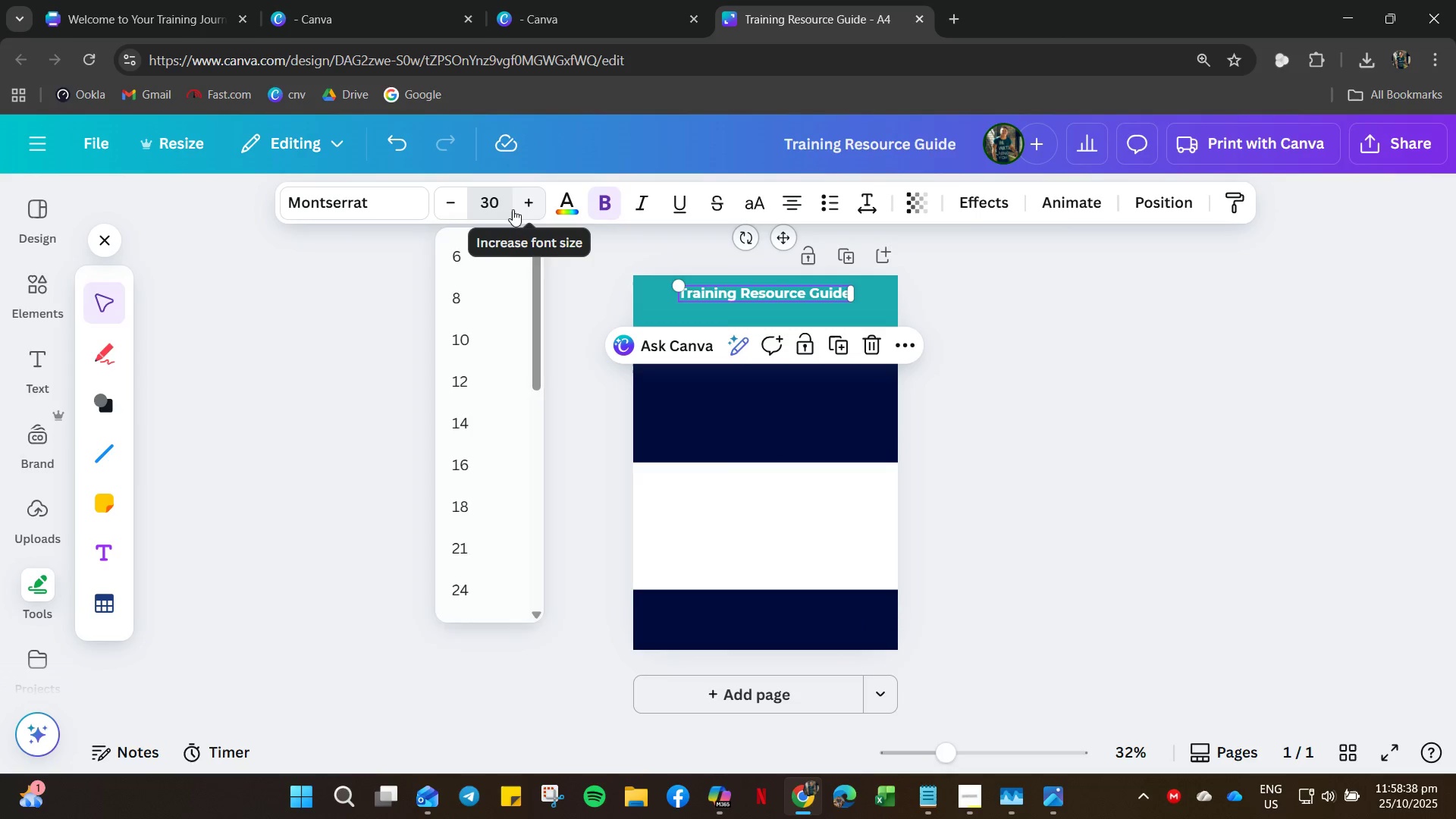 
key(NumpadEnter)
 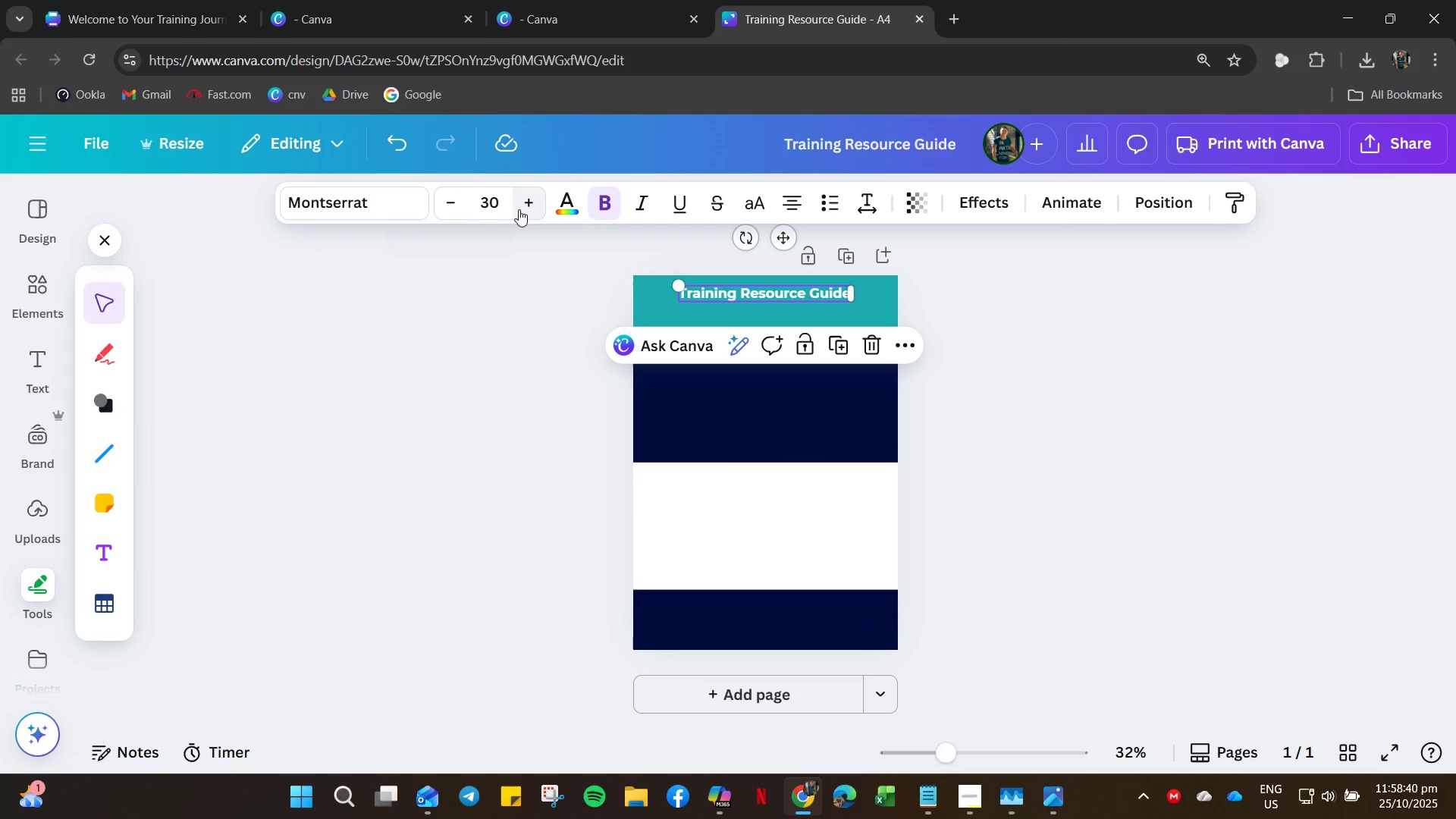 
left_click([499, 206])
 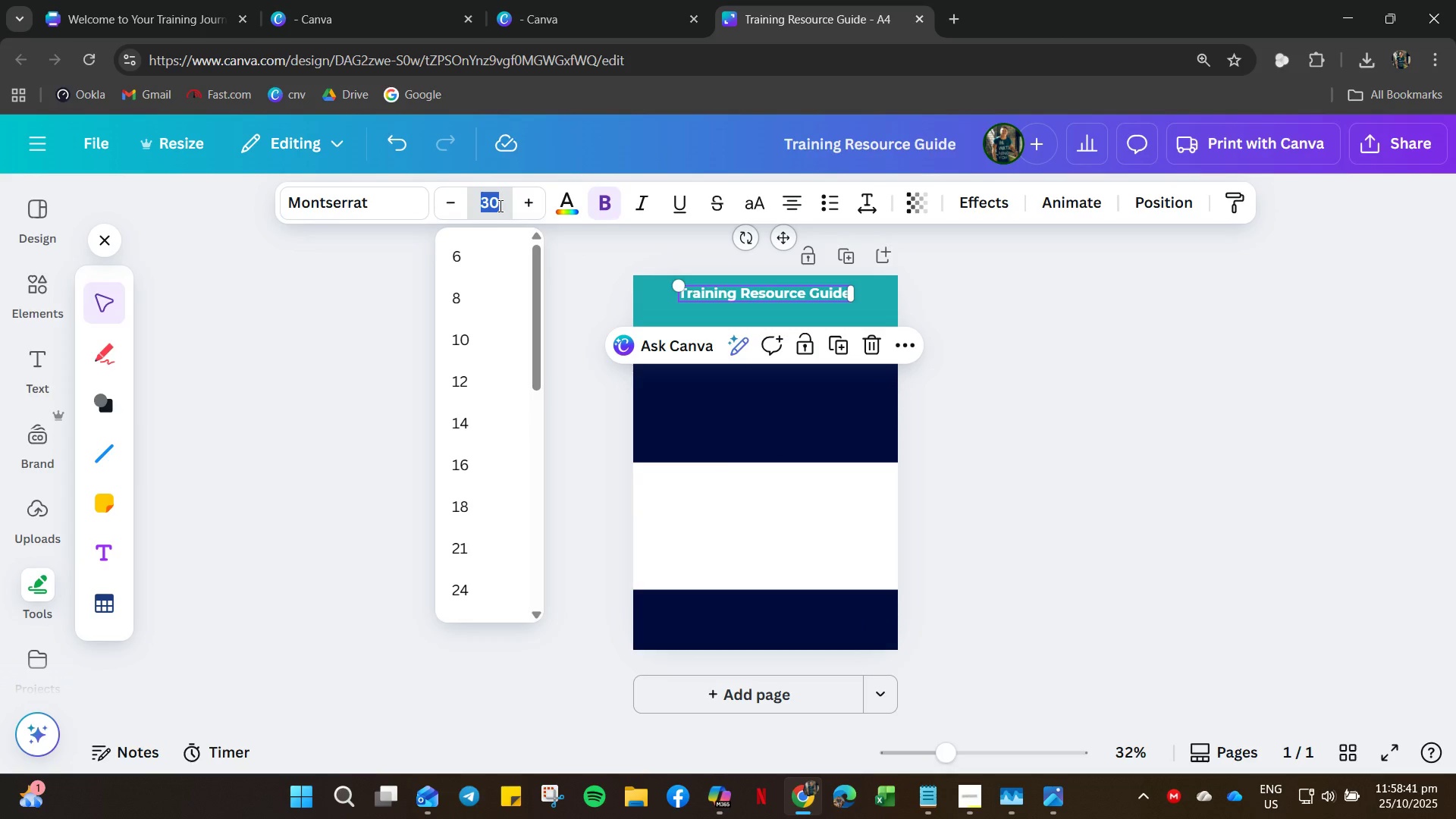 
key(Numpad3)
 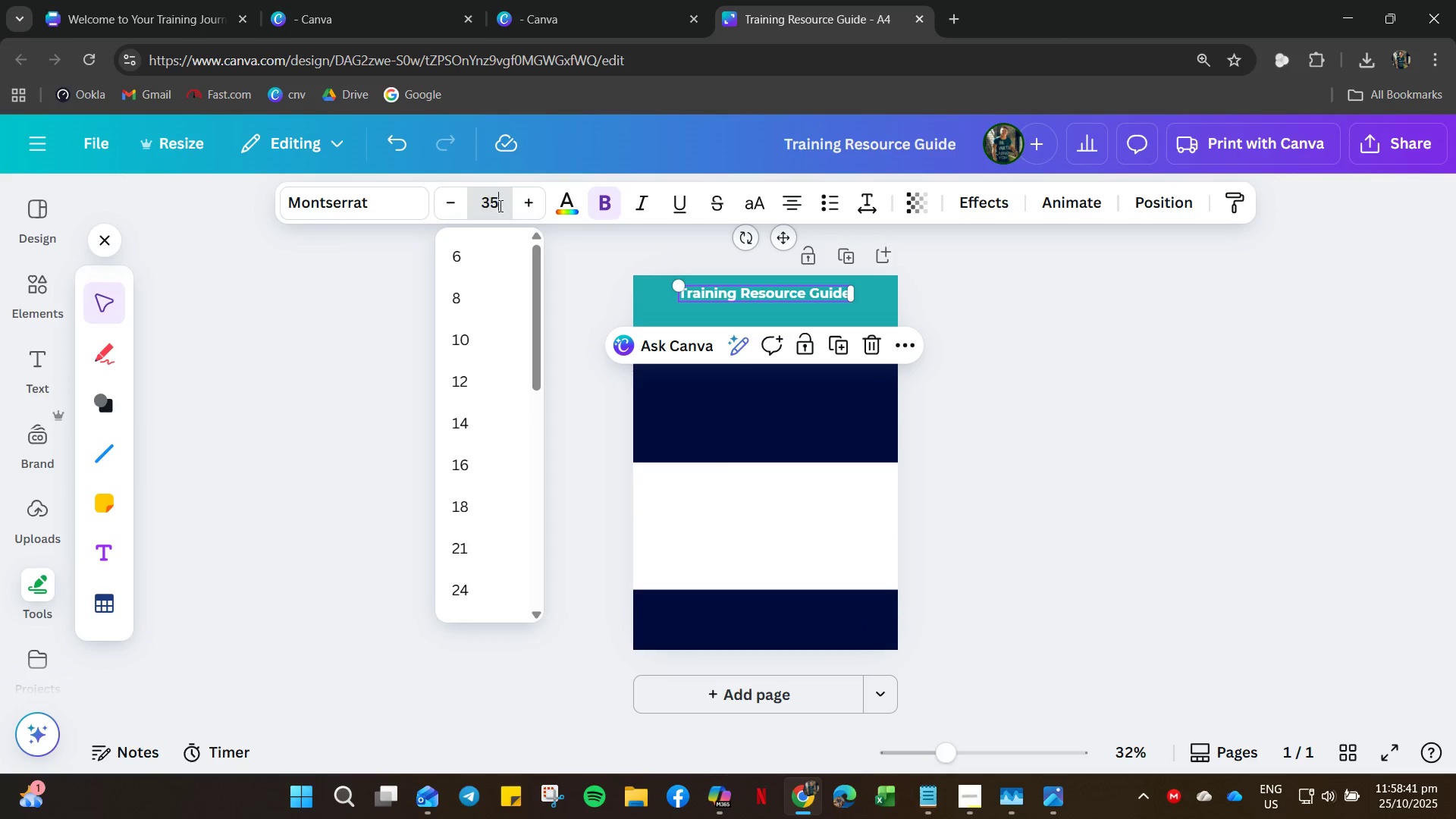 
key(Numpad5)
 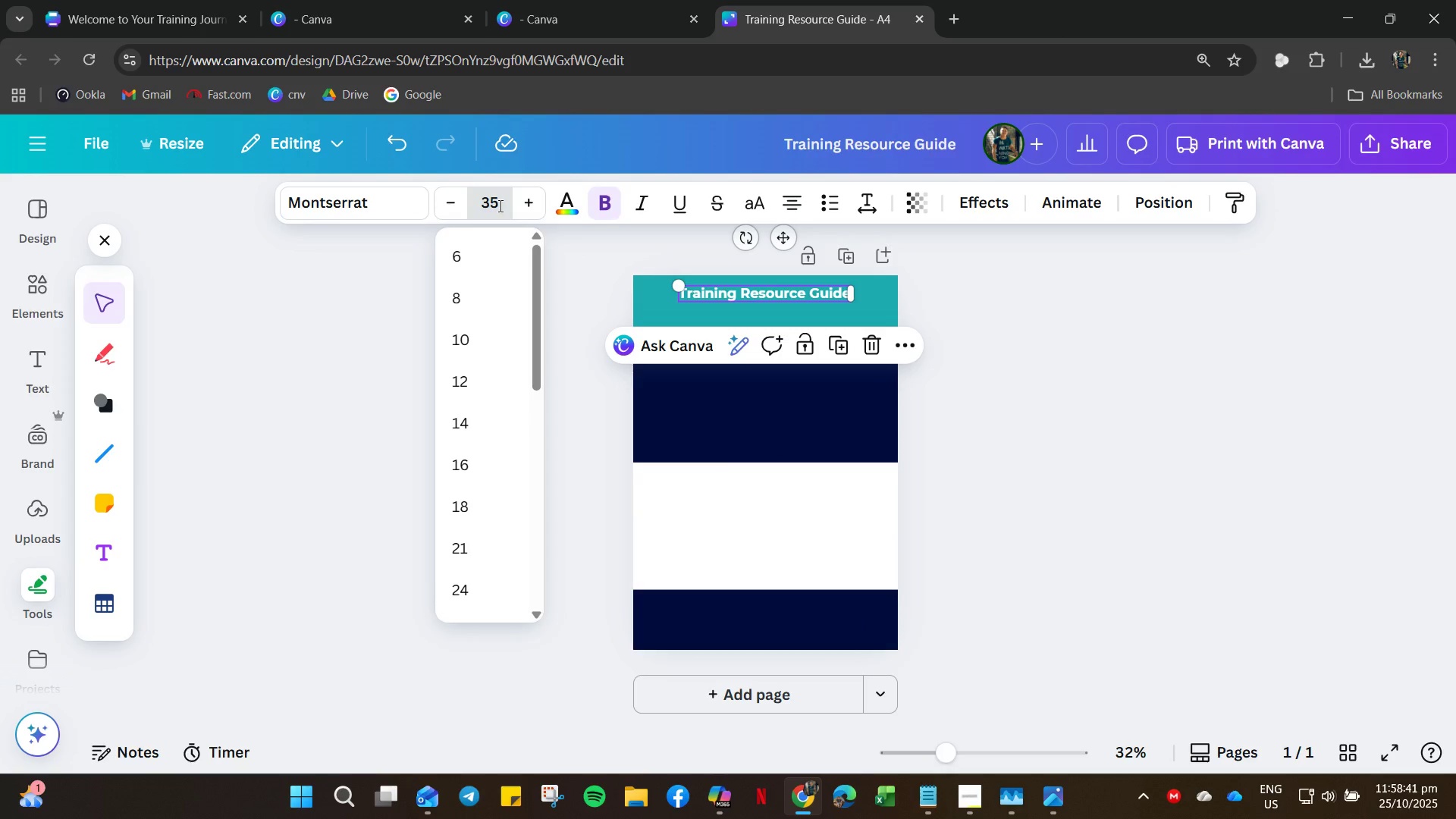 
key(NumpadEnter)
 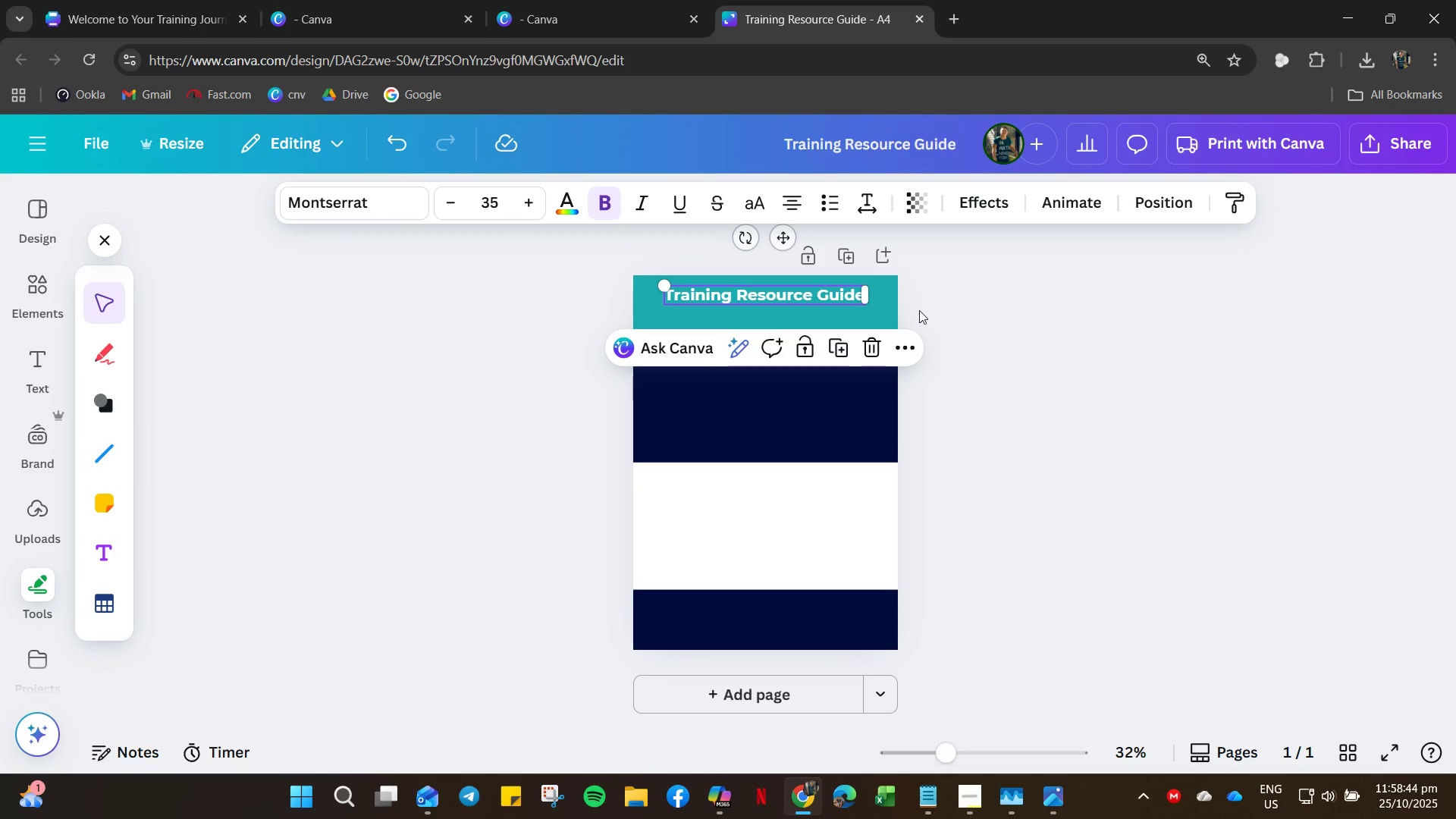 
left_click([932, 313])
 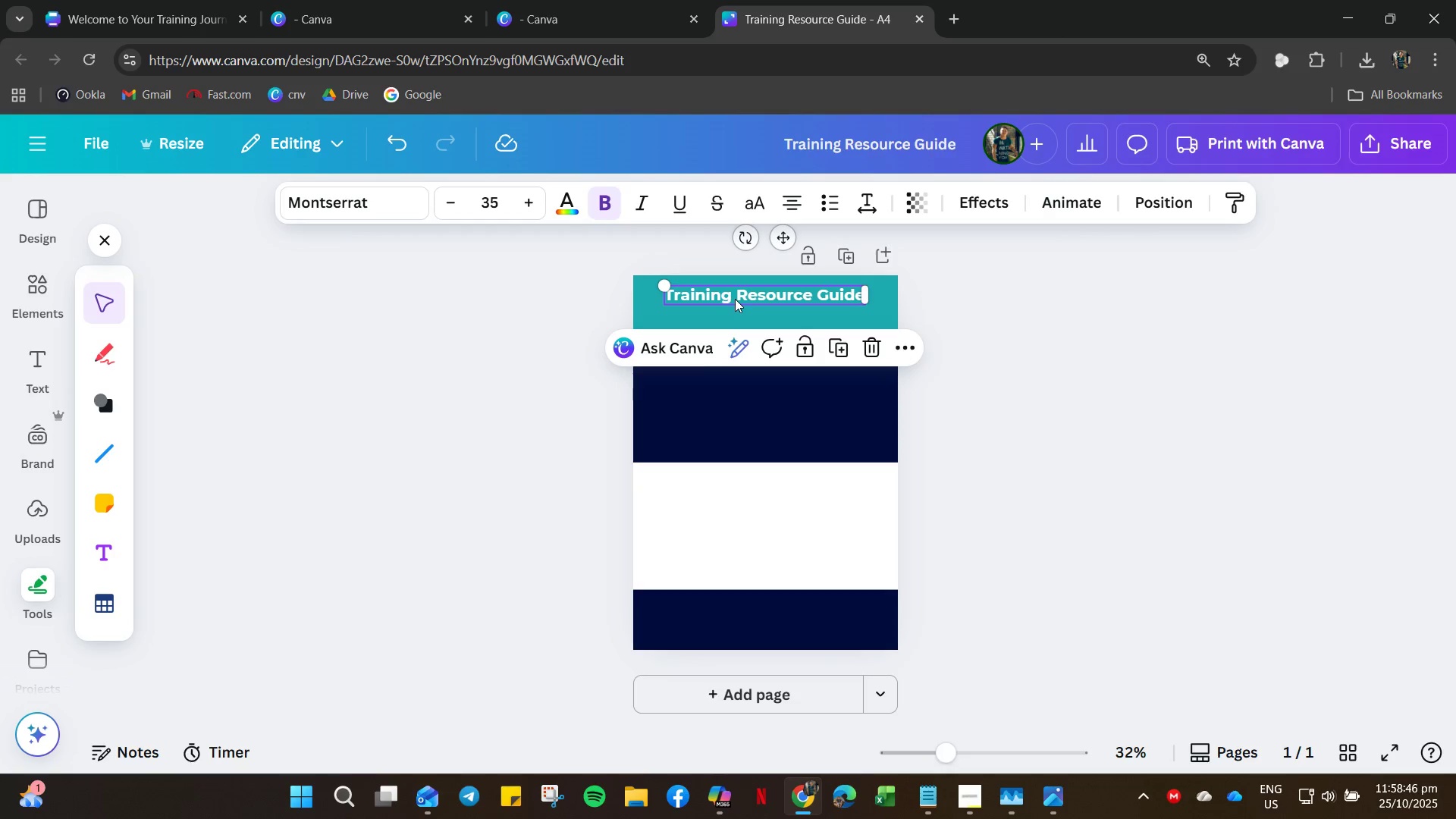 
left_click([738, 298])
 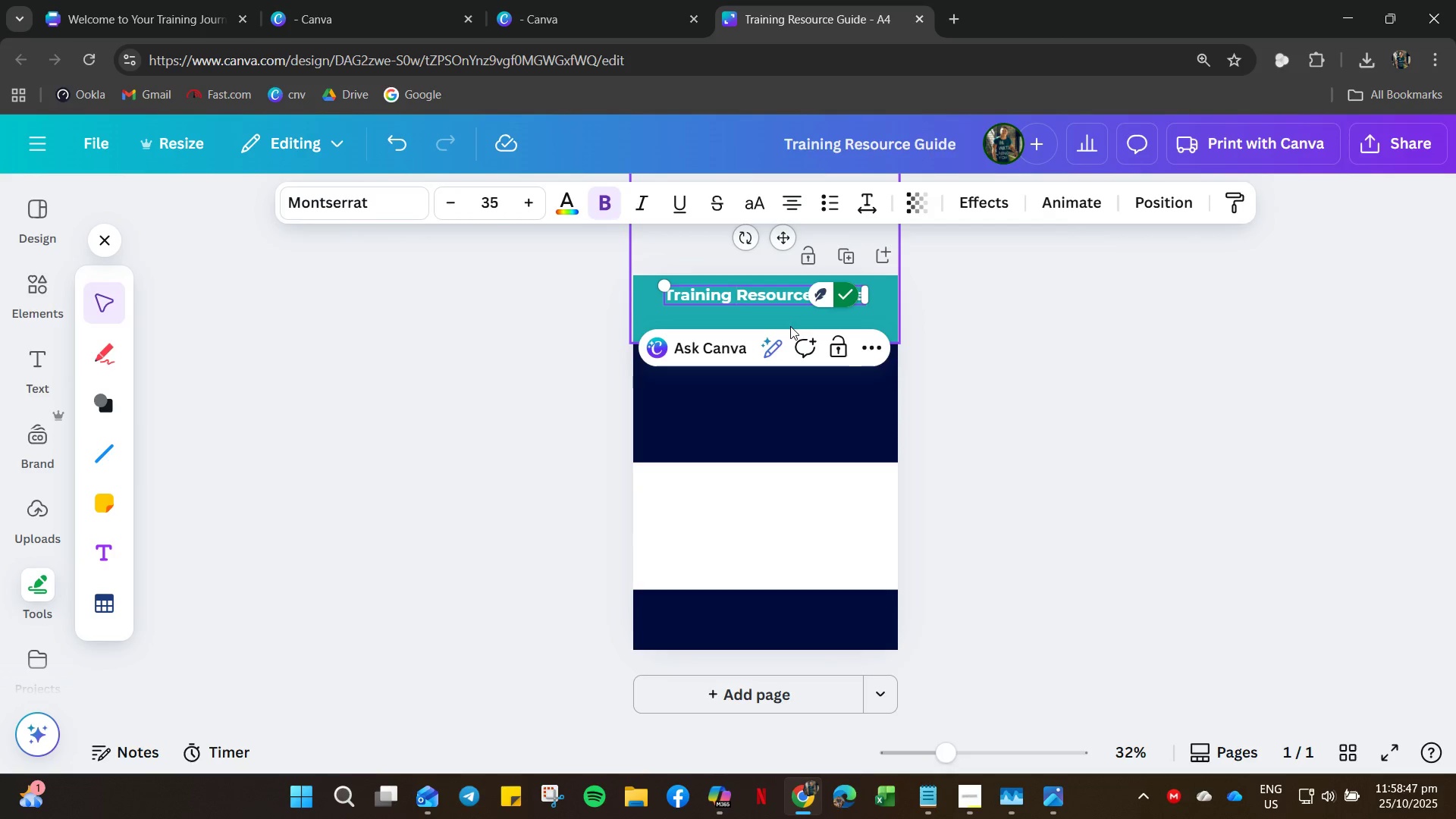 
key(Enter)
 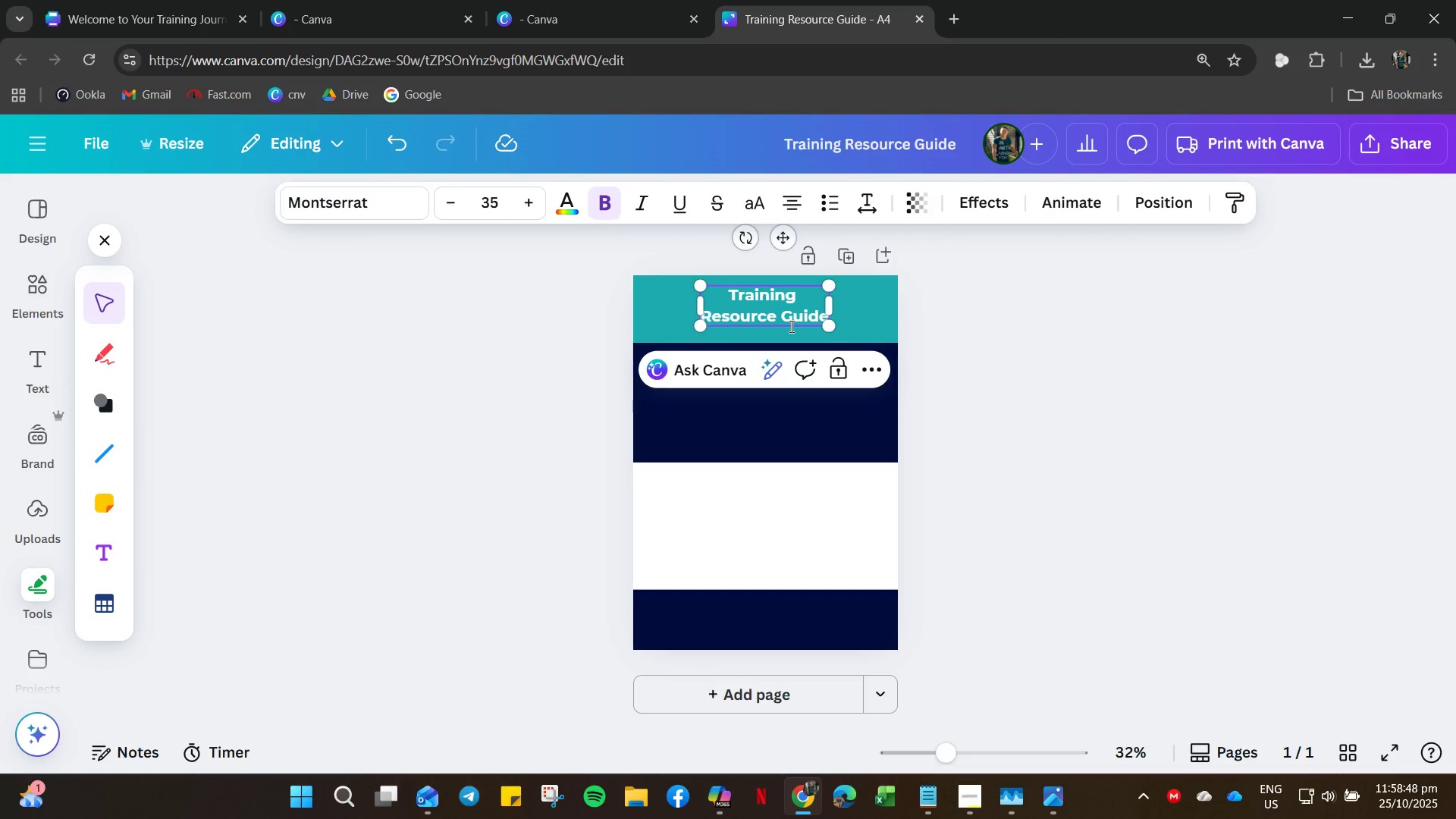 
key(Control+A)
 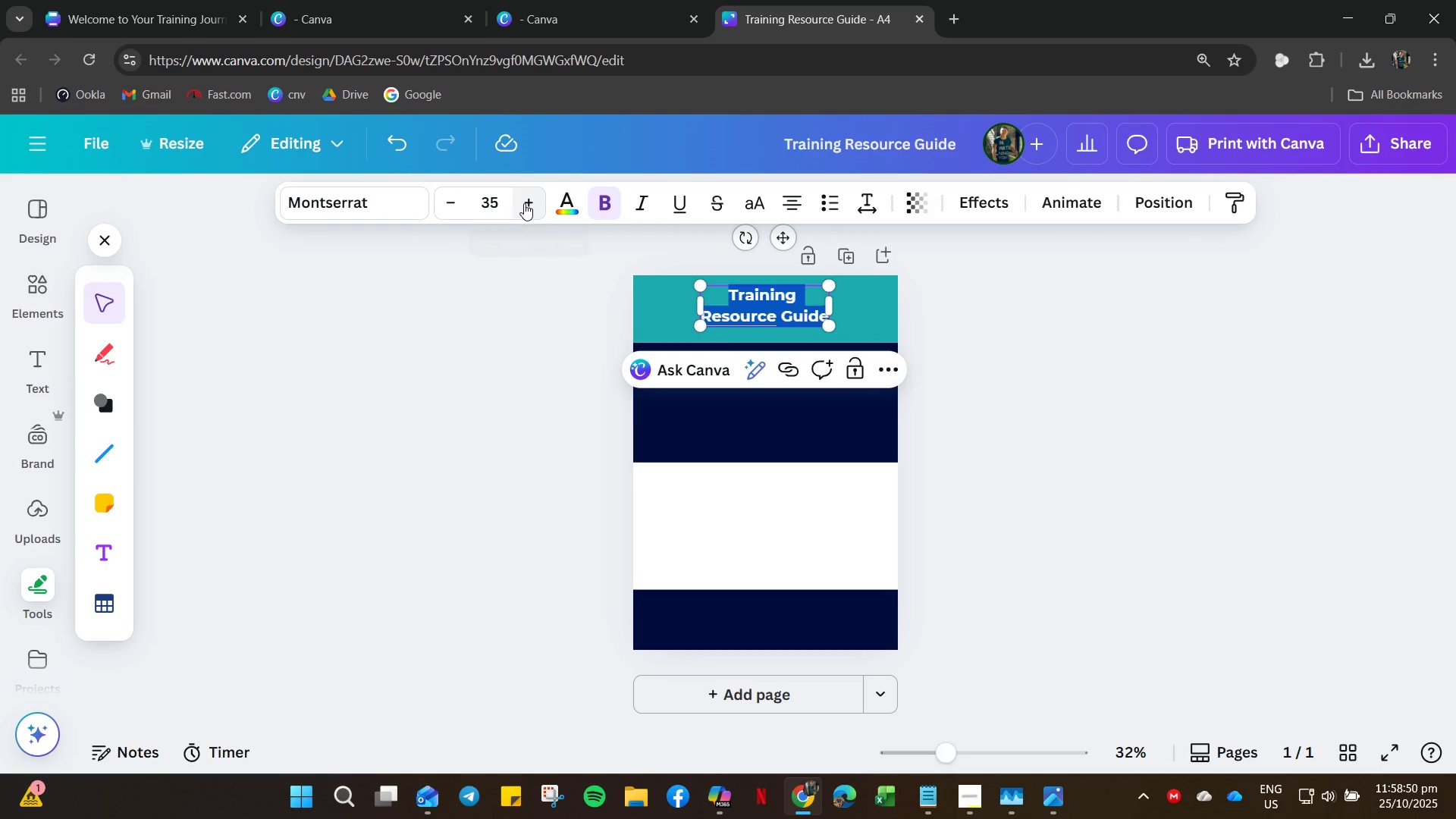 
double_click([524, 203])
 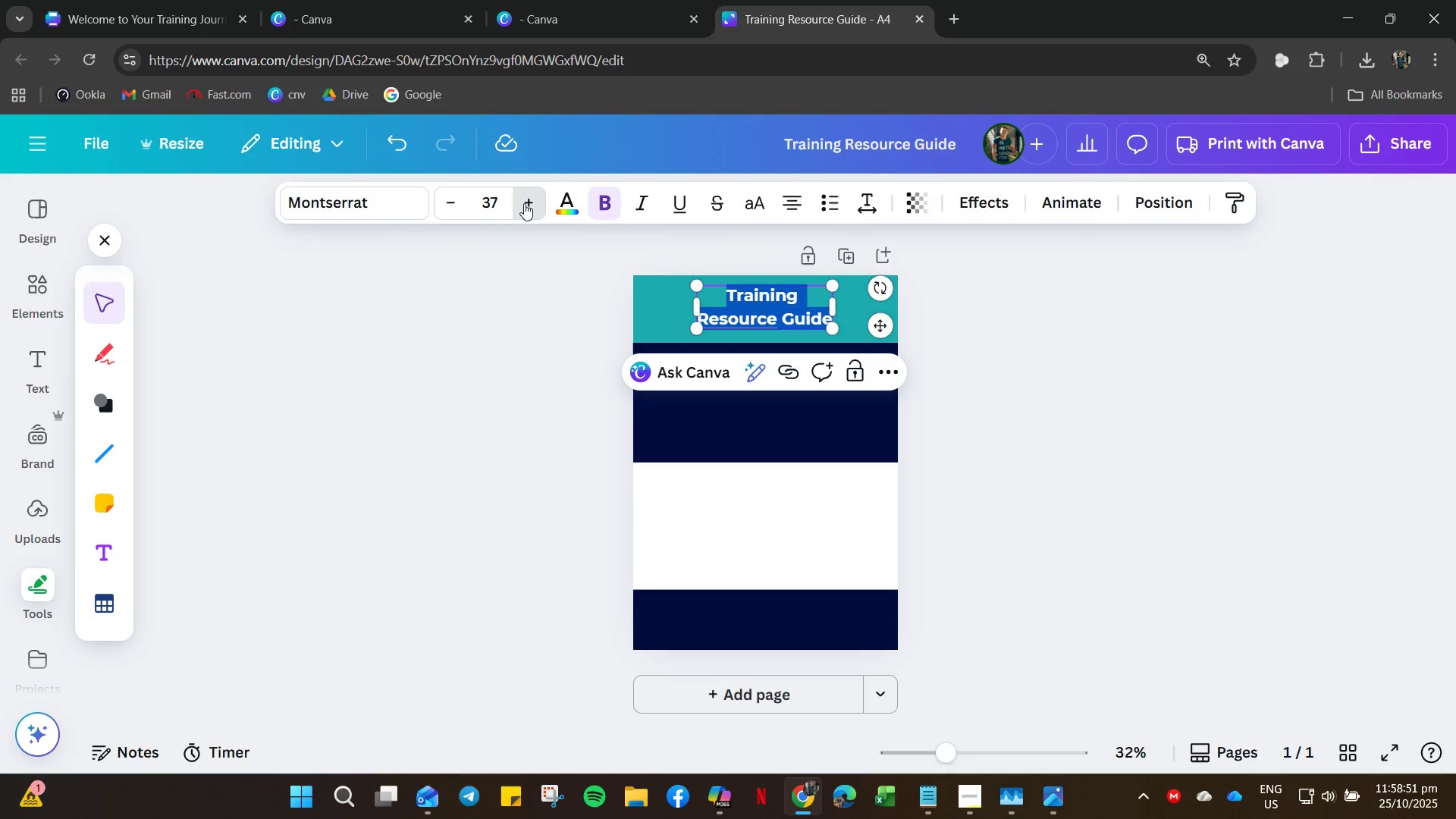 
triple_click([524, 203])
 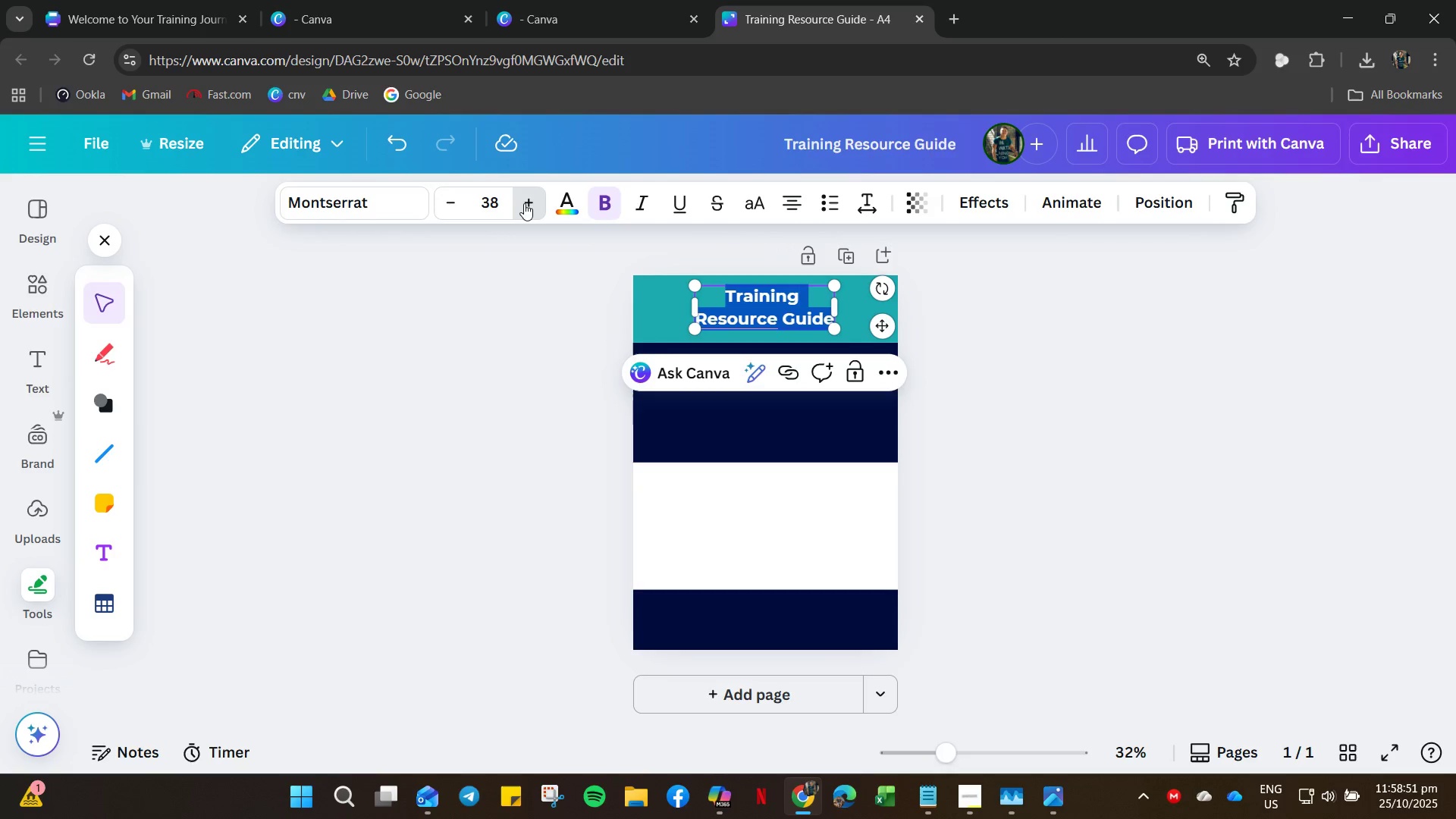 
triple_click([524, 203])
 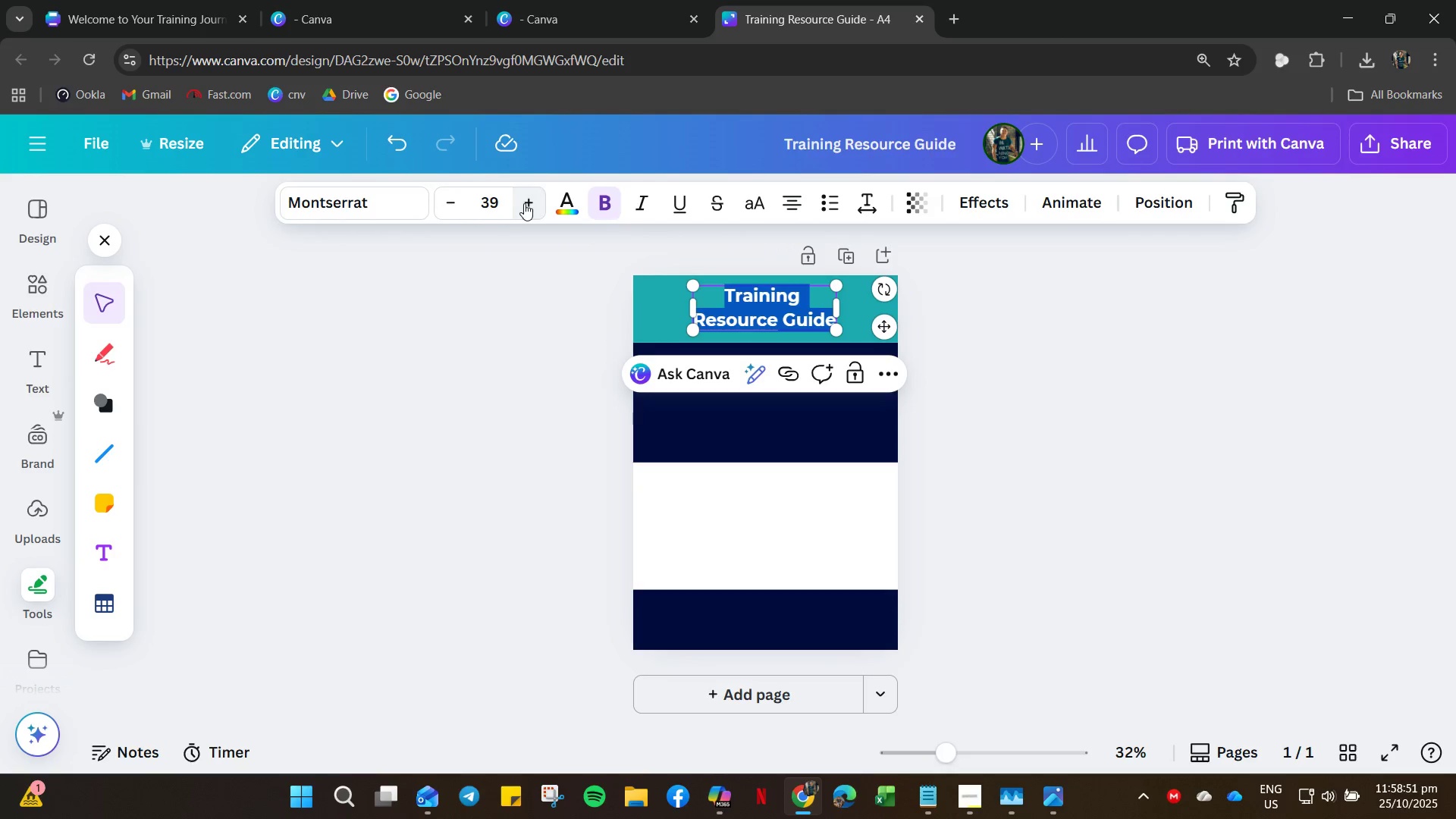 
triple_click([524, 203])
 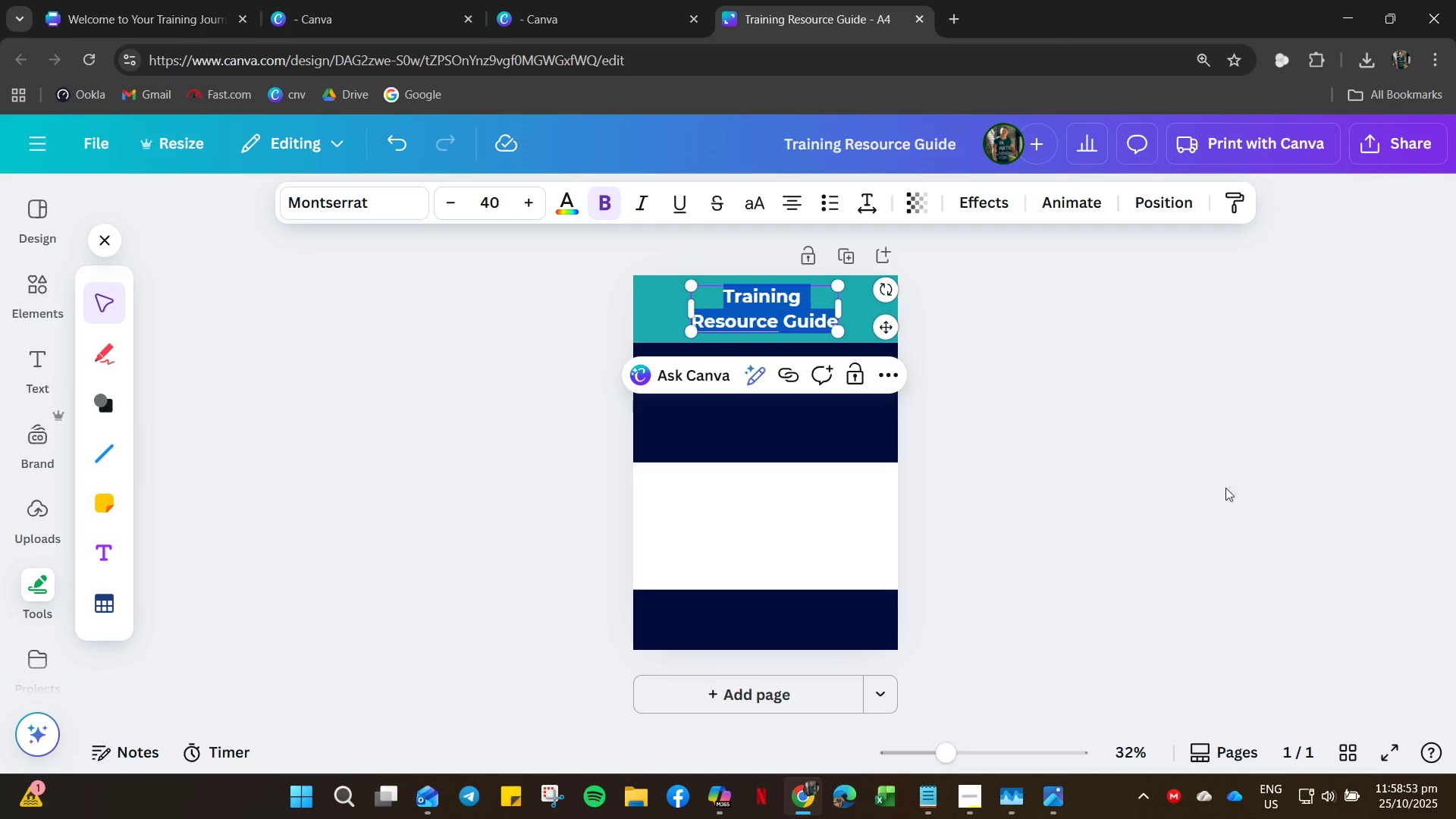 
left_click([989, 373])
 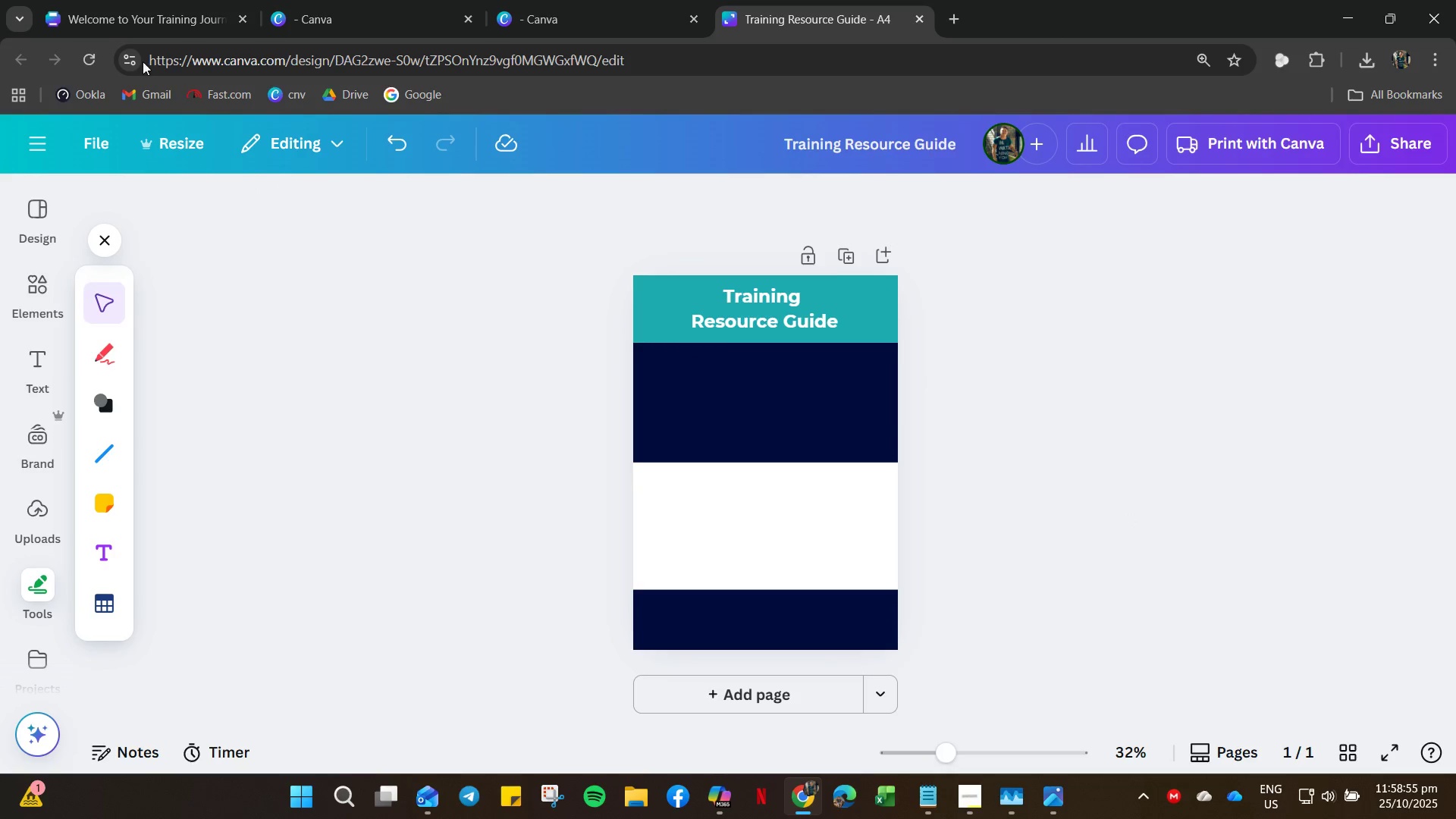 
left_click([106, 27])
 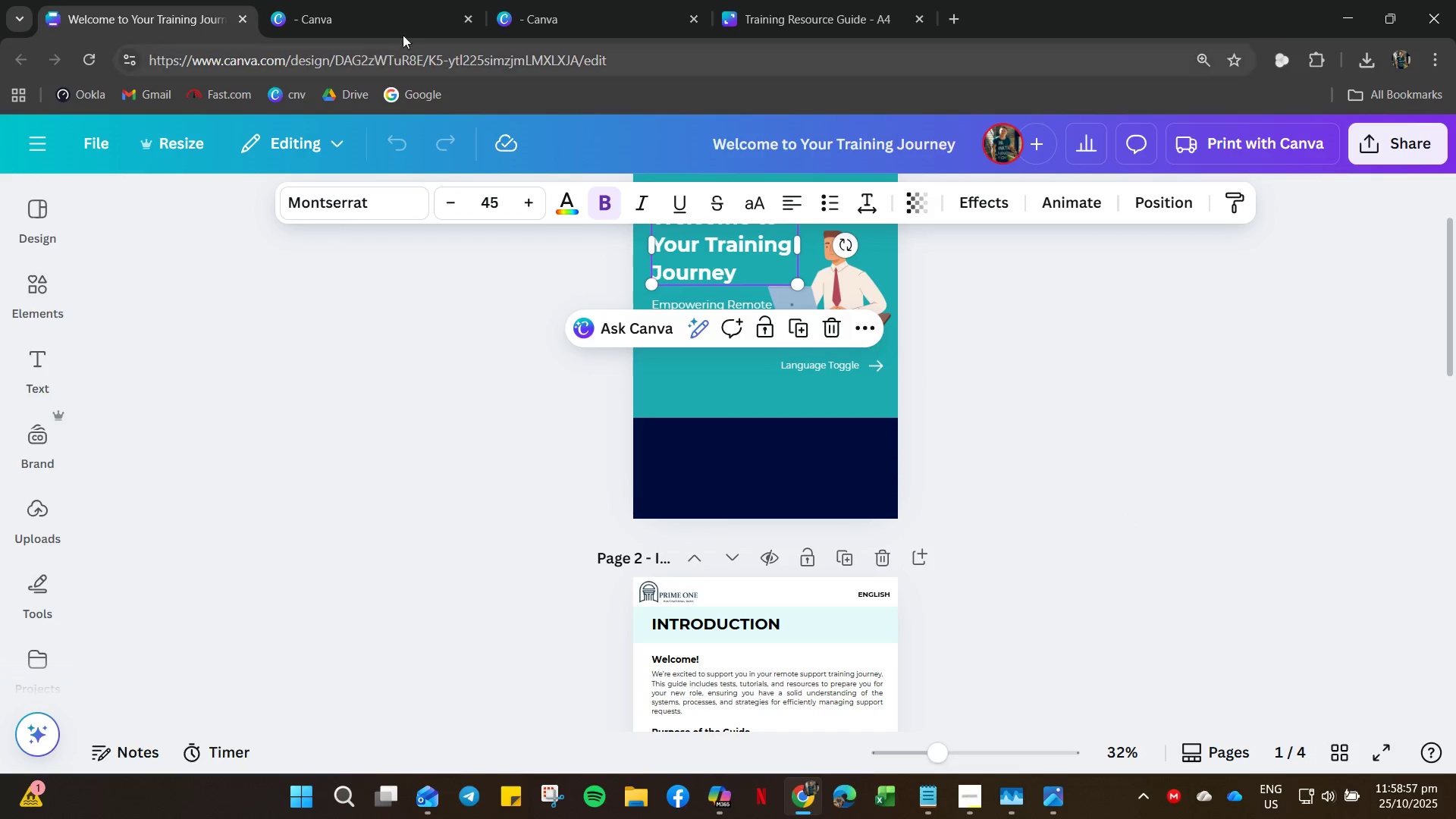 
left_click([827, 8])
 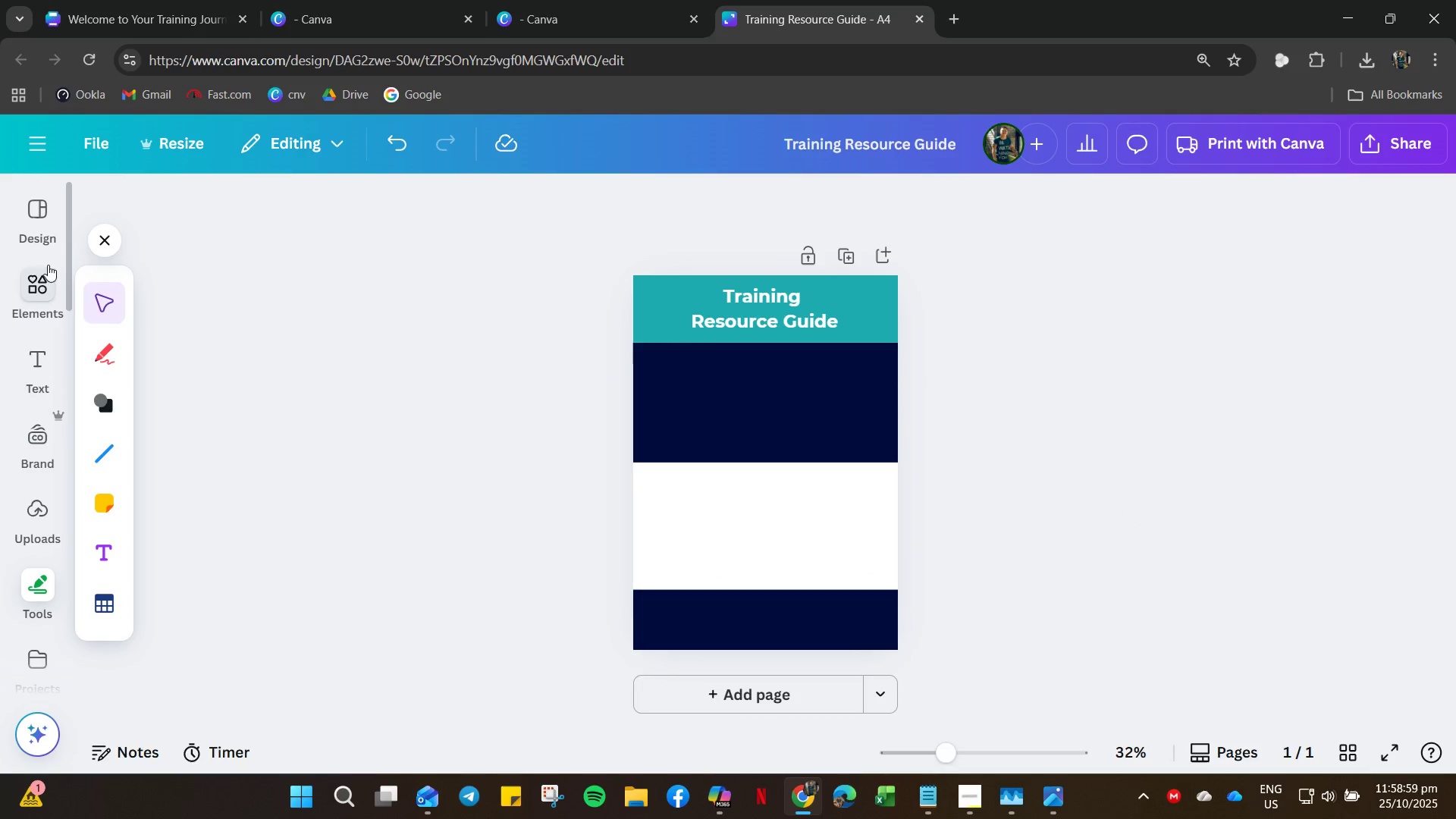 
left_click([259, 341])
 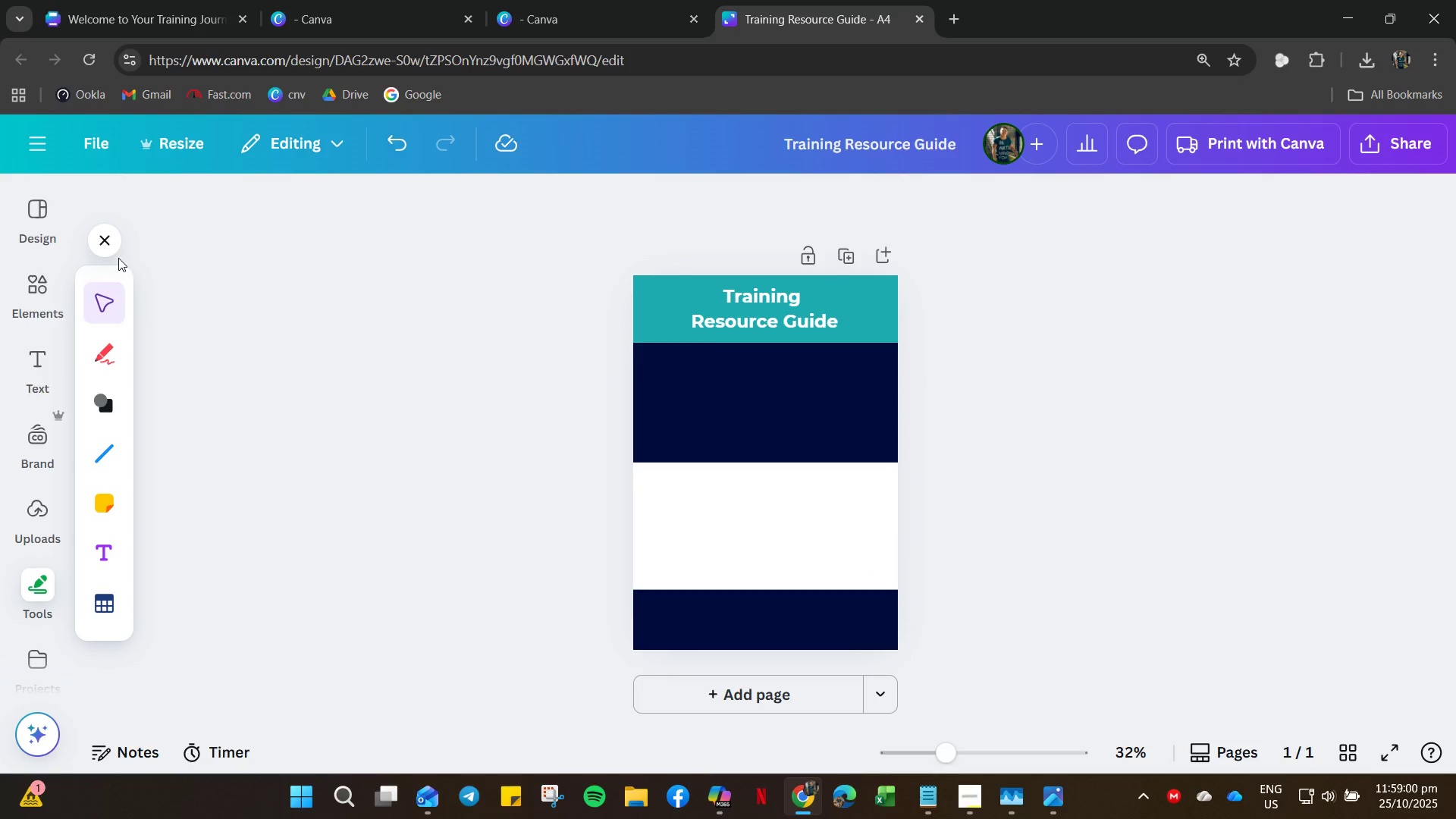 
left_click([112, 241])
 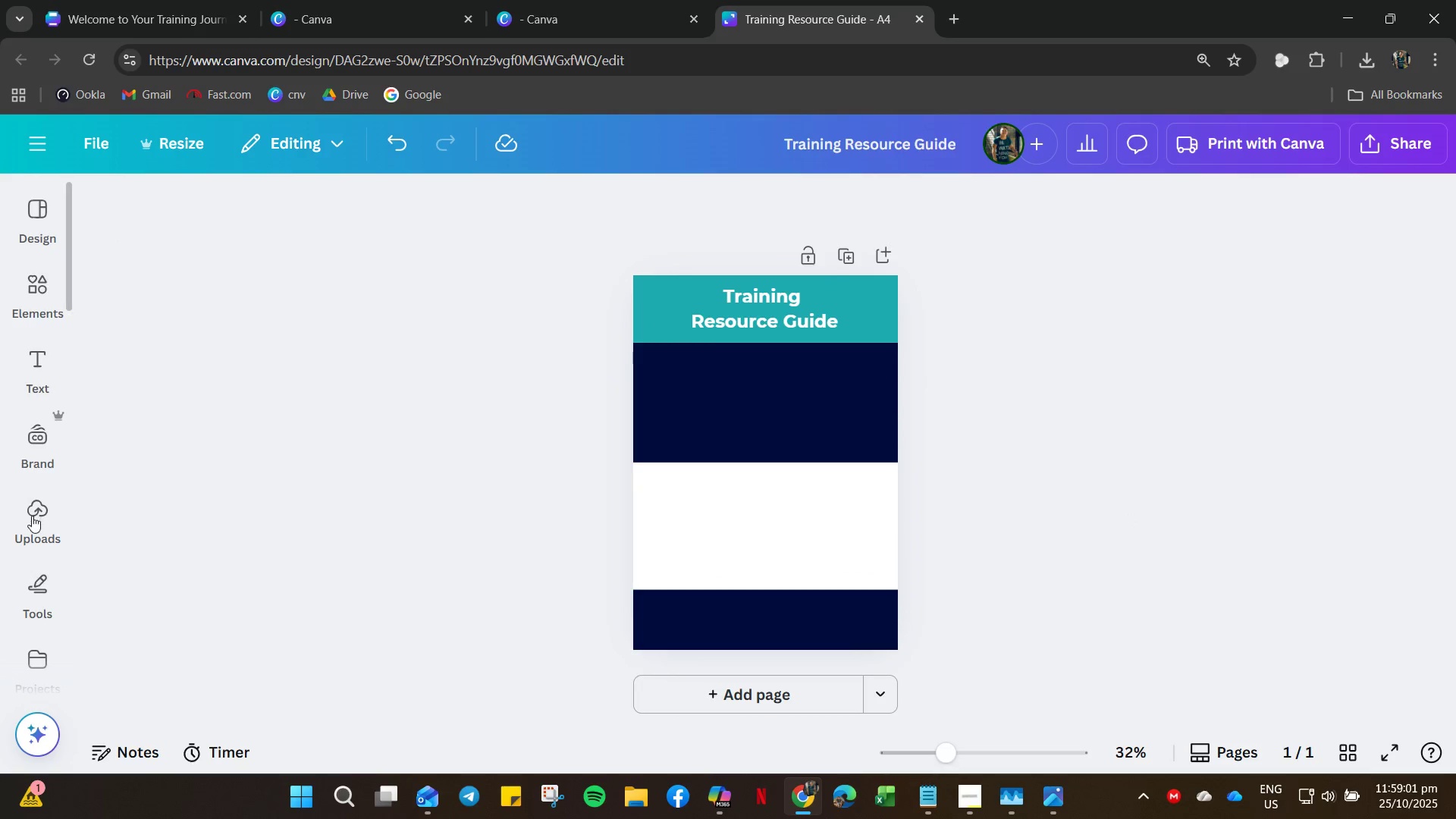 
left_click([33, 516])
 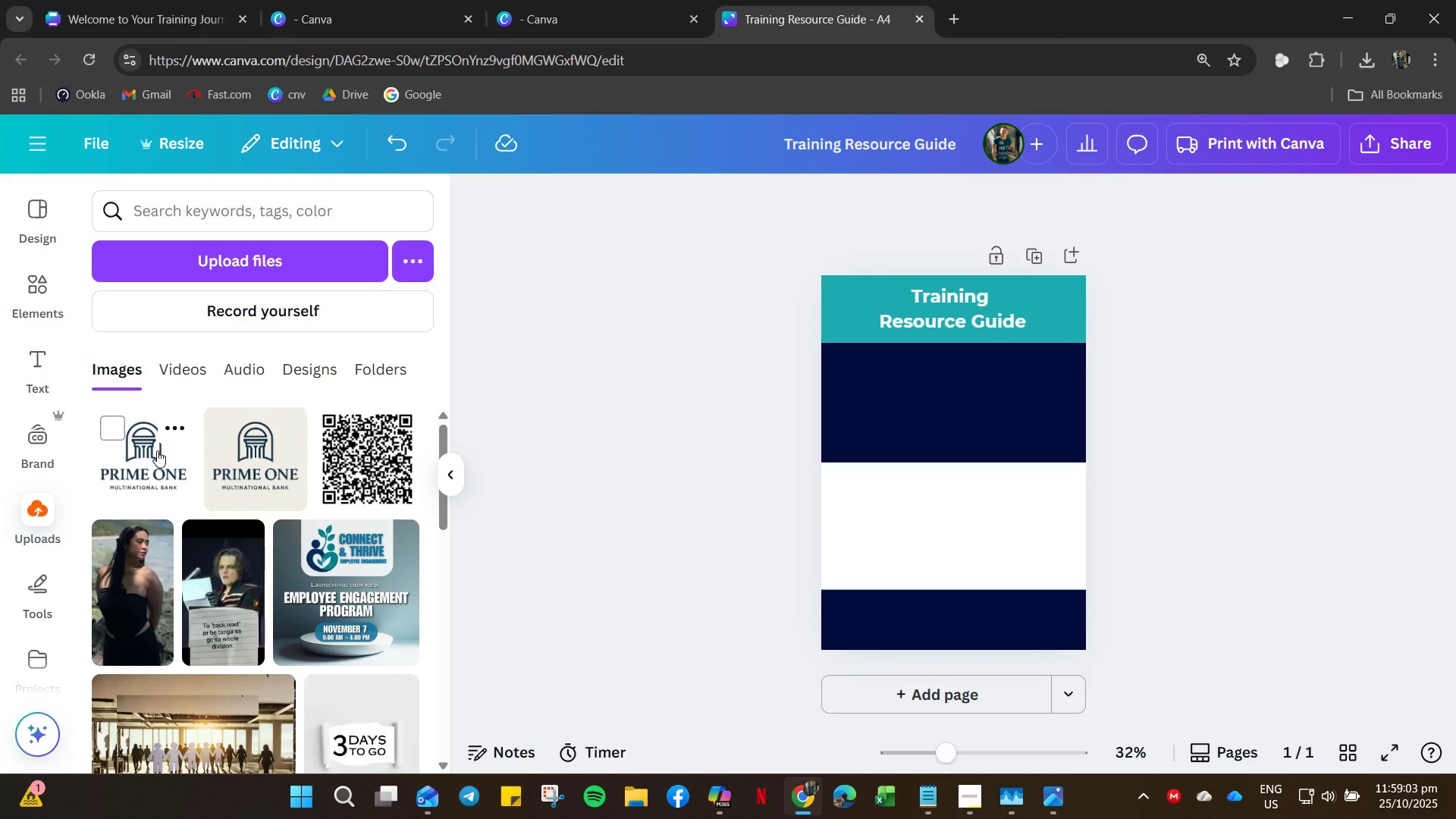 
left_click([150, 452])
 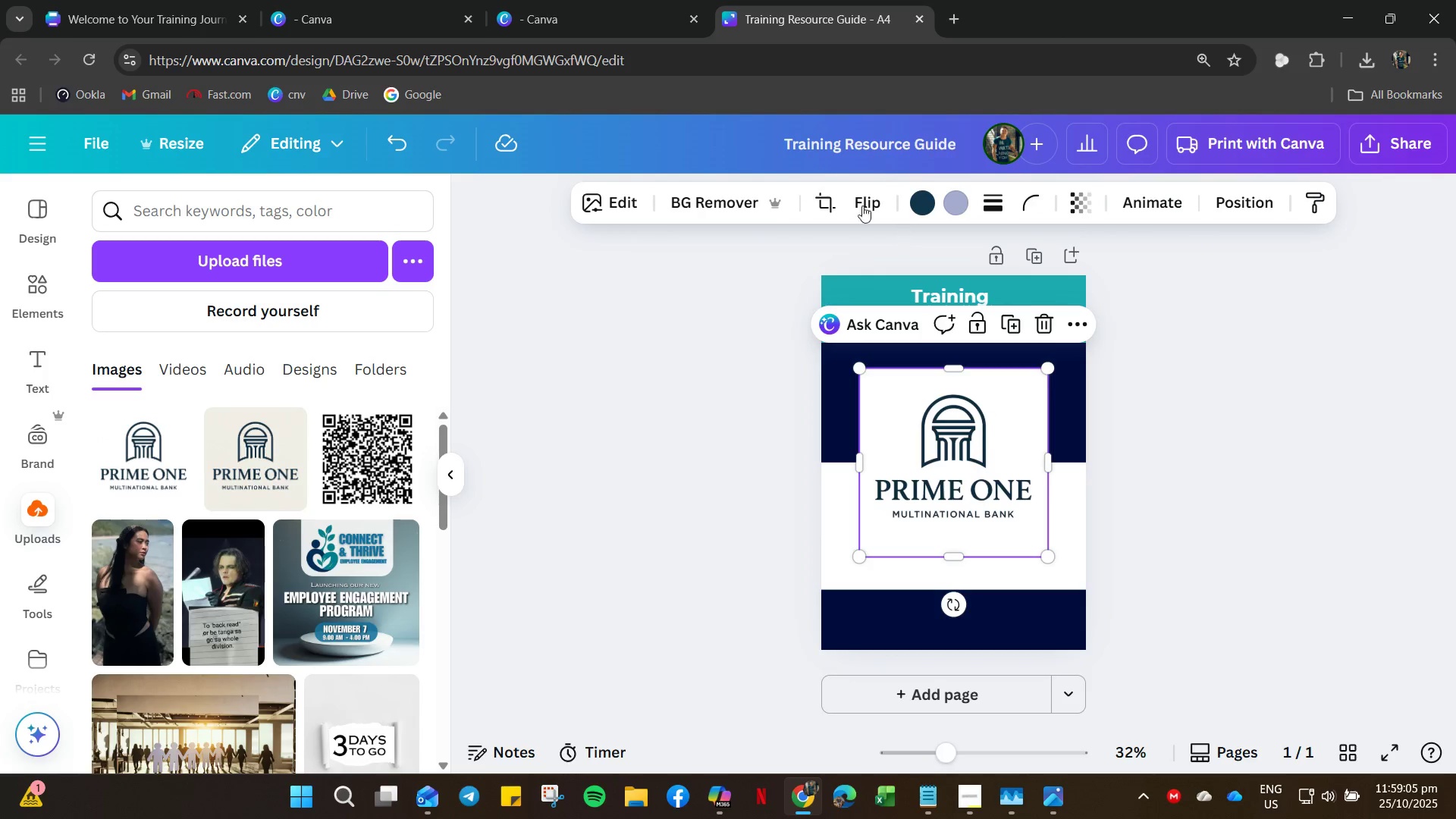 
left_click([835, 205])
 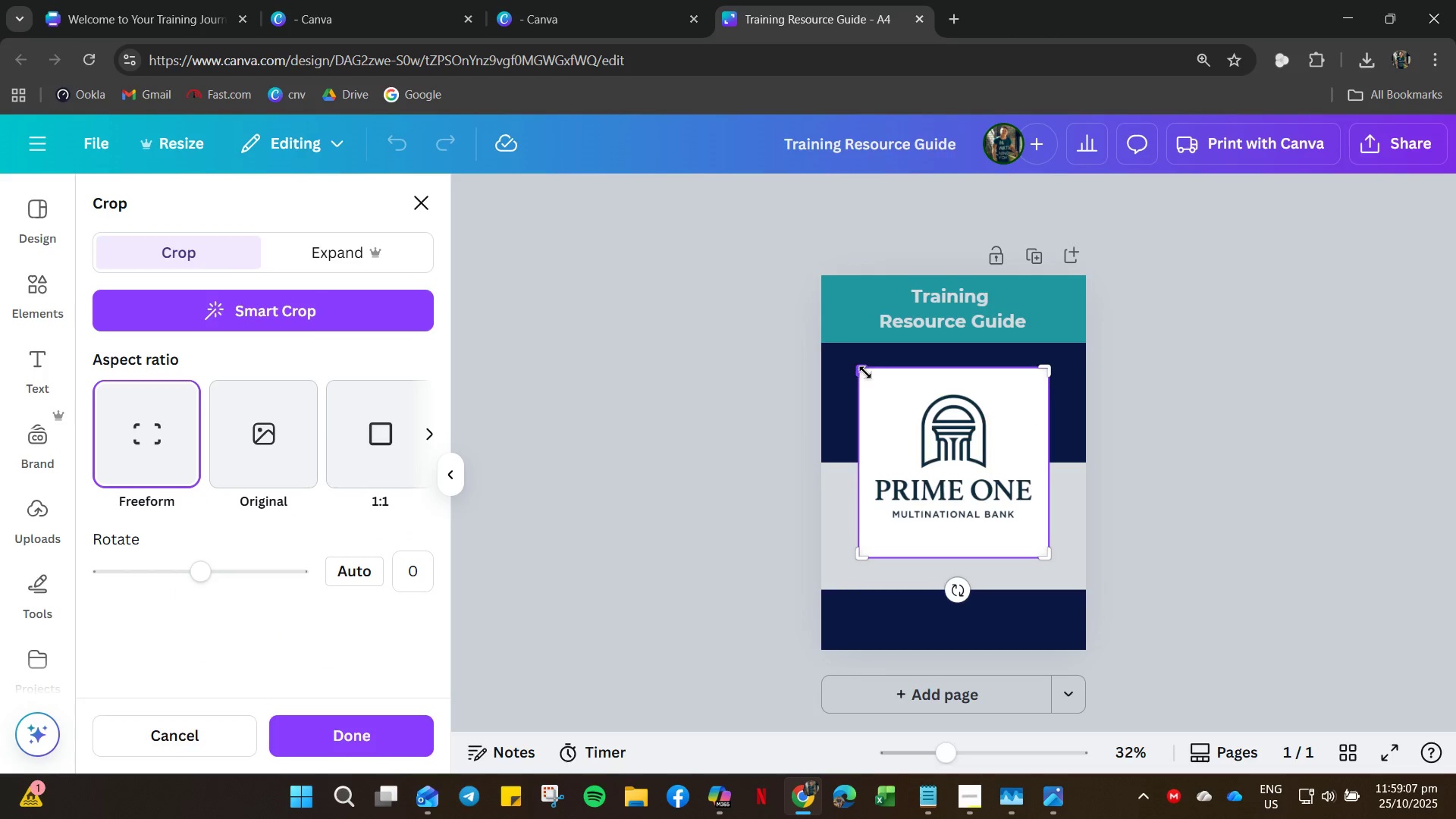 
left_click_drag(start_coordinate=[863, 372], to_coordinate=[912, 391])
 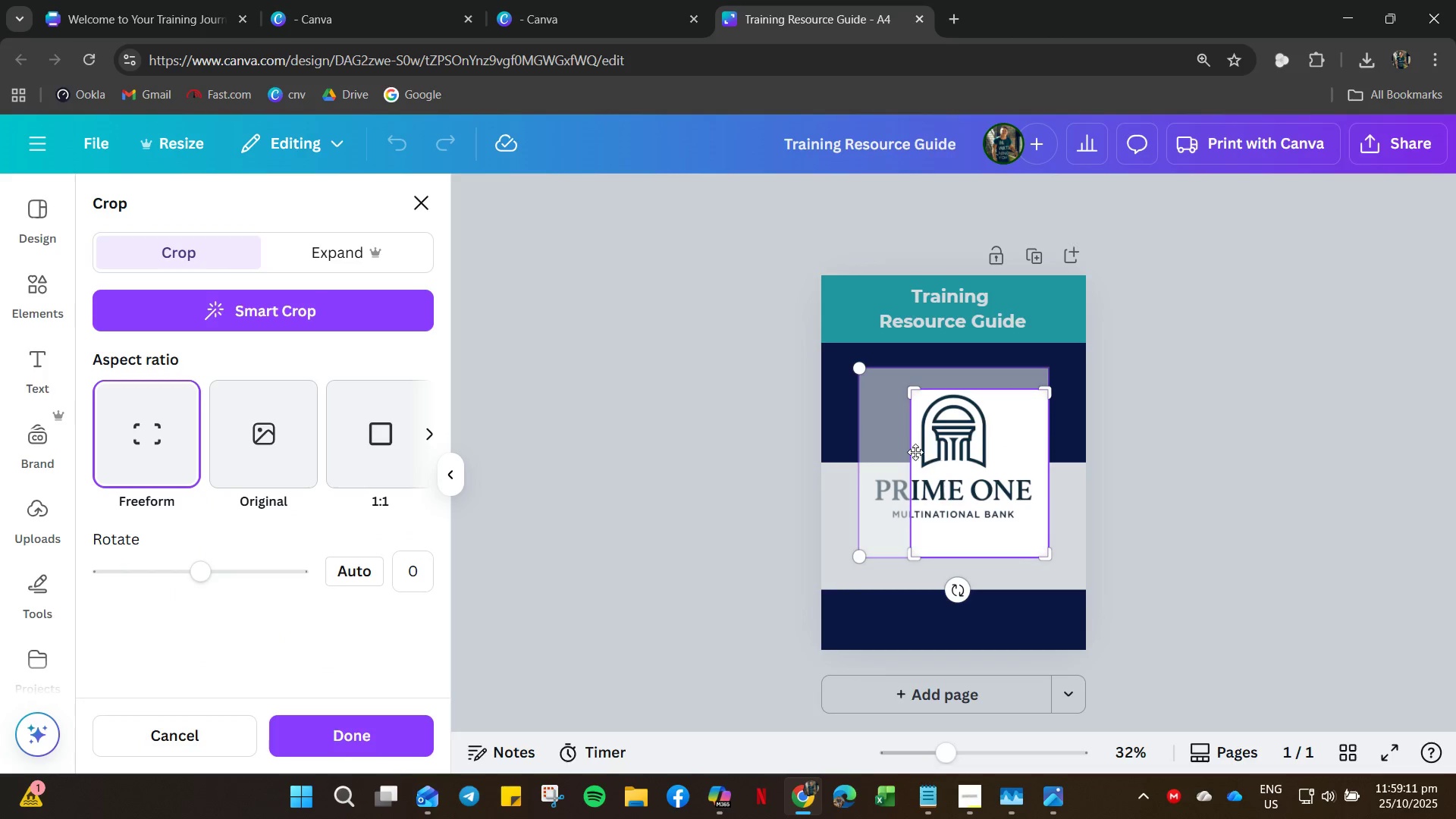 
left_click_drag(start_coordinate=[915, 396], to_coordinate=[873, 397])
 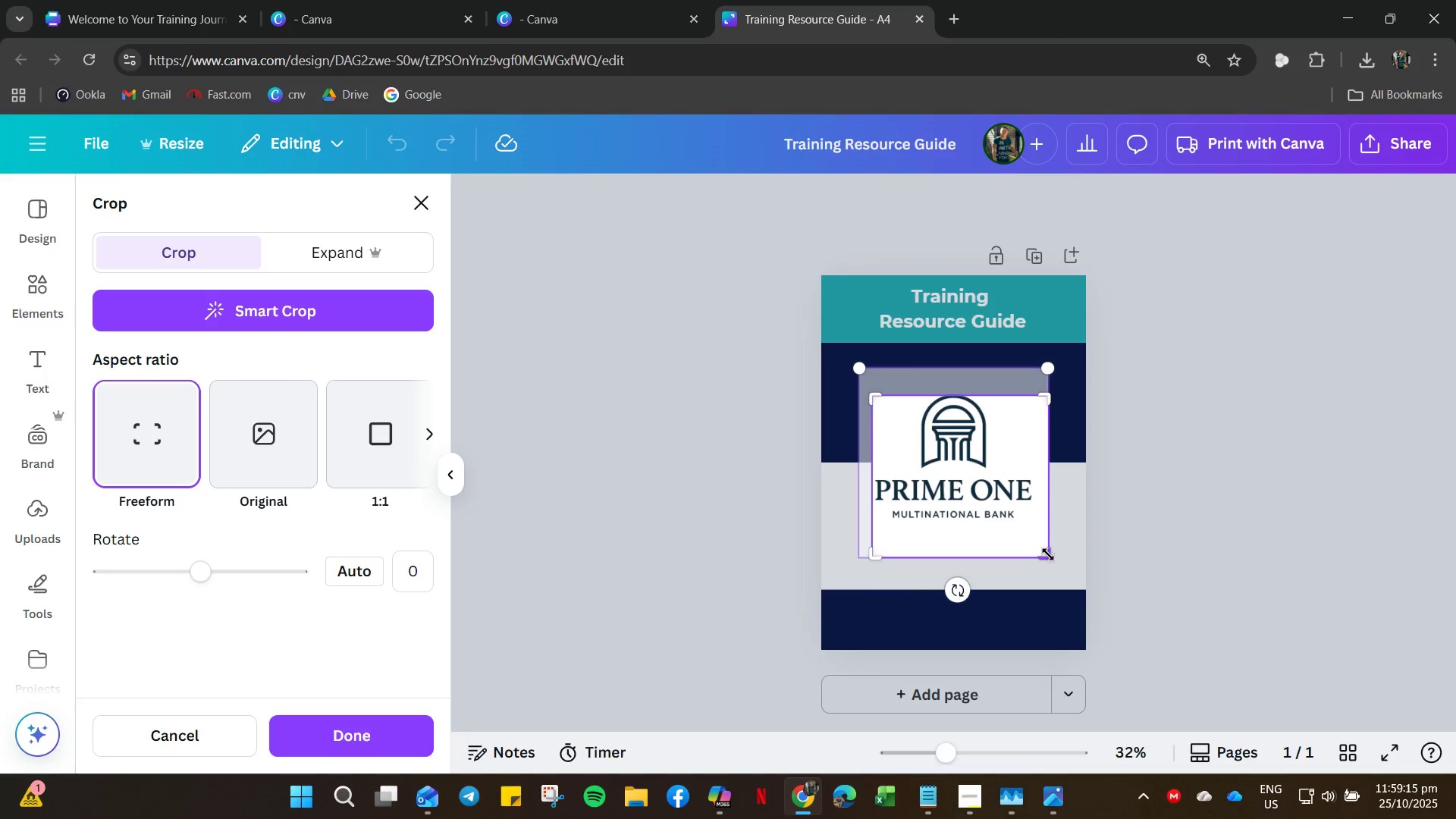 
left_click_drag(start_coordinate=[1048, 556], to_coordinate=[1034, 526])
 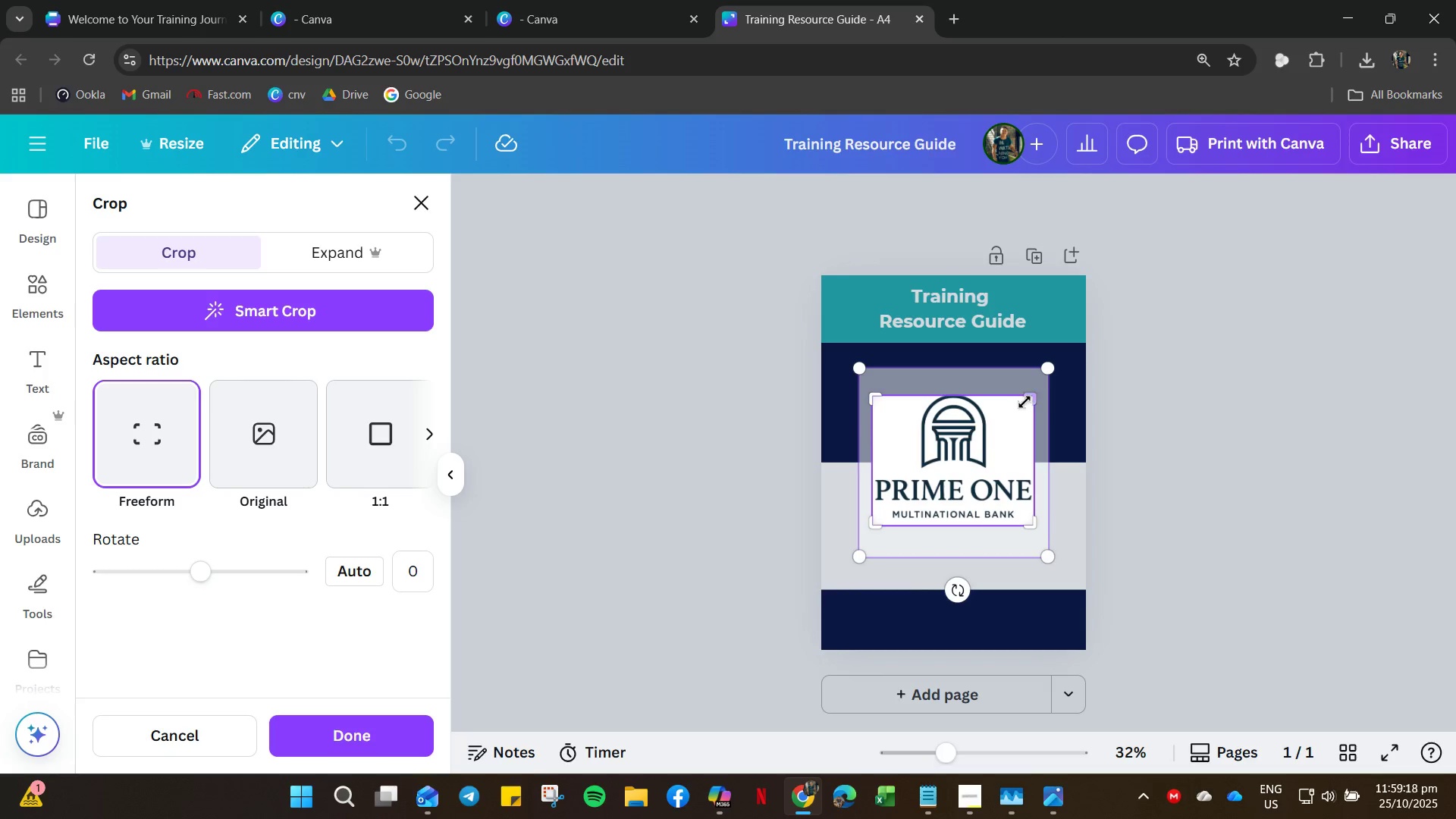 
left_click_drag(start_coordinate=[1027, 400], to_coordinate=[1029, 392])
 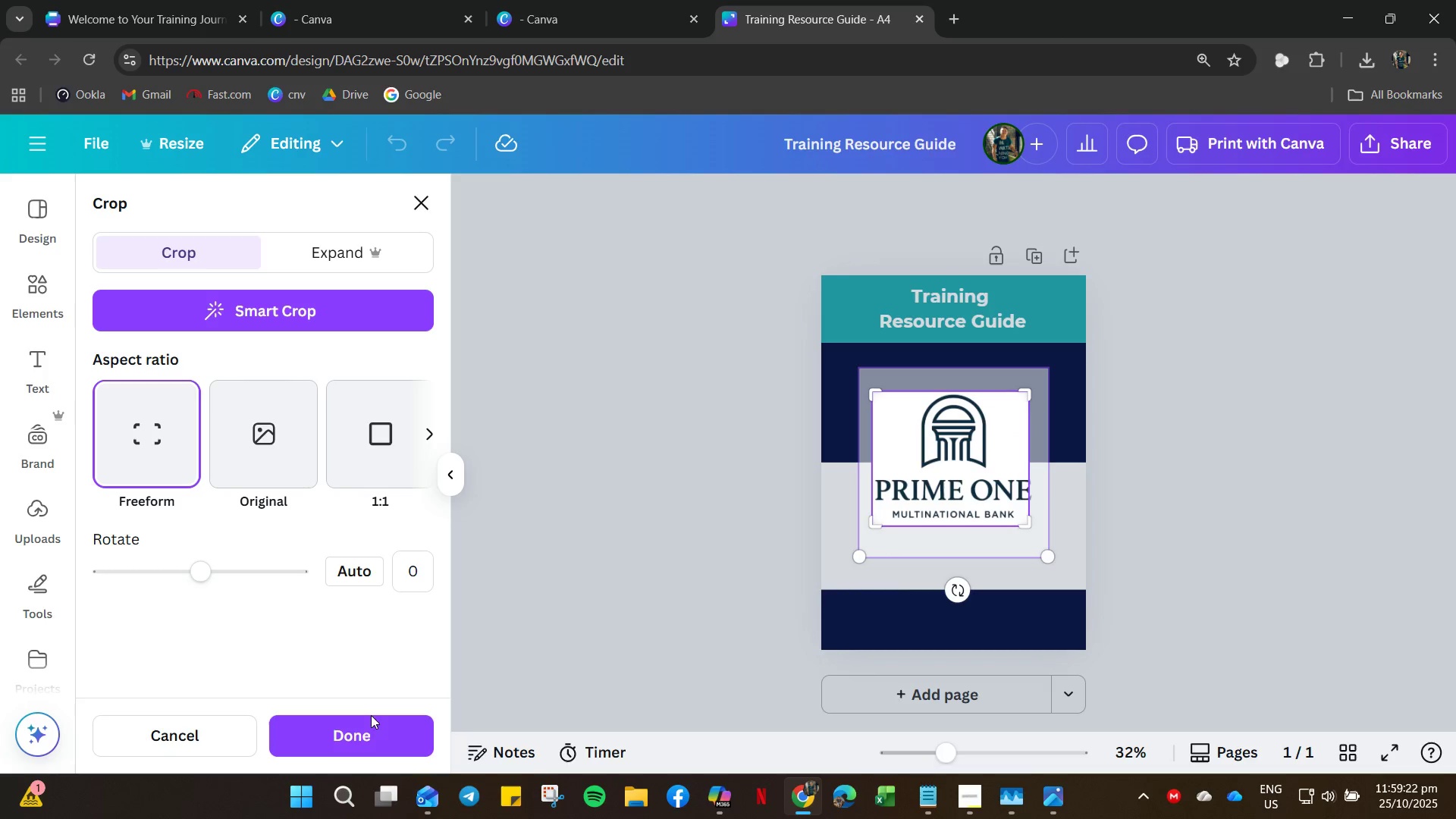 
left_click([366, 730])
 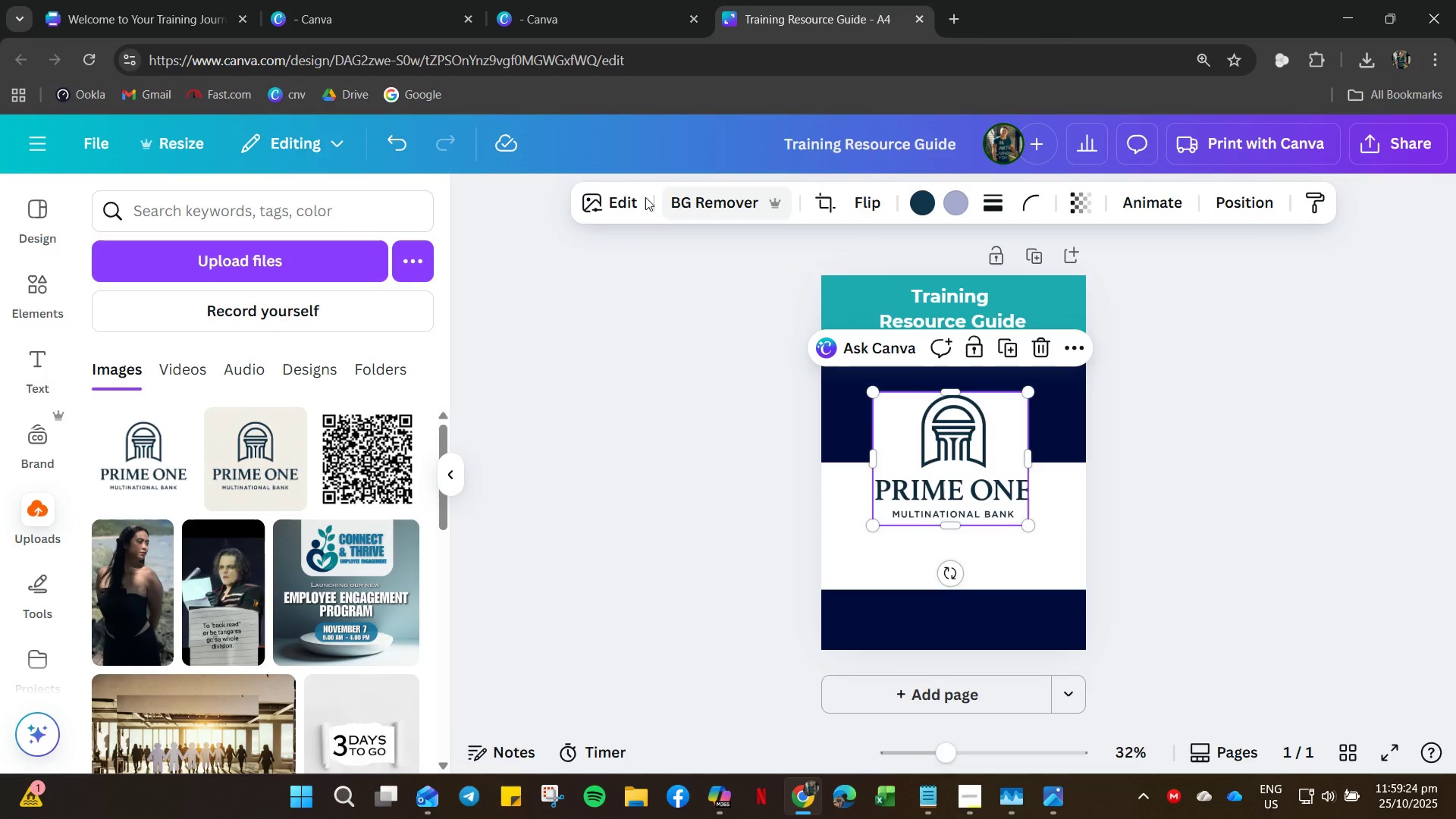 
left_click([676, 200])
 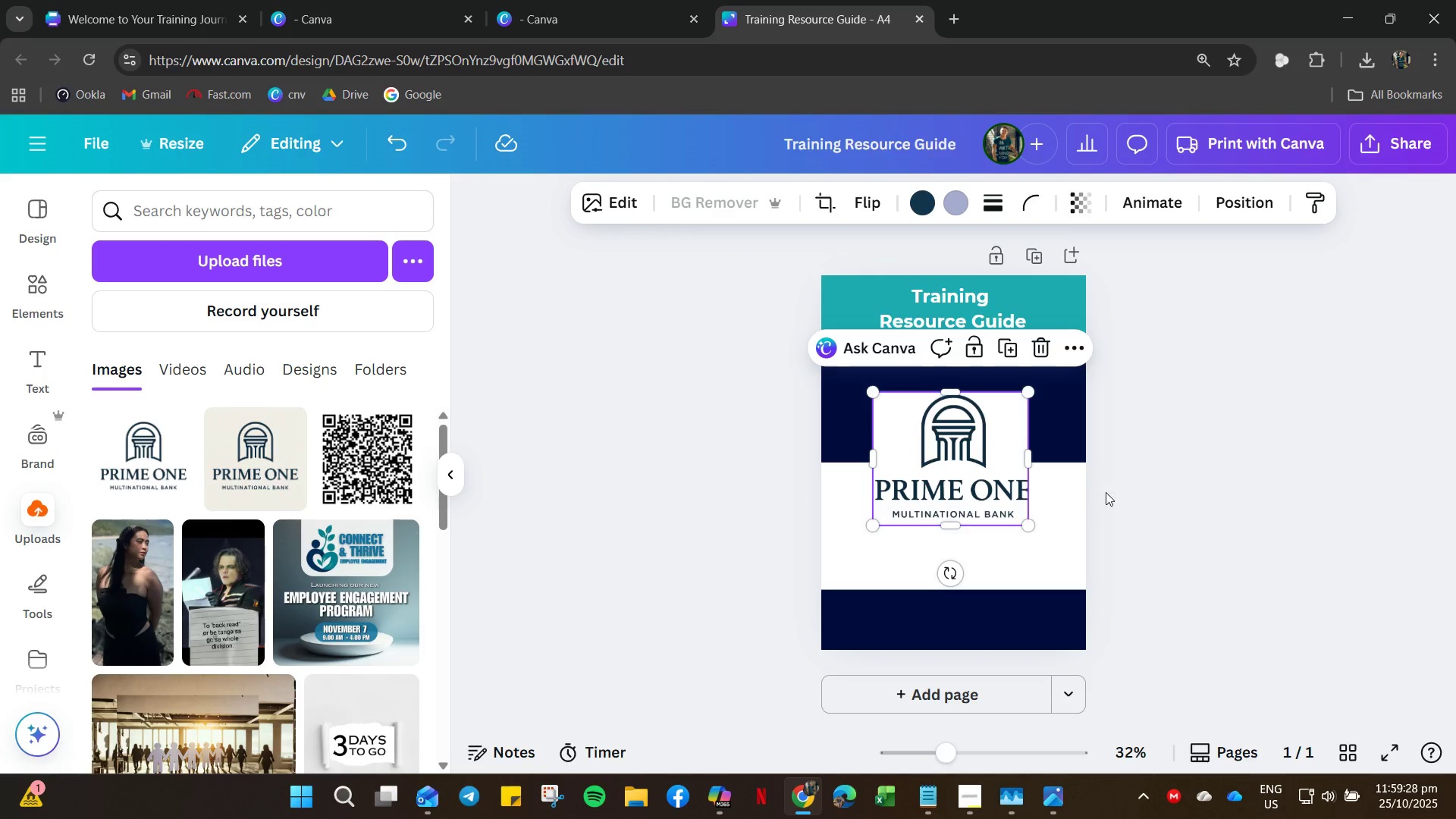 
left_click_drag(start_coordinate=[949, 490], to_coordinate=[1039, 353])
 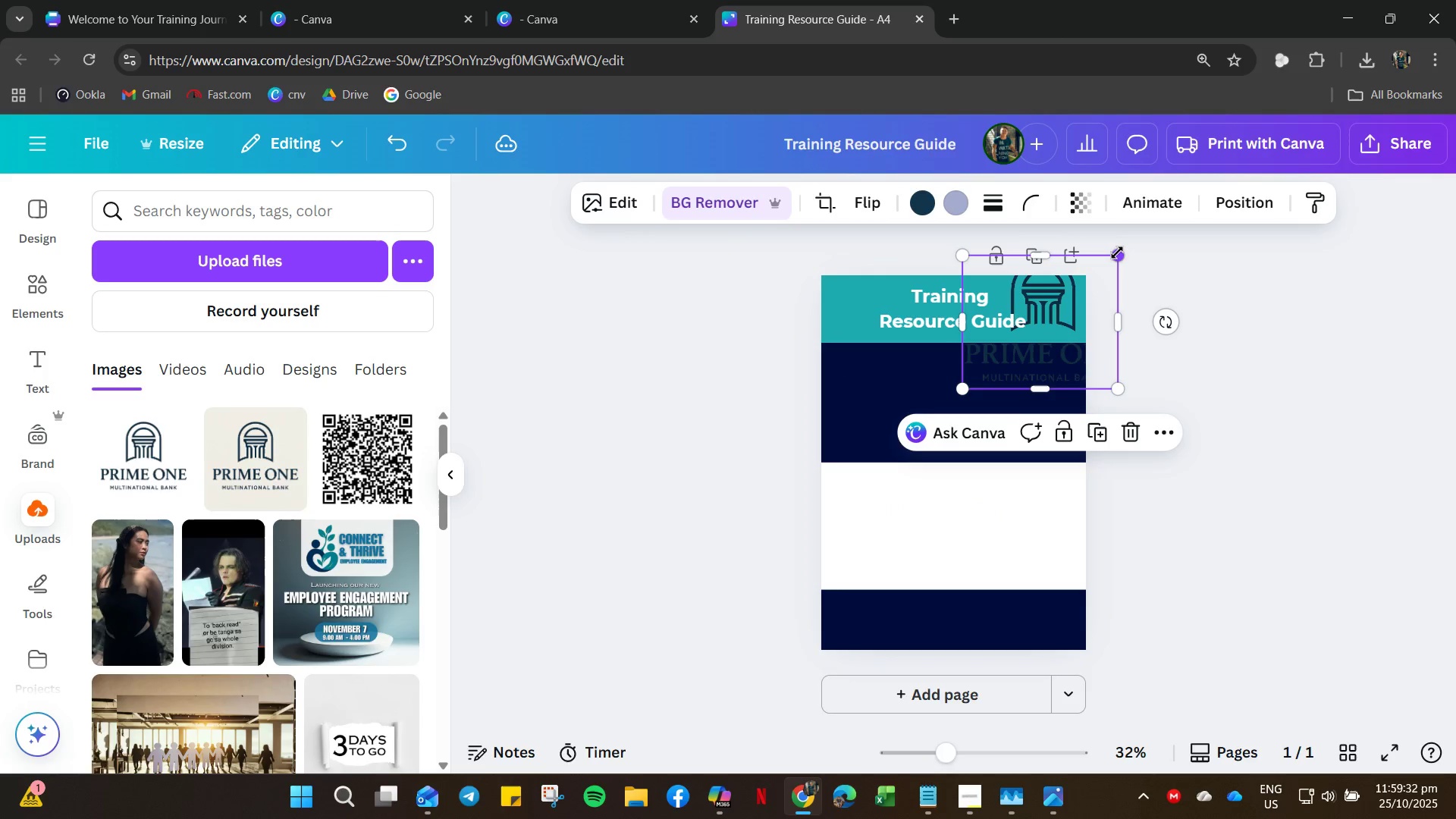 
left_click_drag(start_coordinate=[1117, 253], to_coordinate=[1011, 346])
 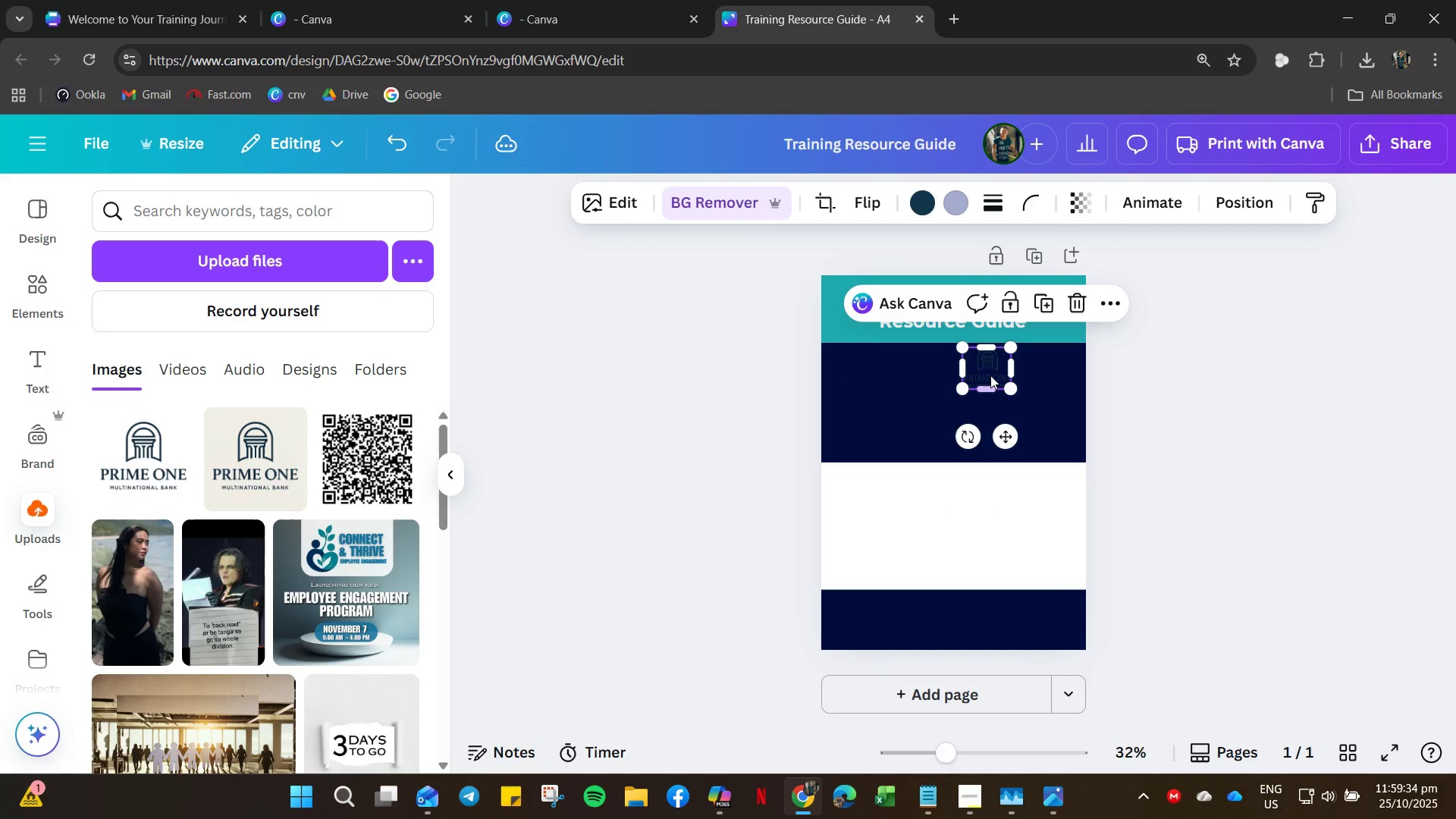 
left_click_drag(start_coordinate=[991, 375], to_coordinate=[1064, 313])
 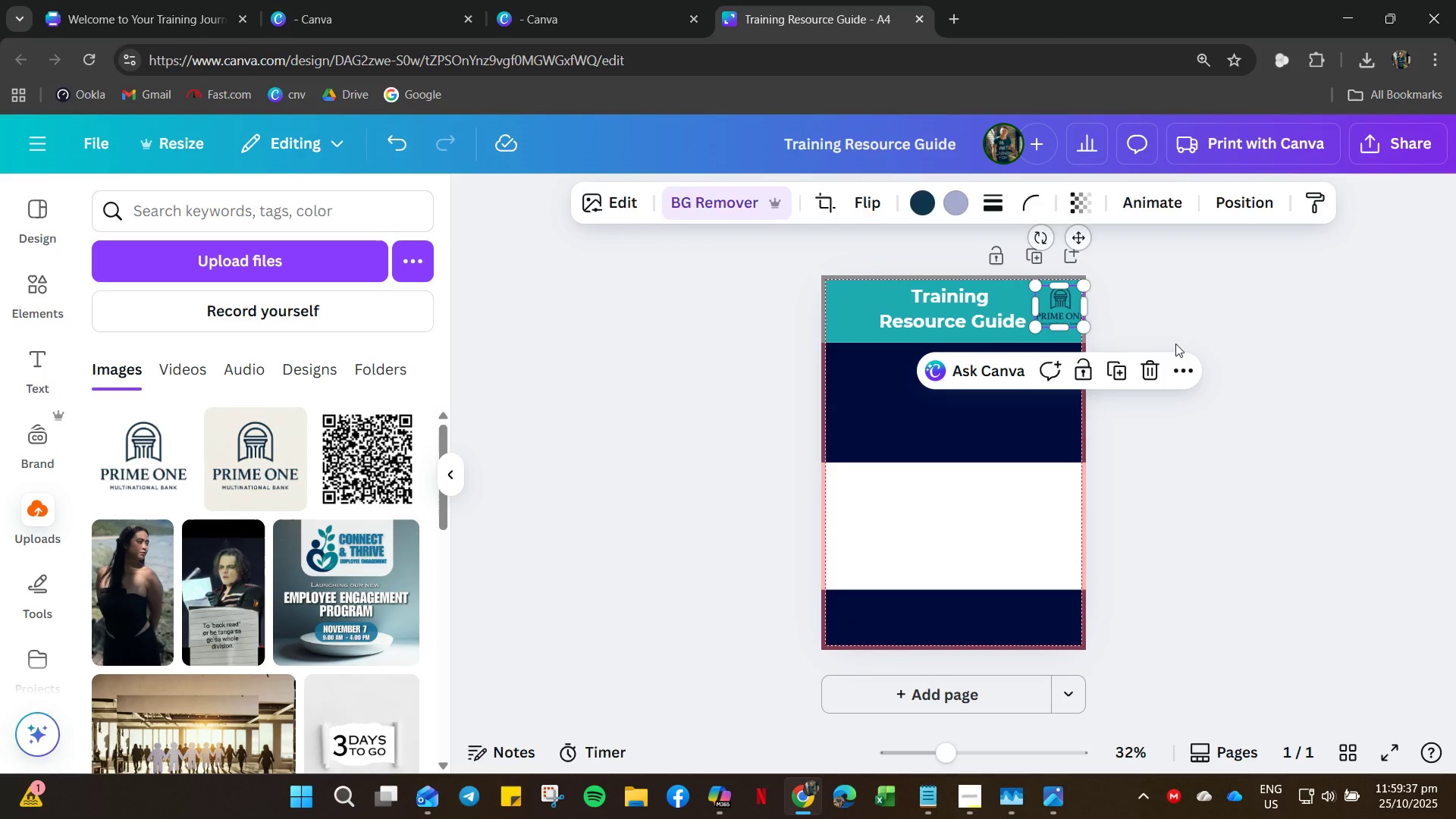 
left_click([1175, 344])
 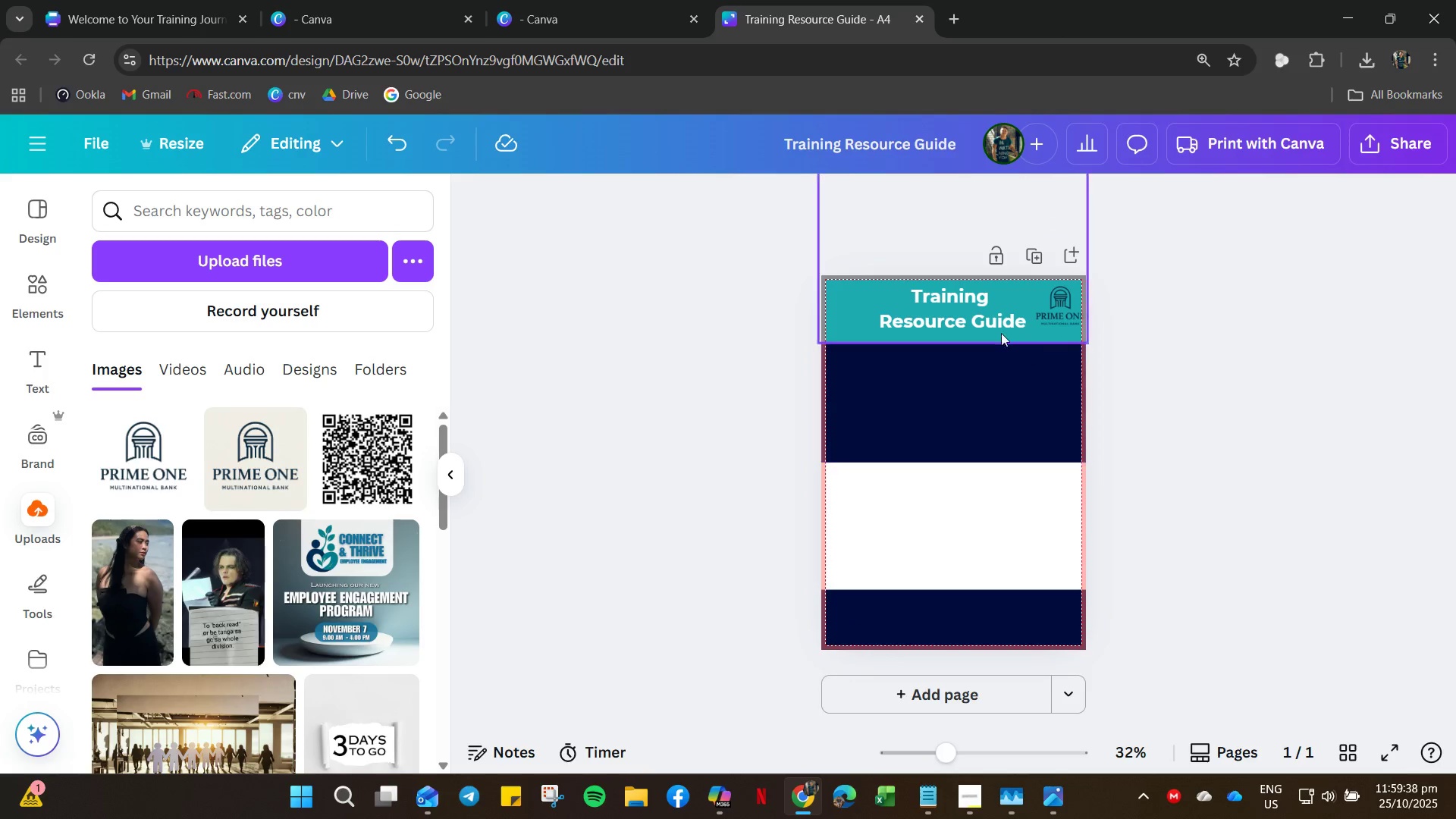 
hold_key(key=ControlLeft, duration=1.36)
scroll: coordinate [1306, 311], scroll_direction: up, amount: 11.0
 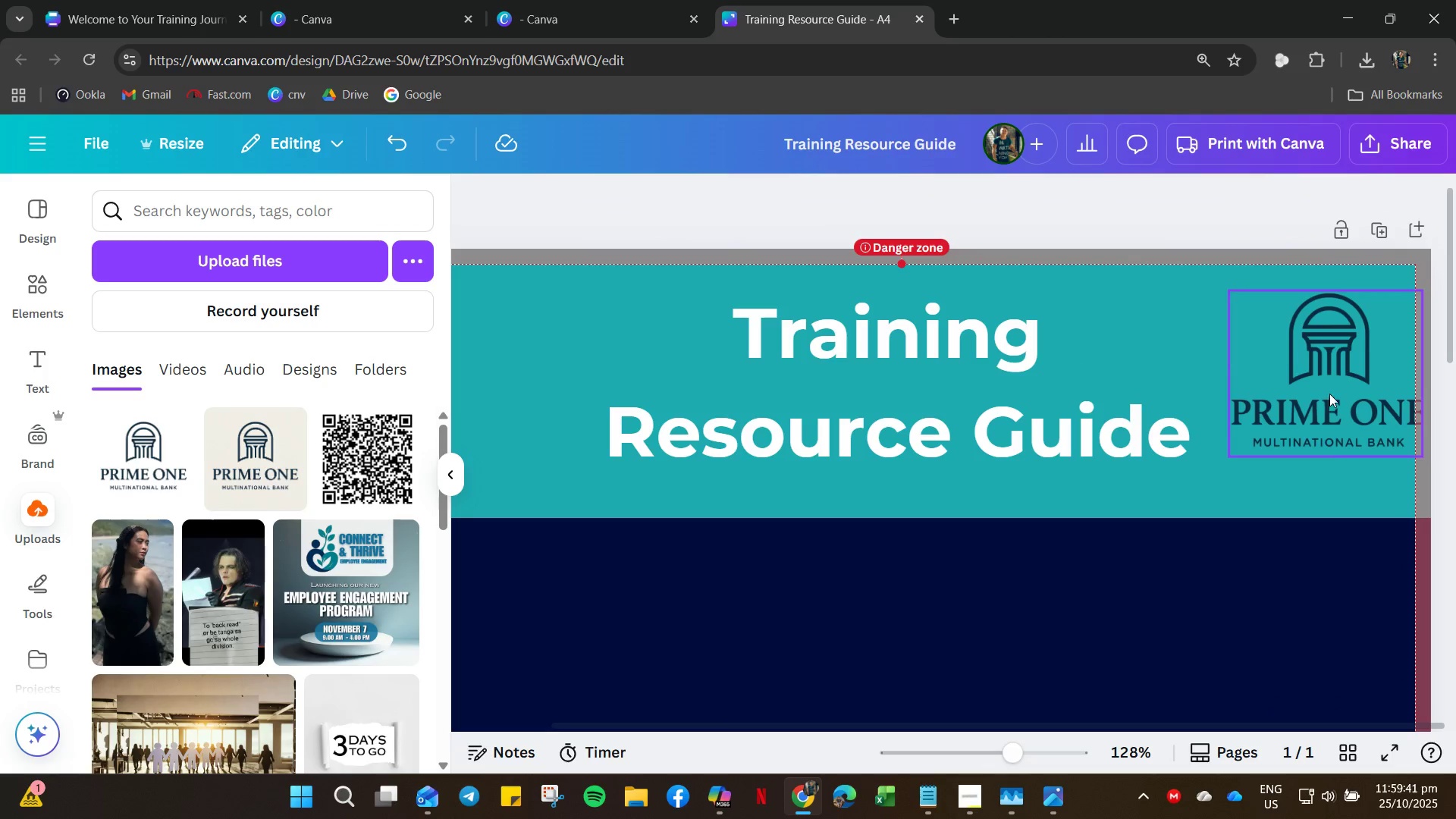 
left_click_drag(start_coordinate=[1328, 397], to_coordinate=[1330, 363])
 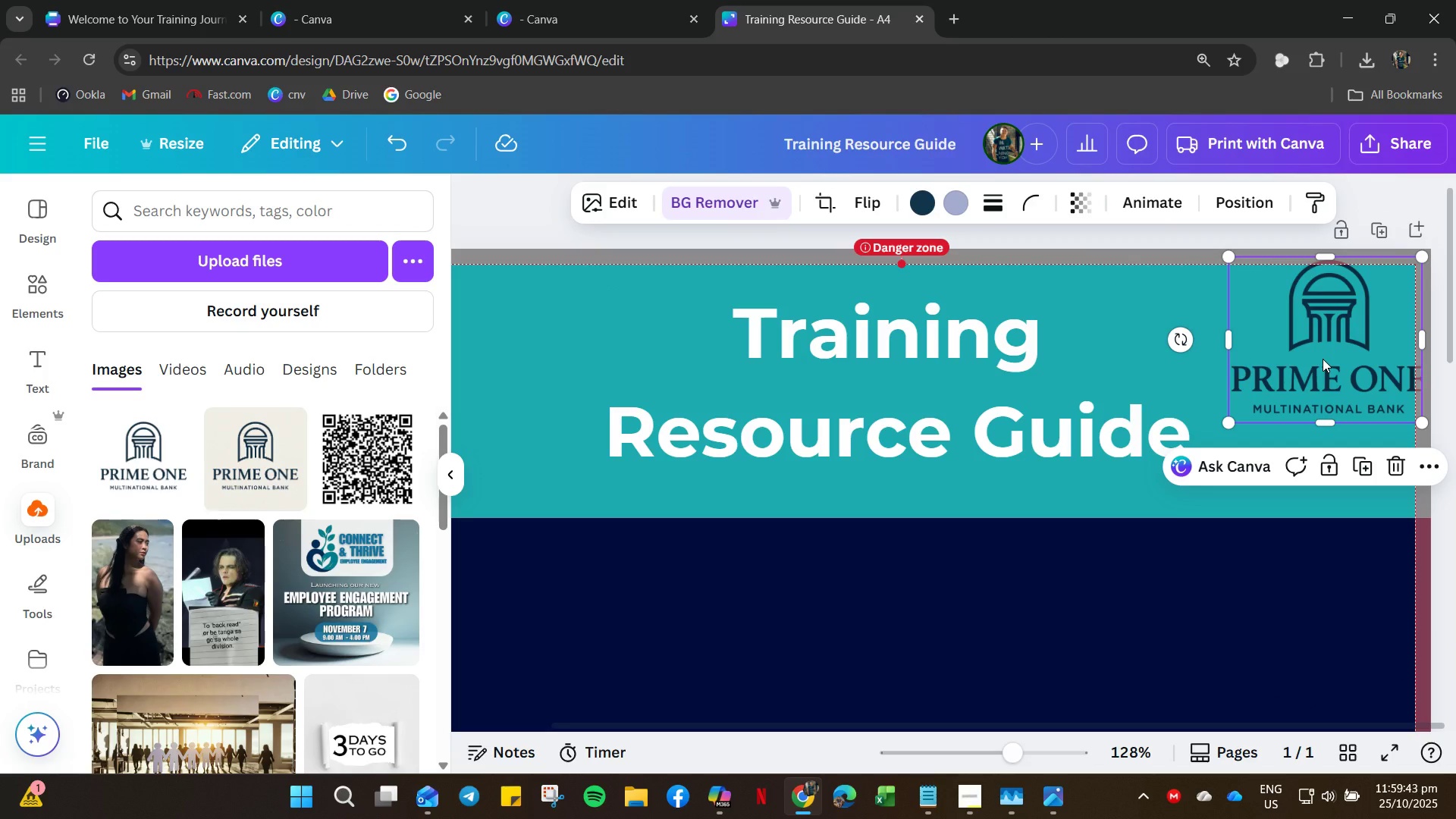 
key(ArrowDown)
 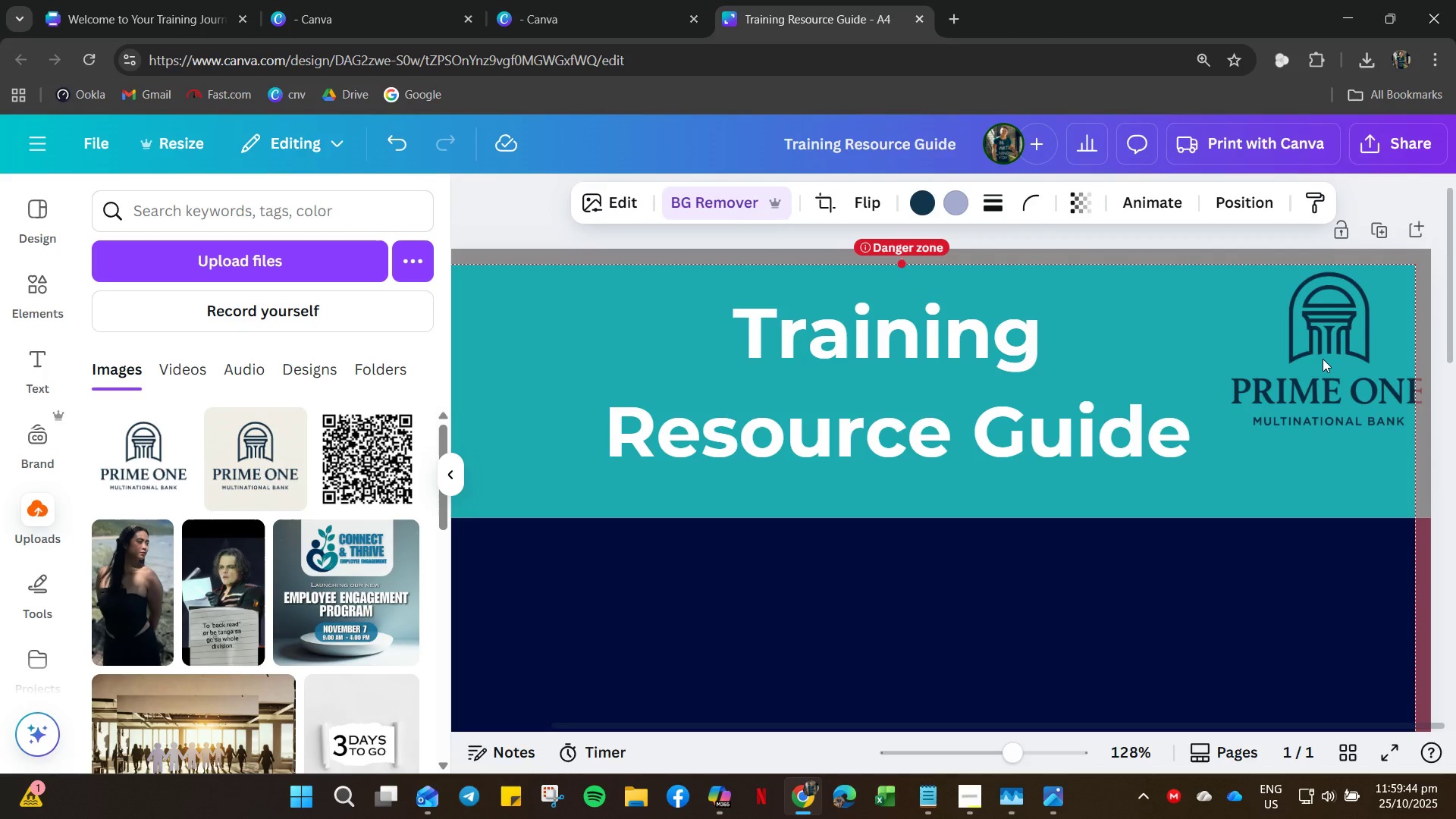 
key(ArrowDown)
 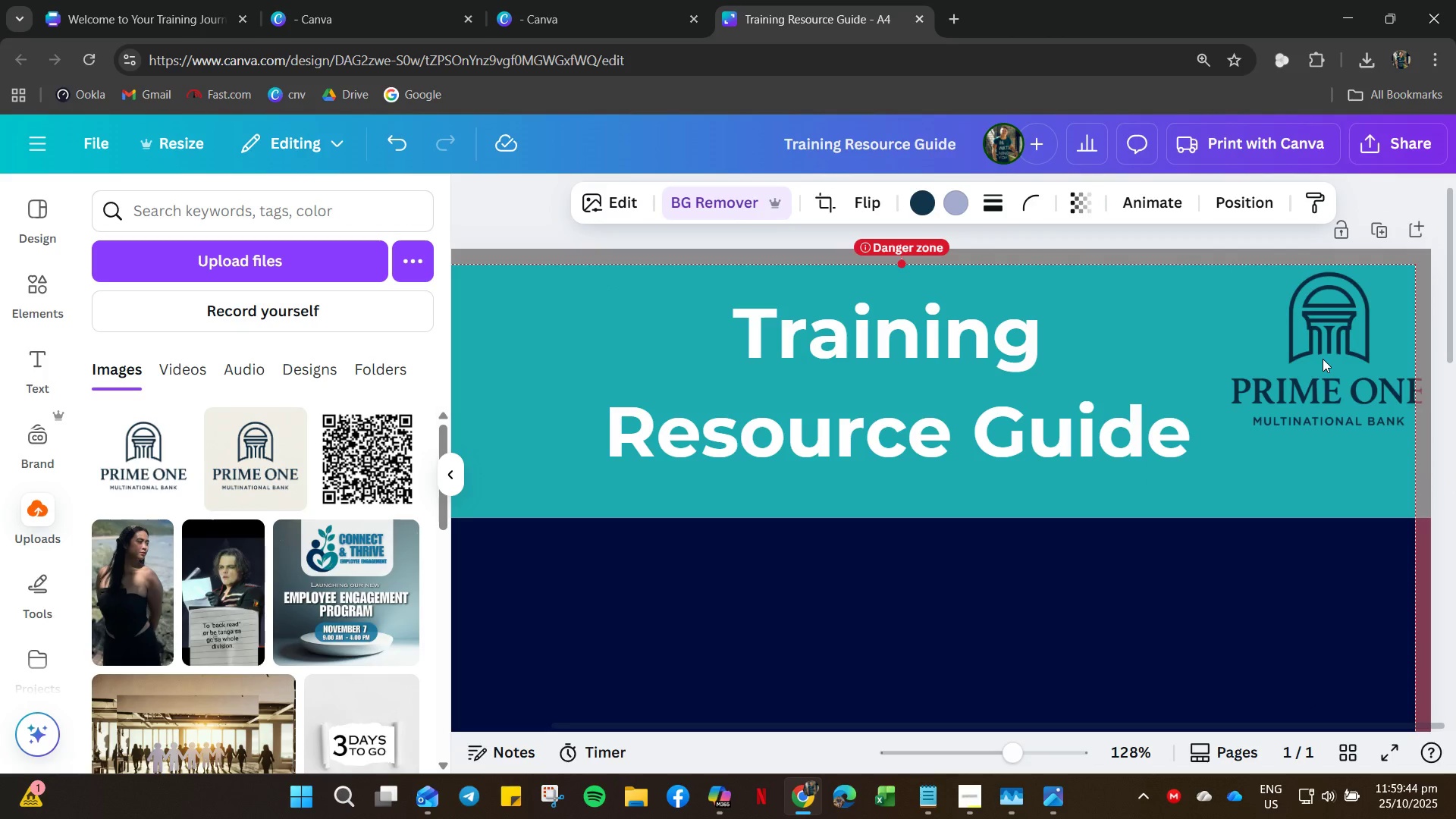 
key(ArrowLeft)
 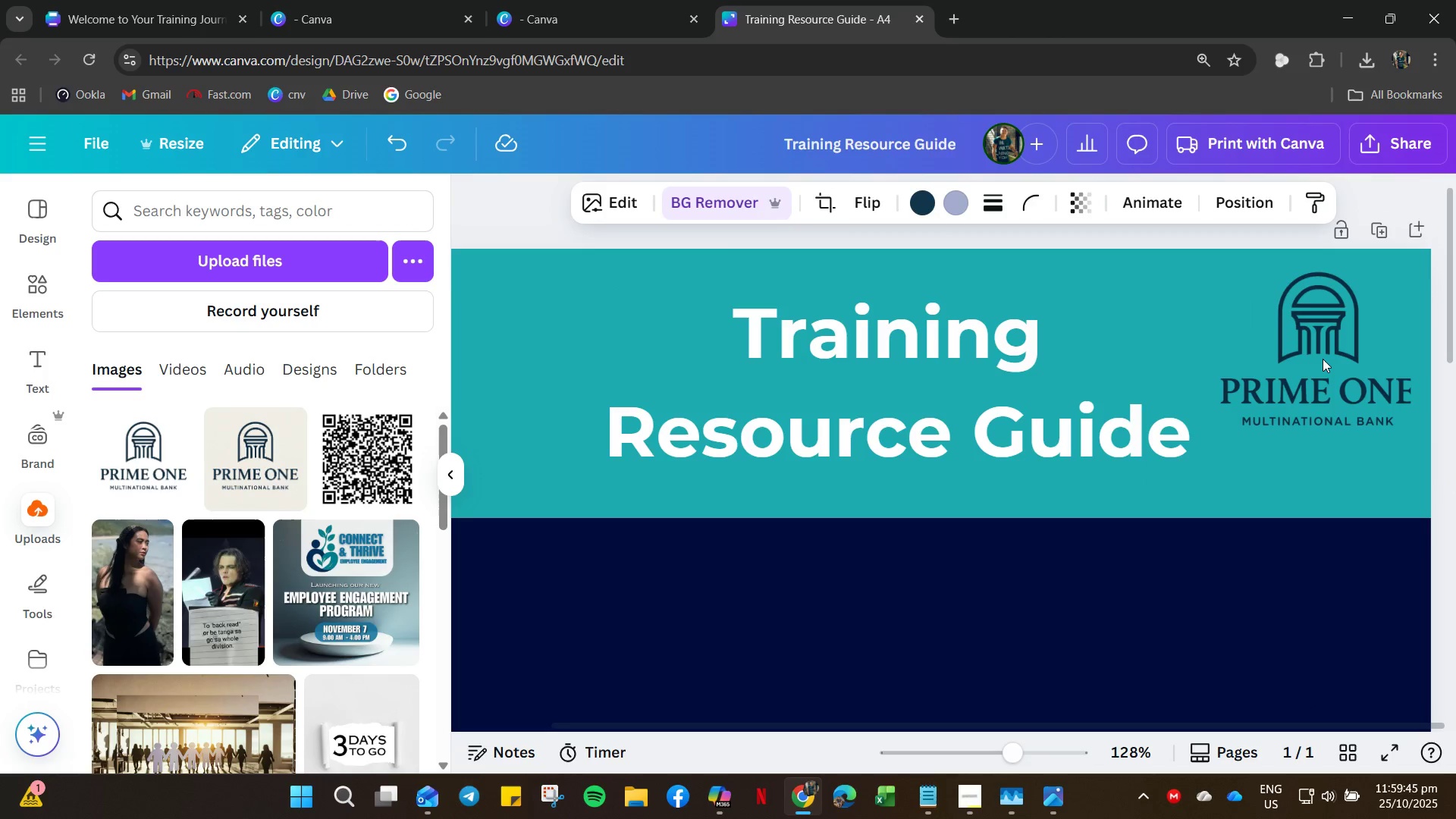 
key(ArrowLeft)
 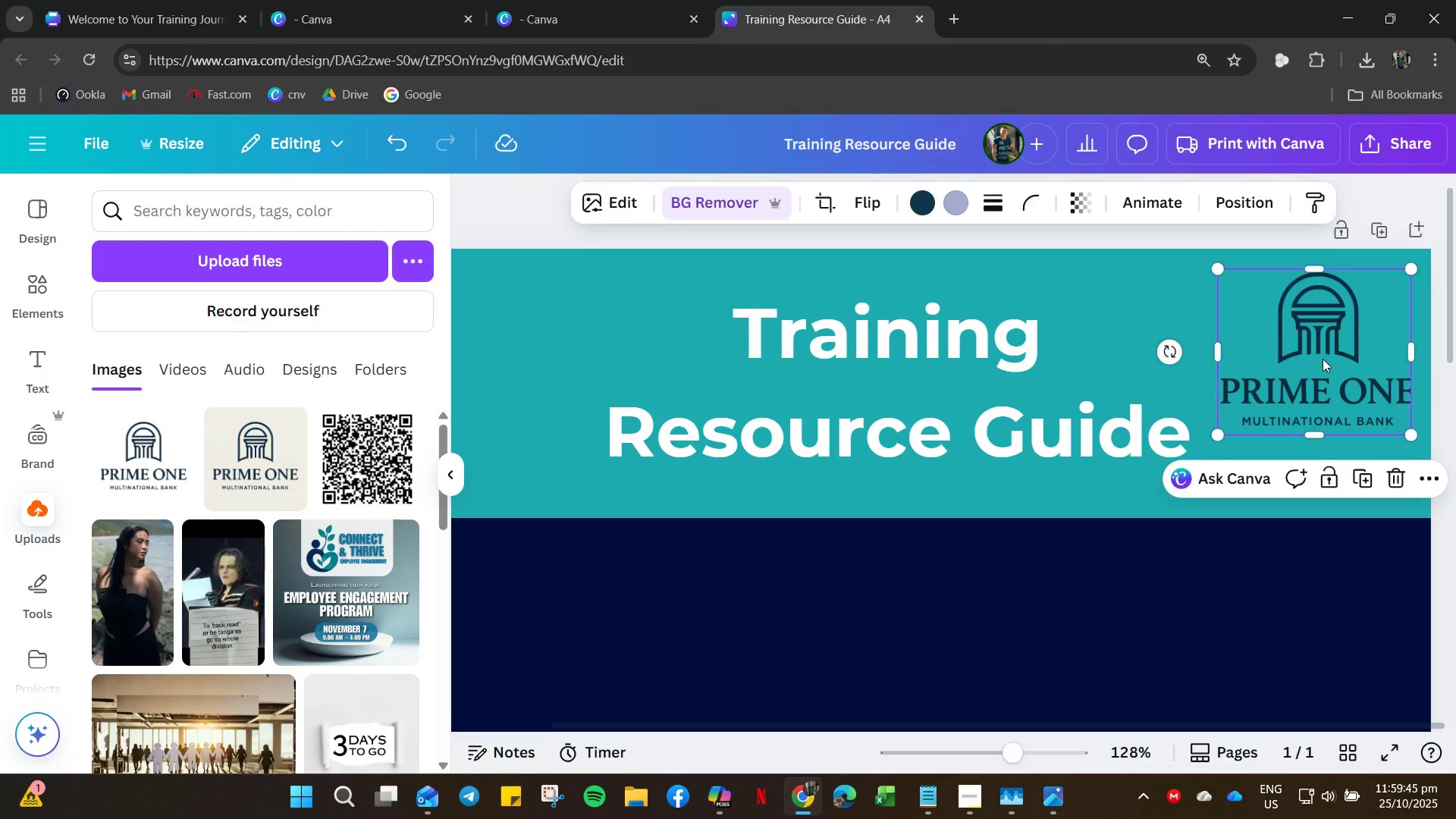 
key(ArrowRight)
 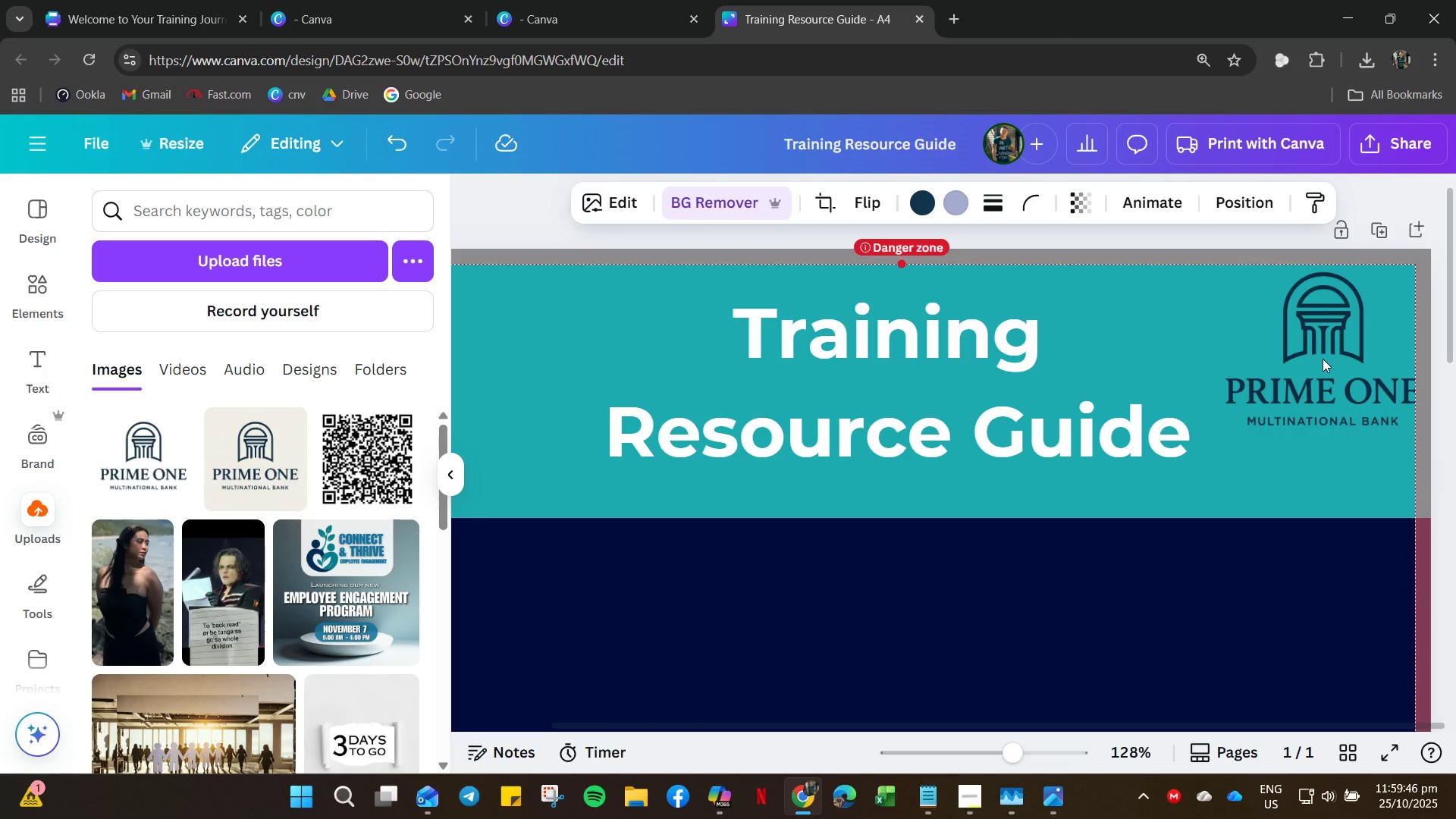 
key(ArrowLeft)
 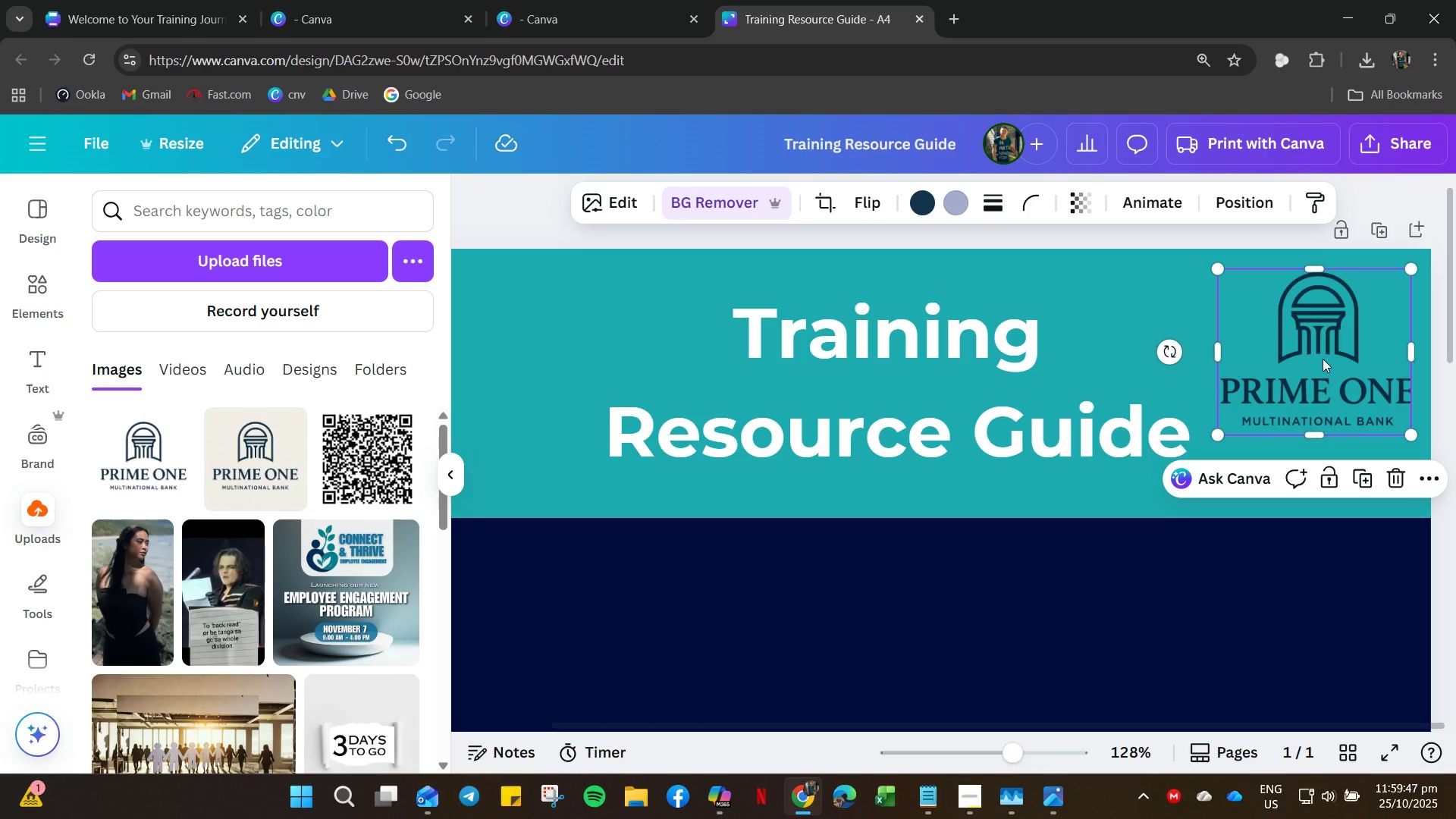 
left_click([1316, 362])
 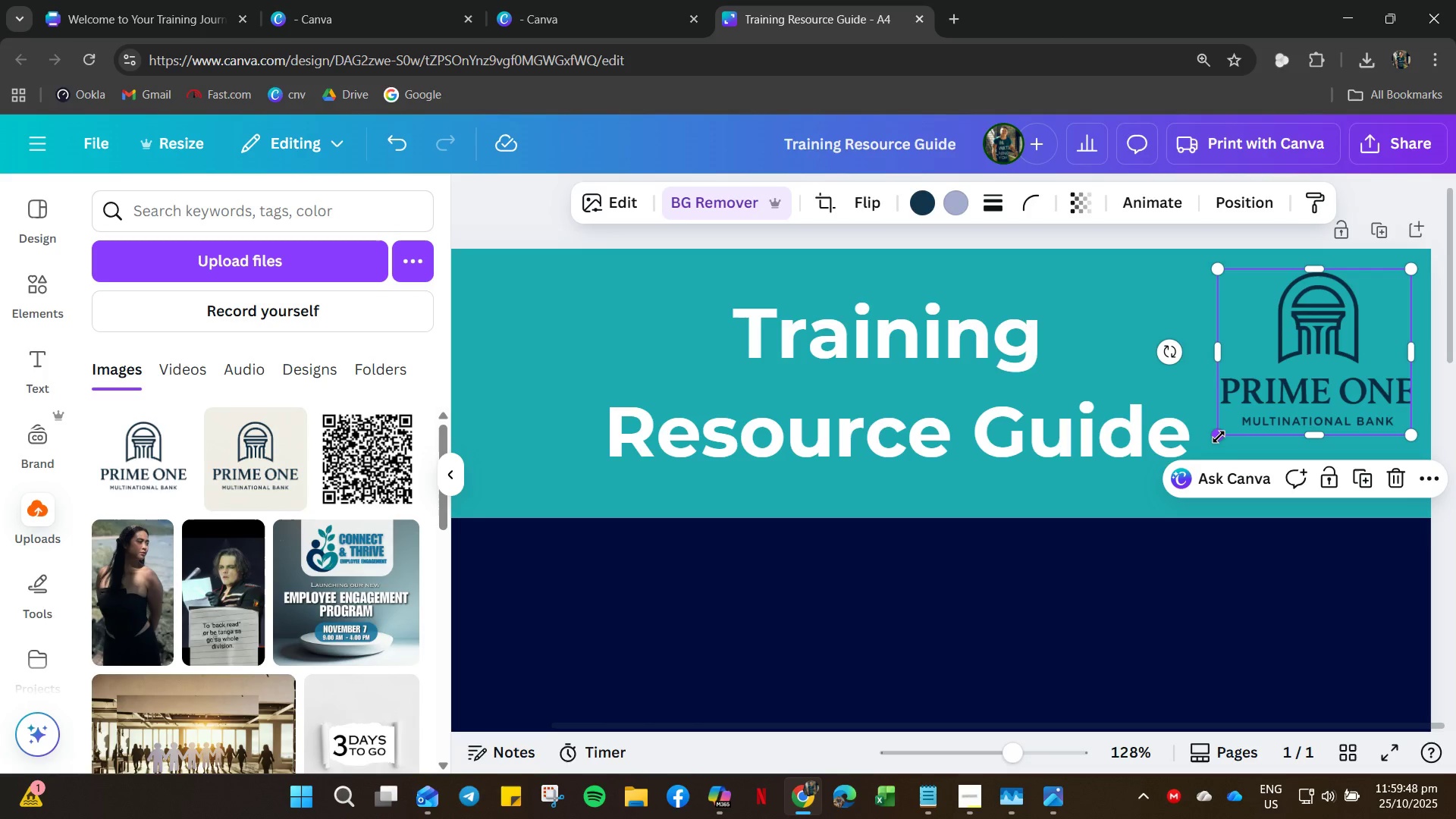 
left_click_drag(start_coordinate=[1219, 437], to_coordinate=[1310, 380])
 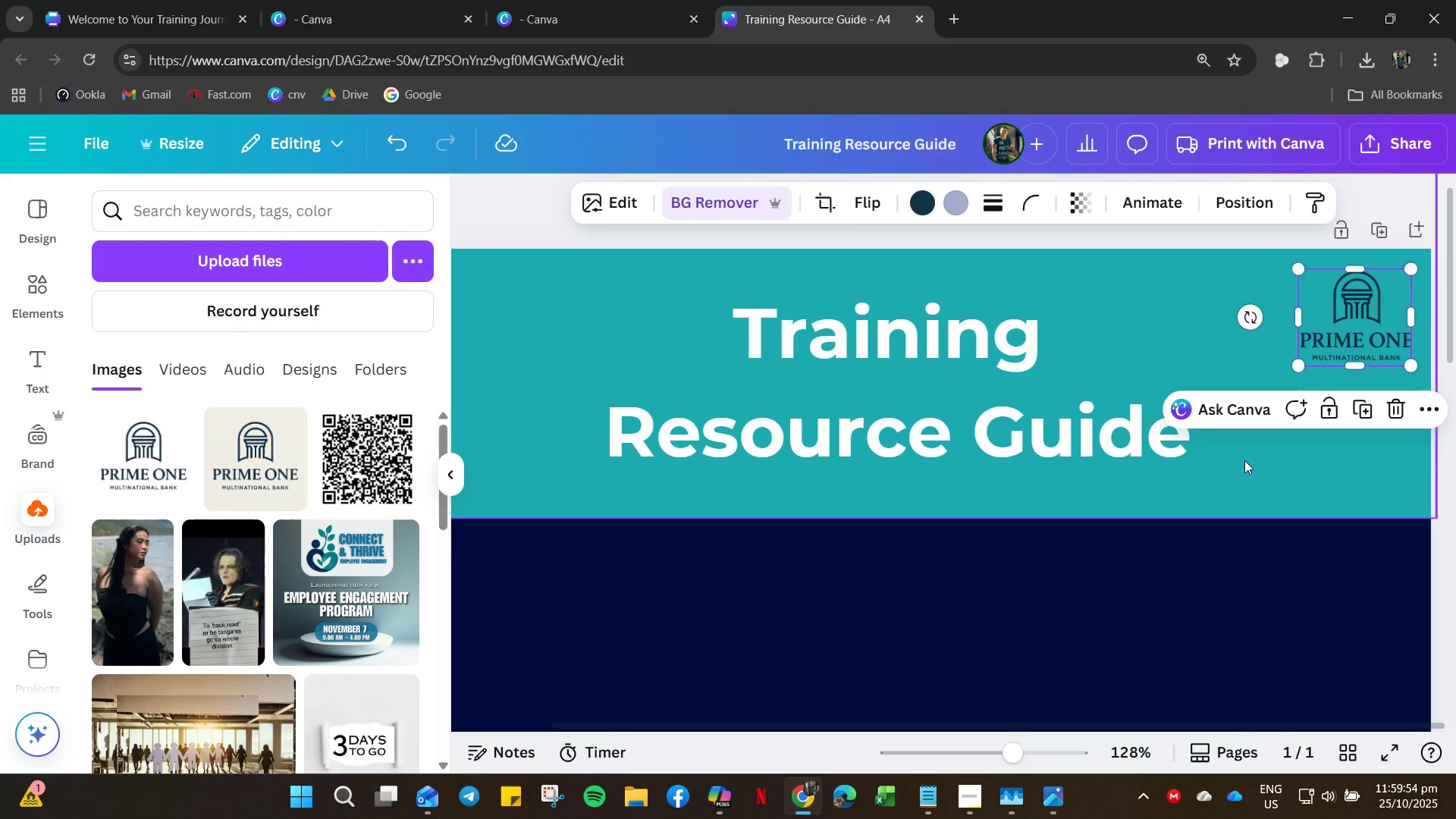 
left_click([1244, 460])
 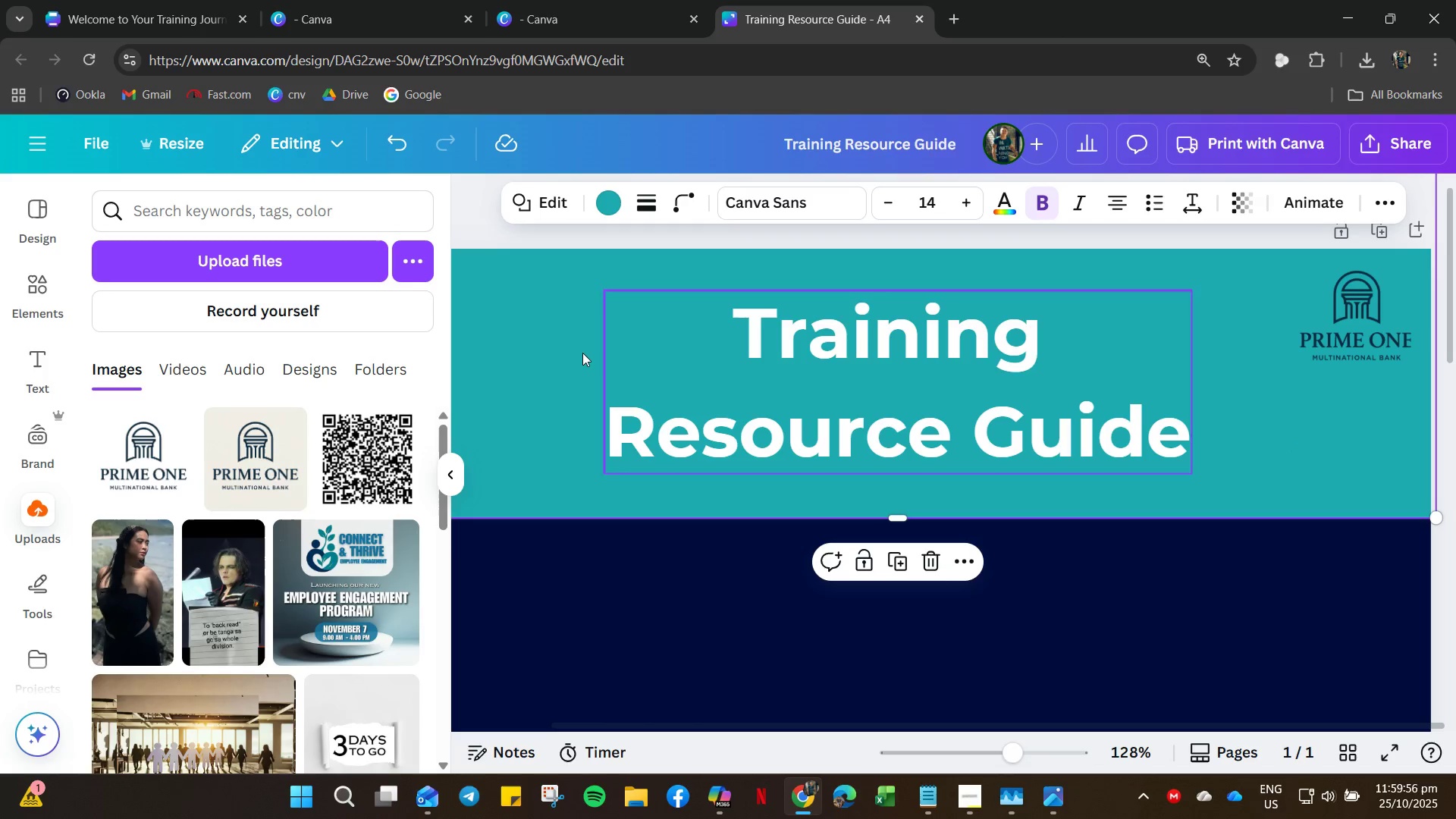 
left_click([187, 219])
 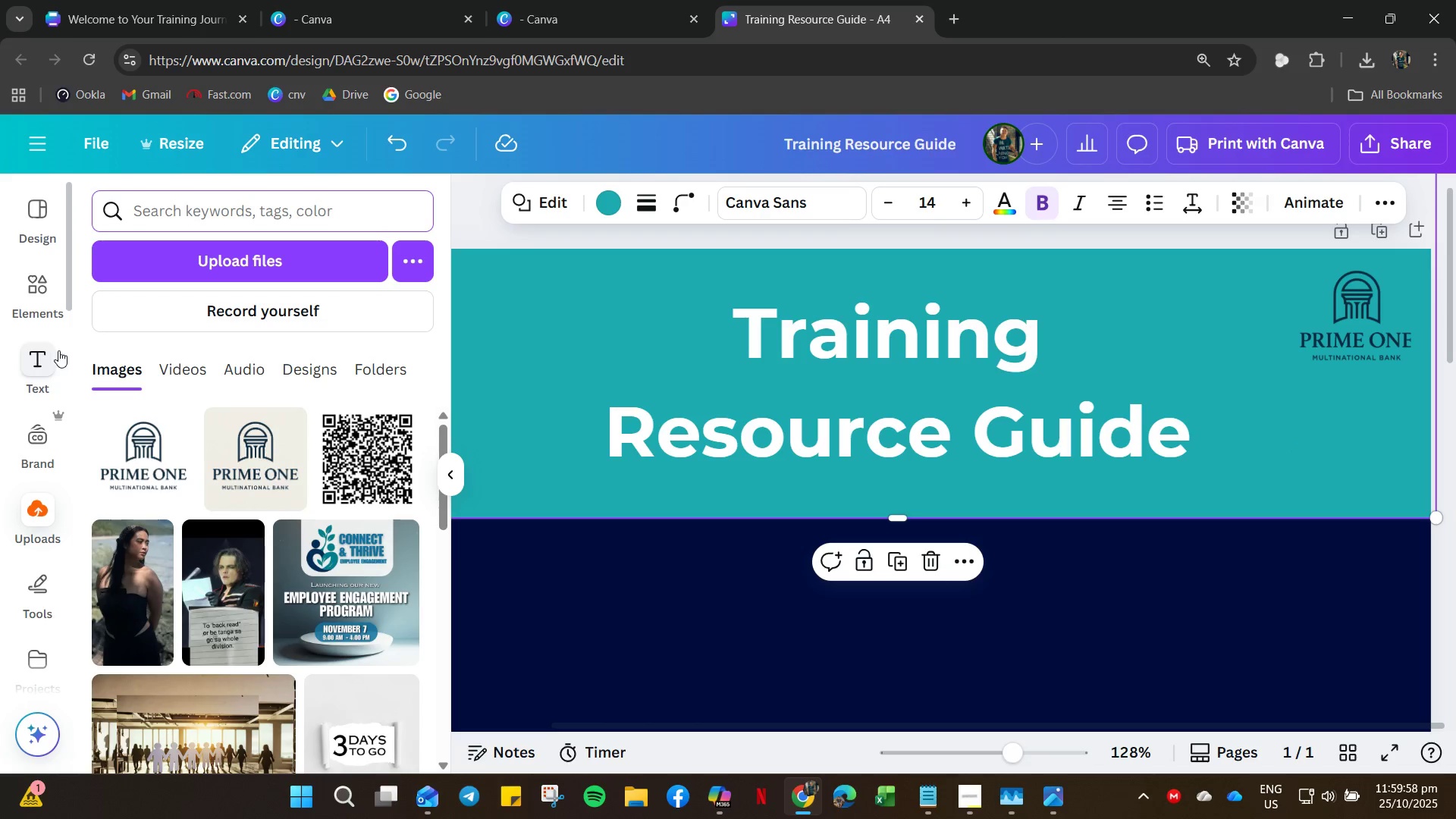 
left_click([54, 290])
 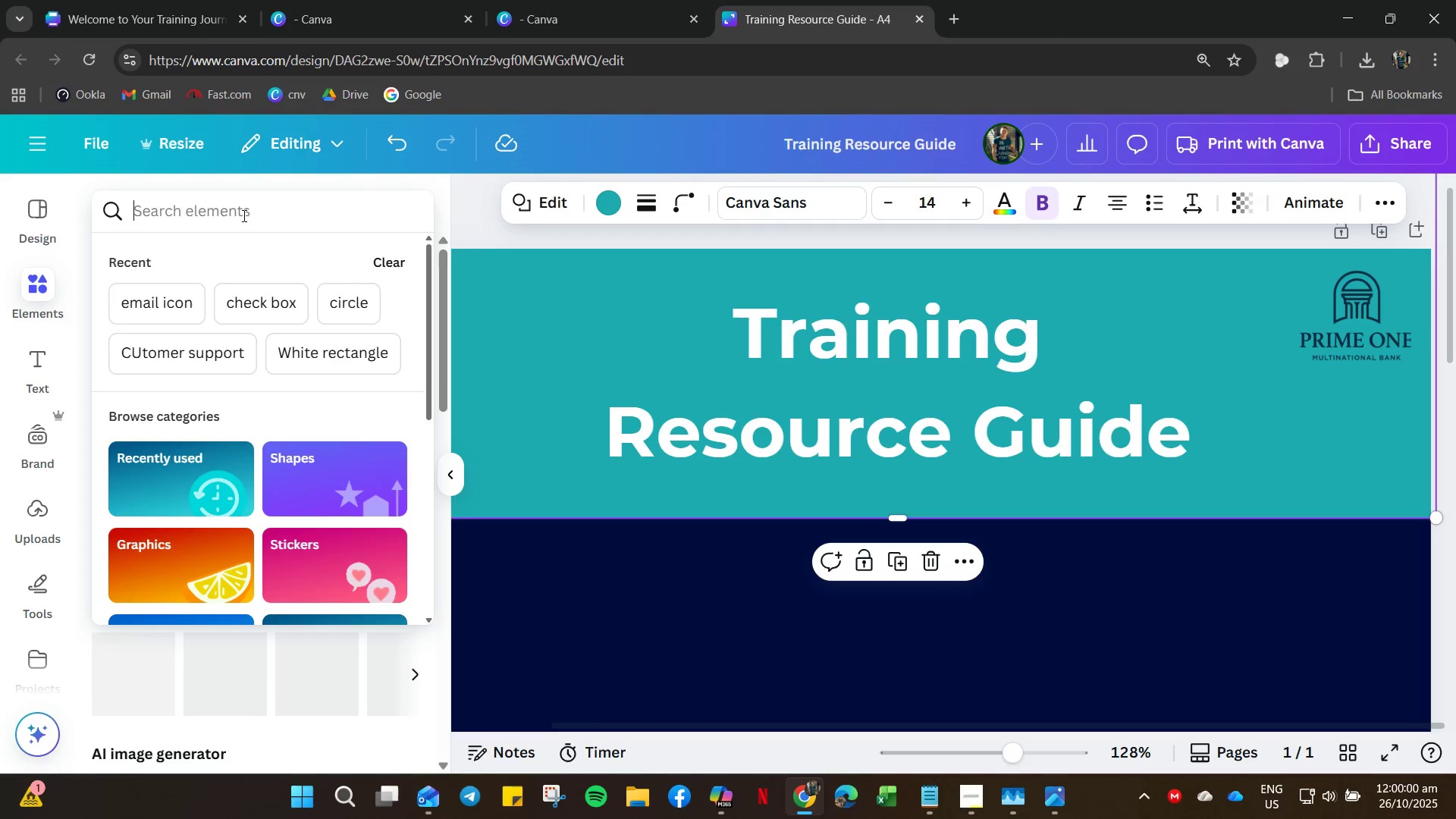 
type(glove ict icon)
 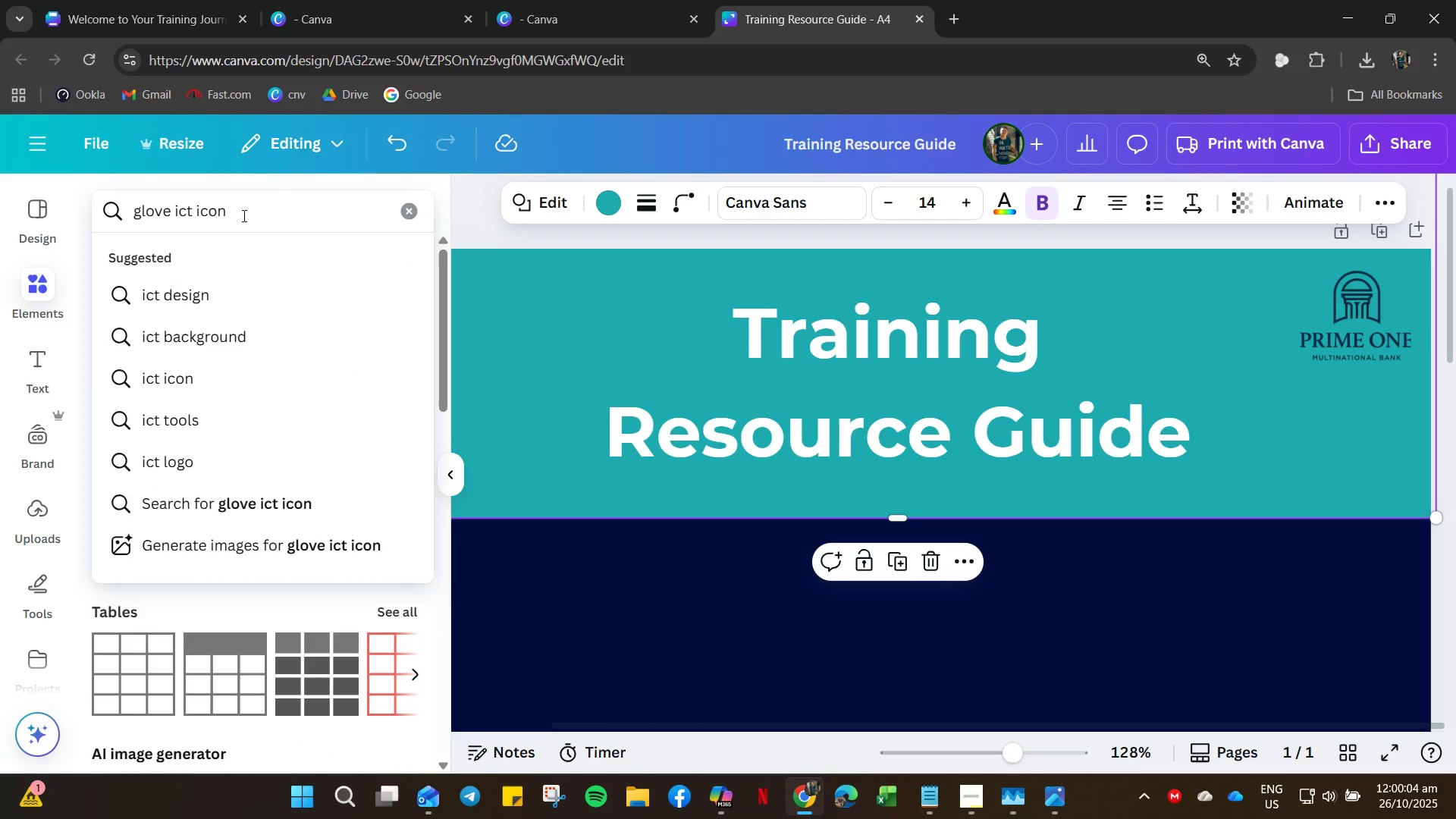 
key(Enter)
 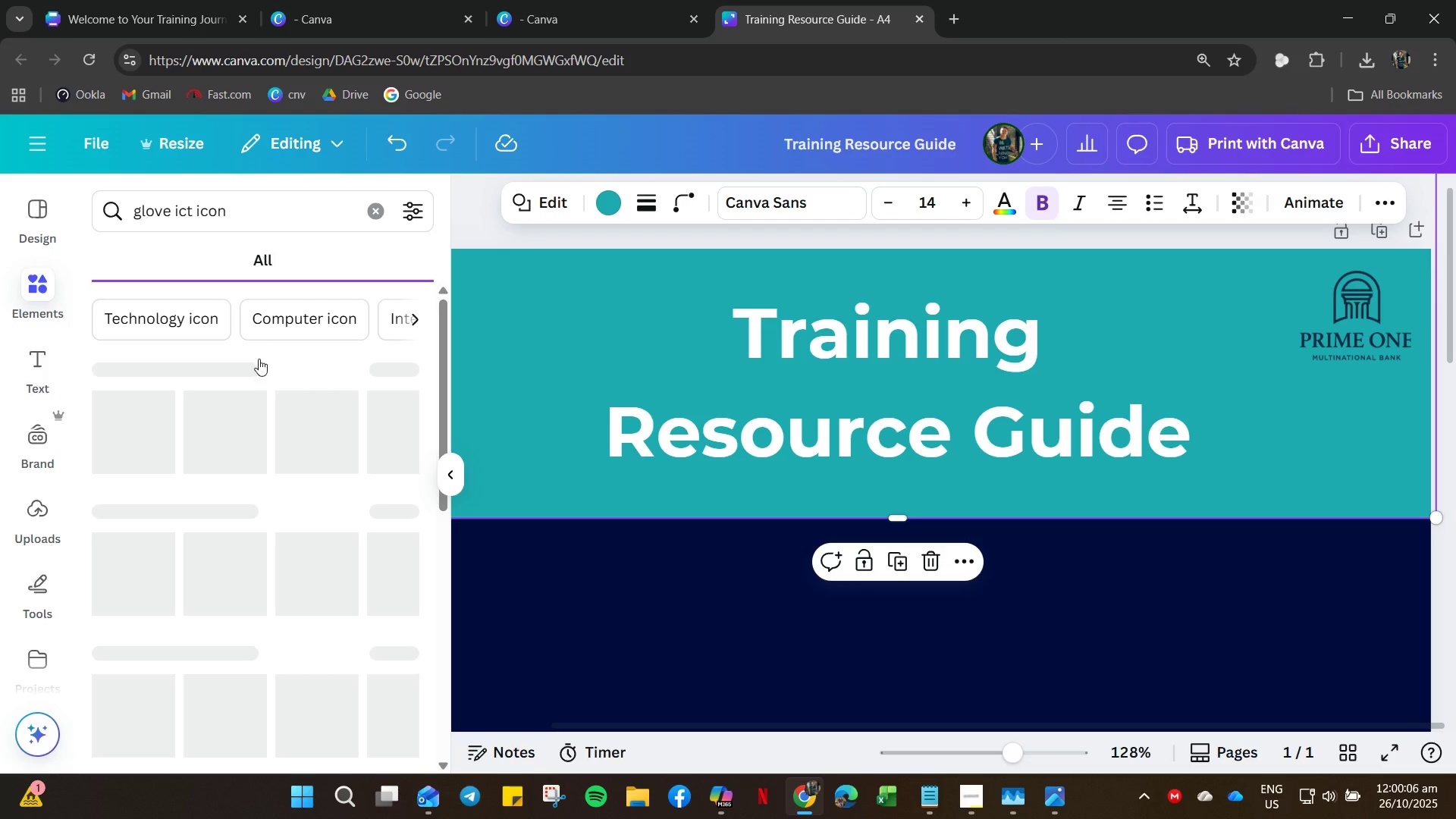 
mouse_move([370, 385])
 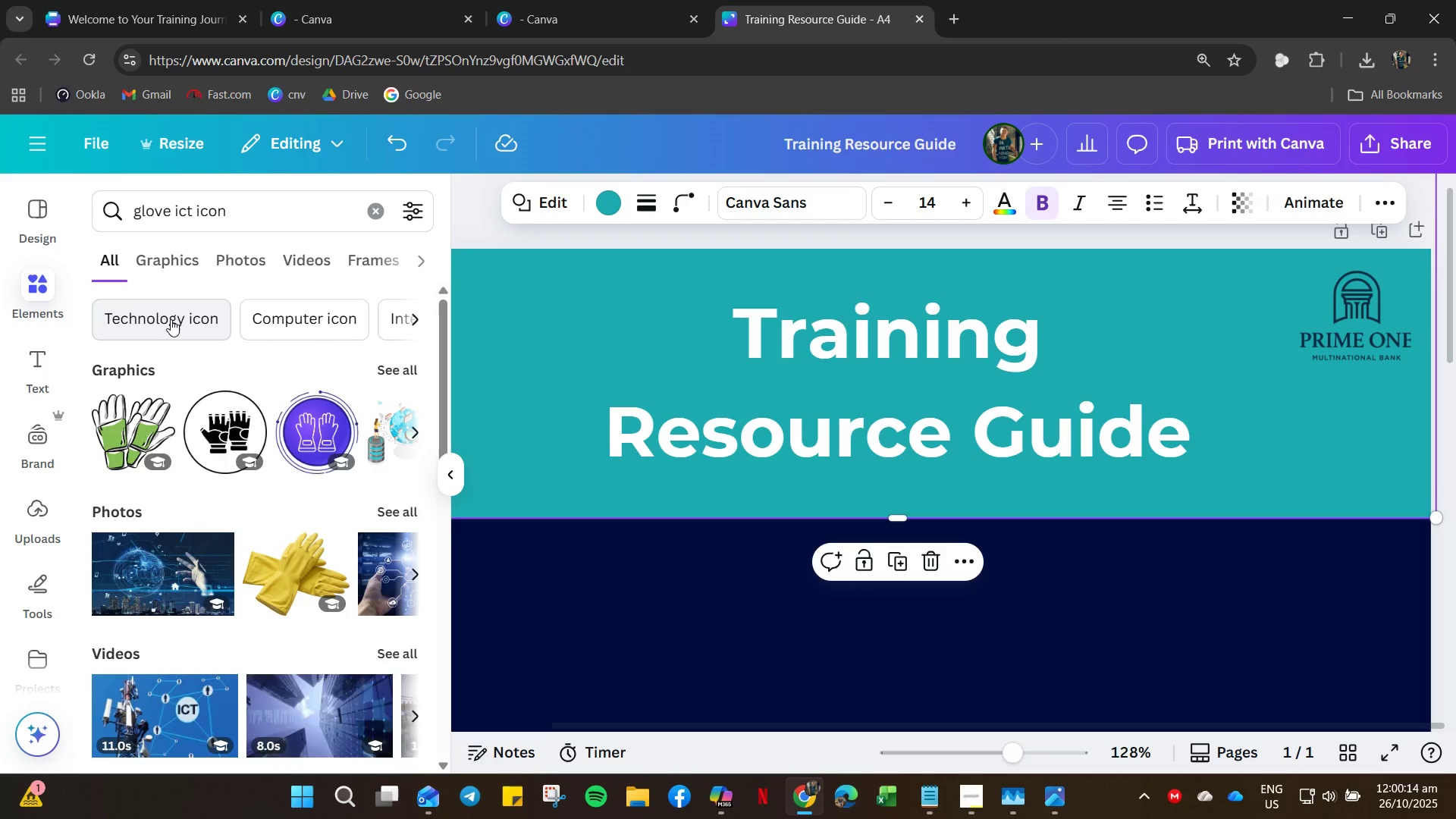 
wait(6.16)
 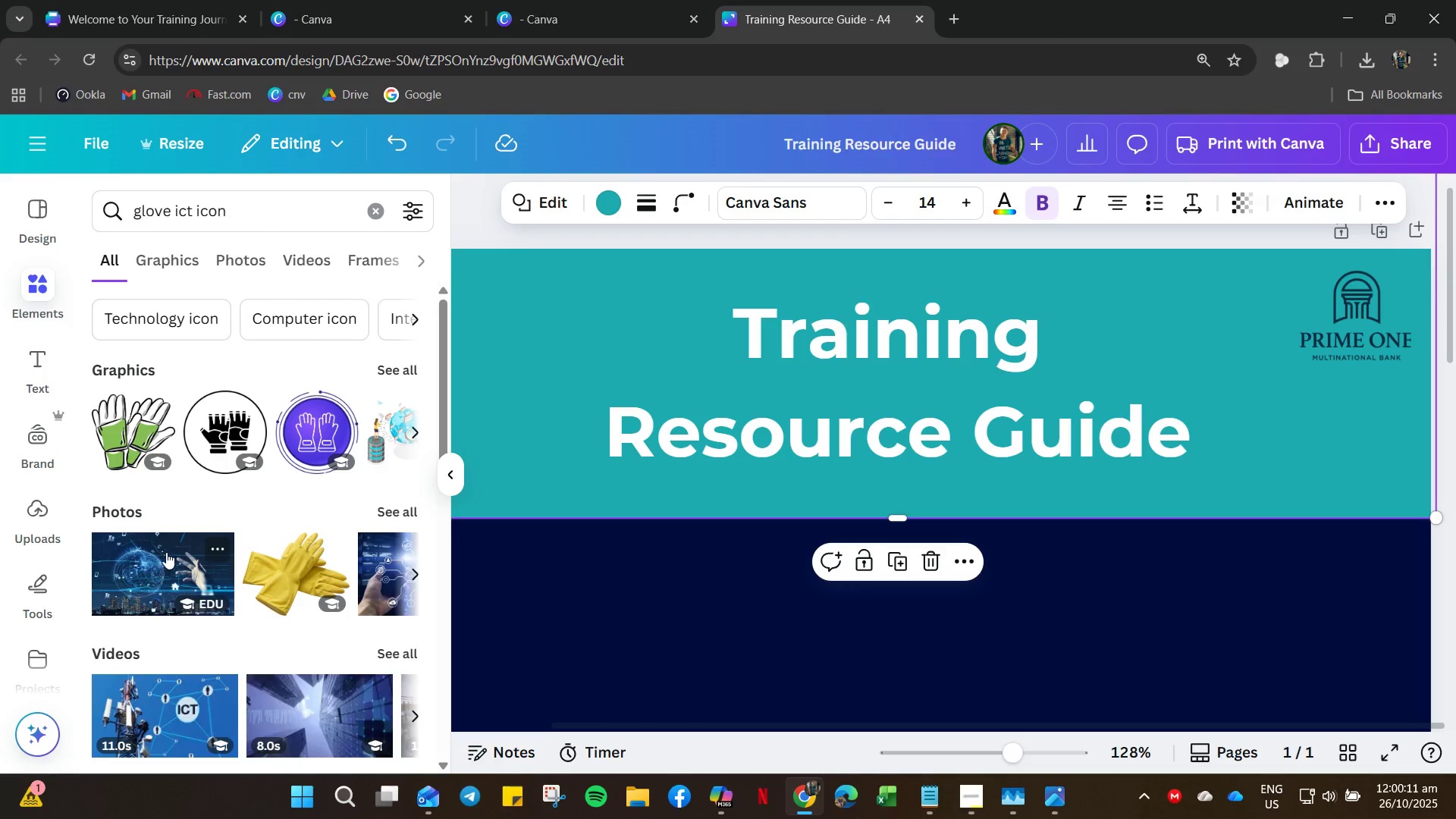 
left_click_drag(start_coordinate=[158, 217], to_coordinate=[164, 218])
 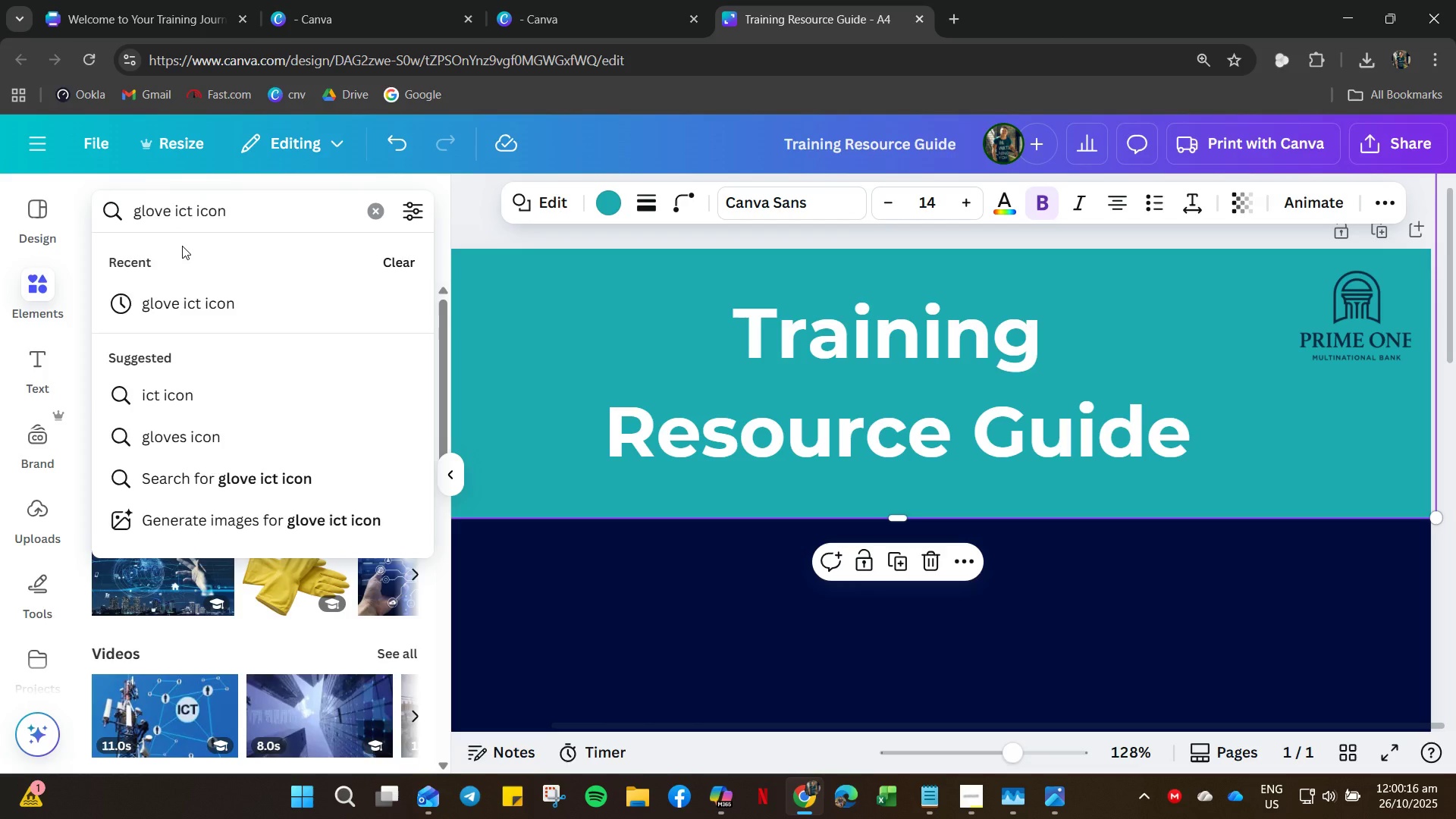 
key(Backspace)
 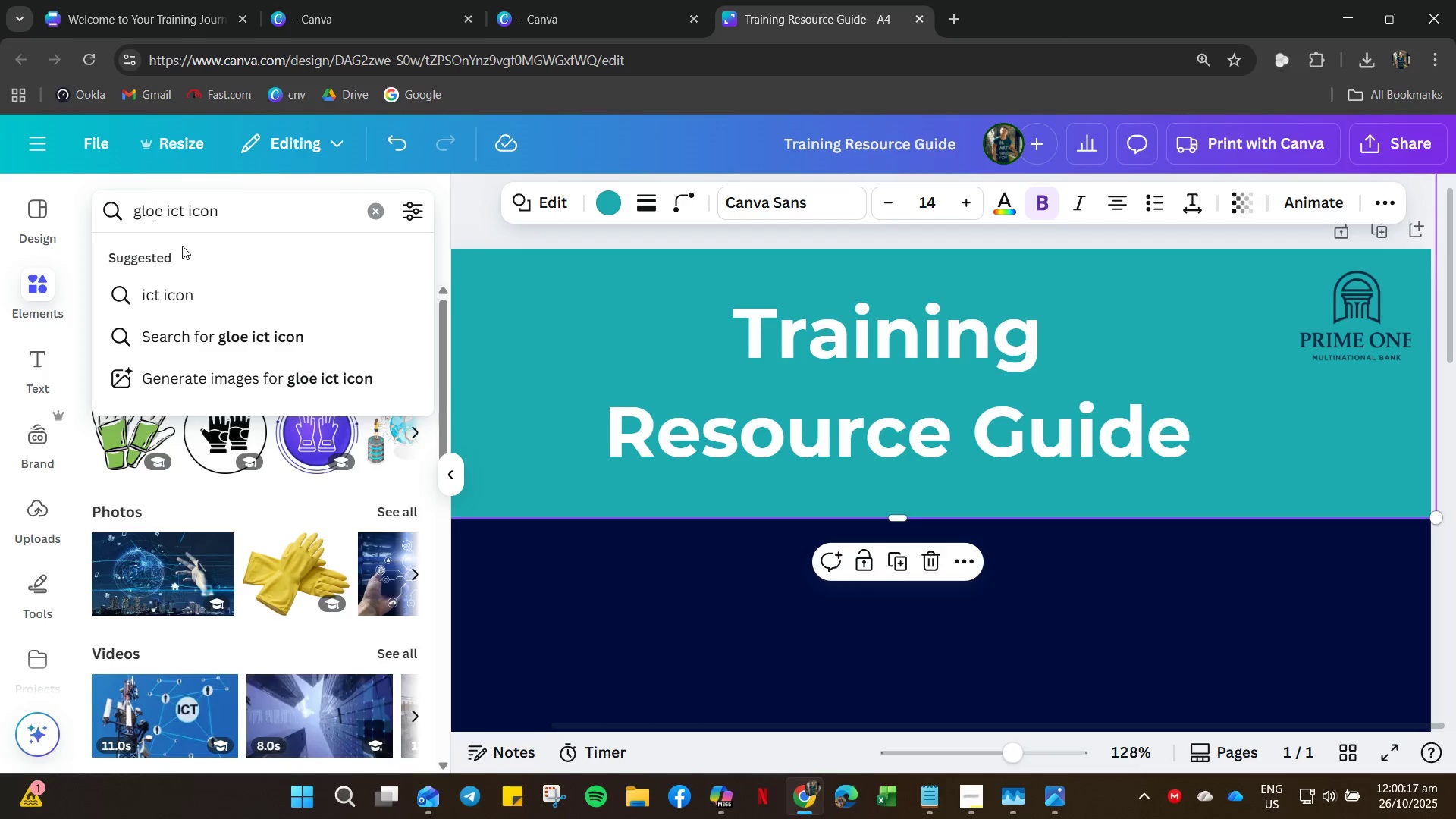 
key(B)
 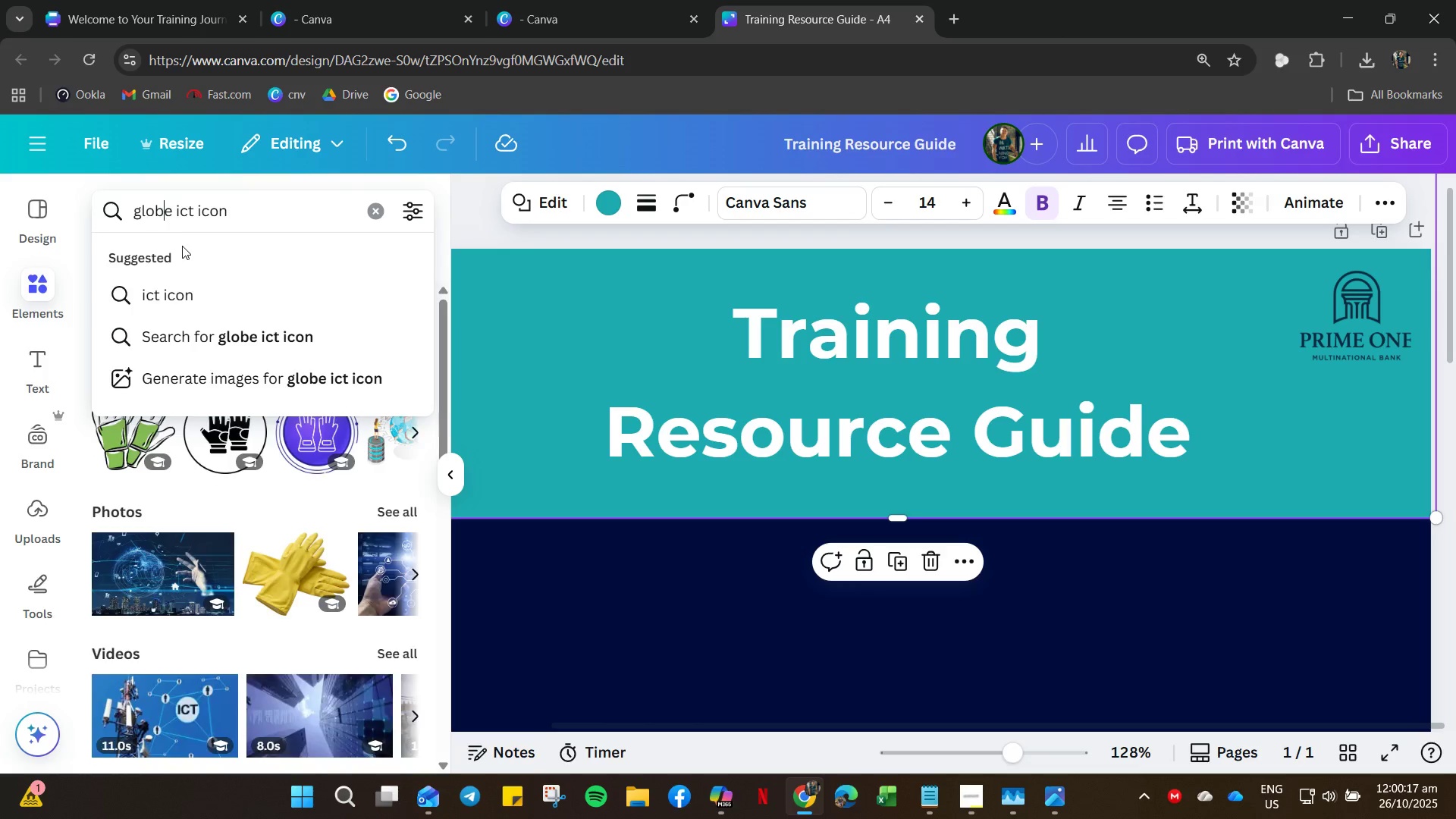 
key(Enter)
 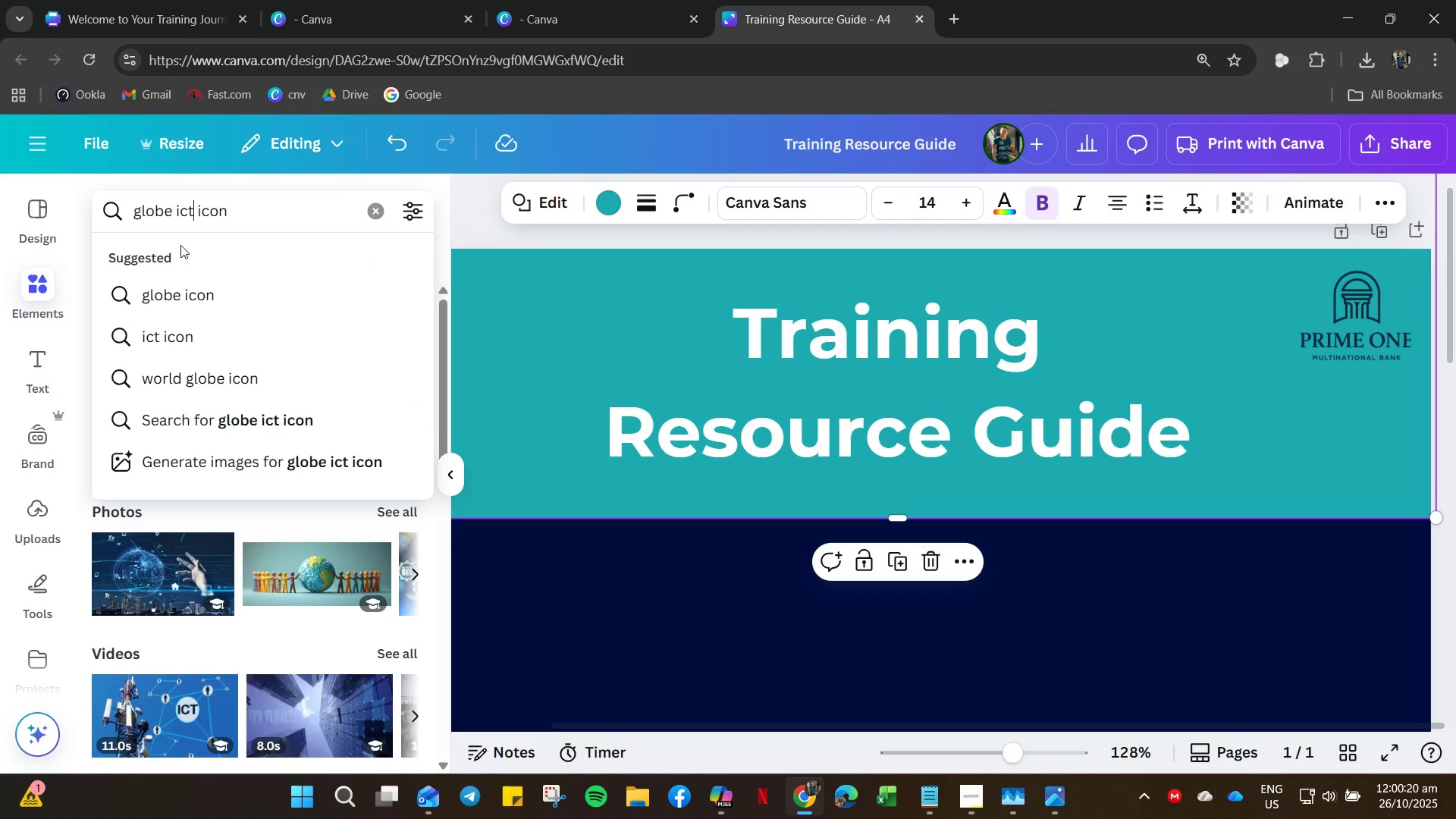 
key(Backspace)
key(Backspace)
key(Backspace)
key(Backspace)
type( technology)
 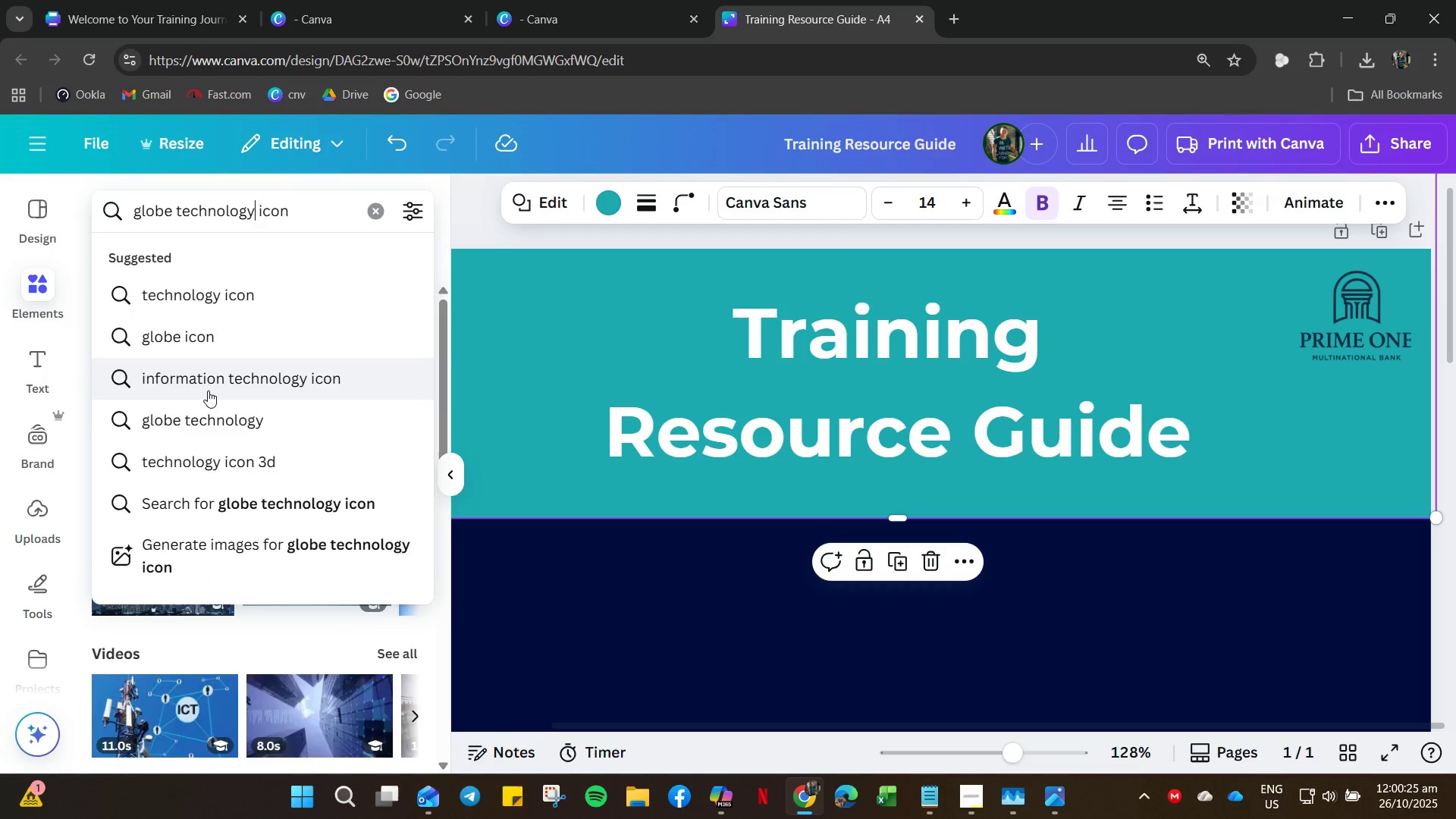 
key(Enter)
 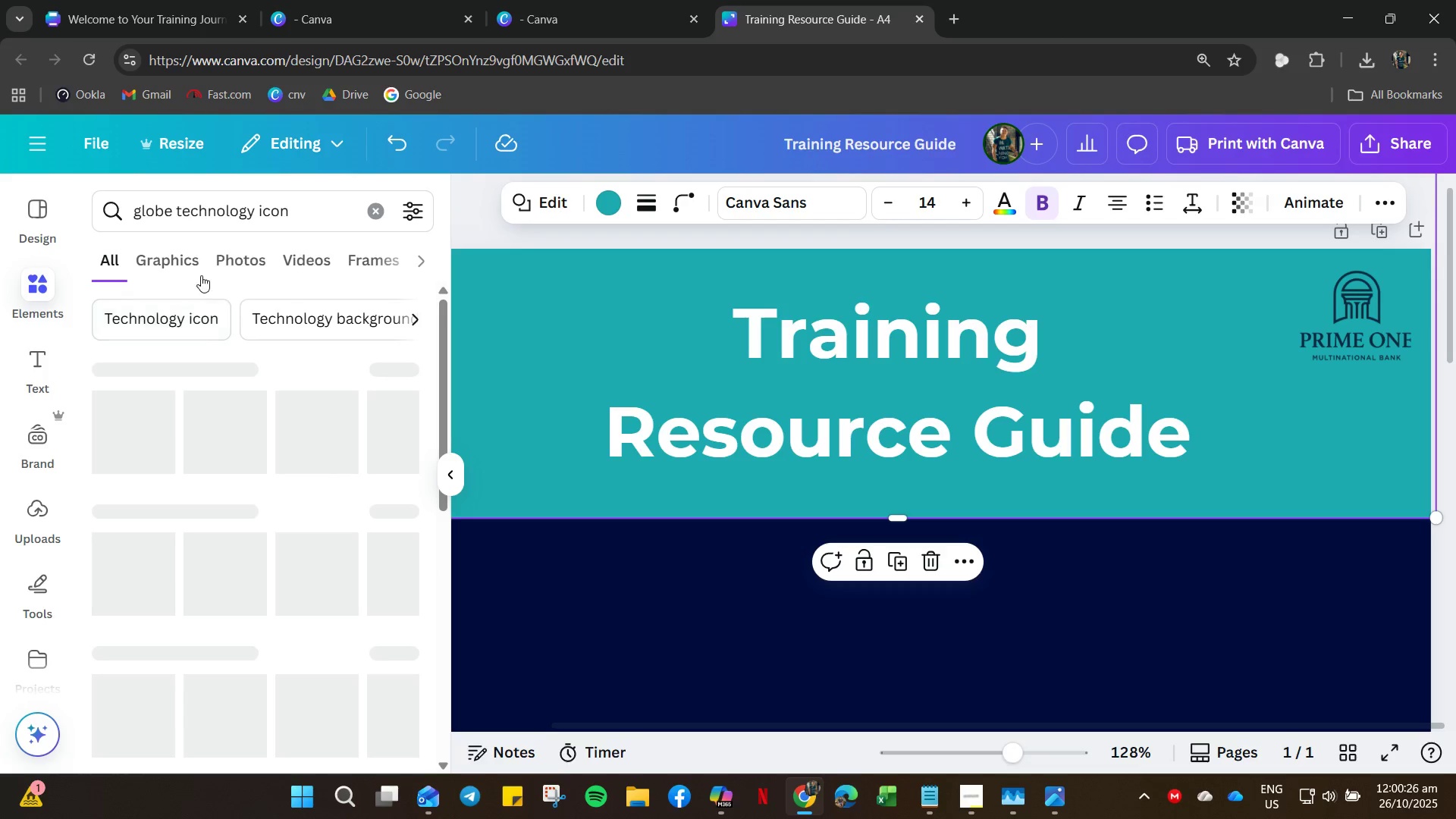 
left_click([175, 318])
 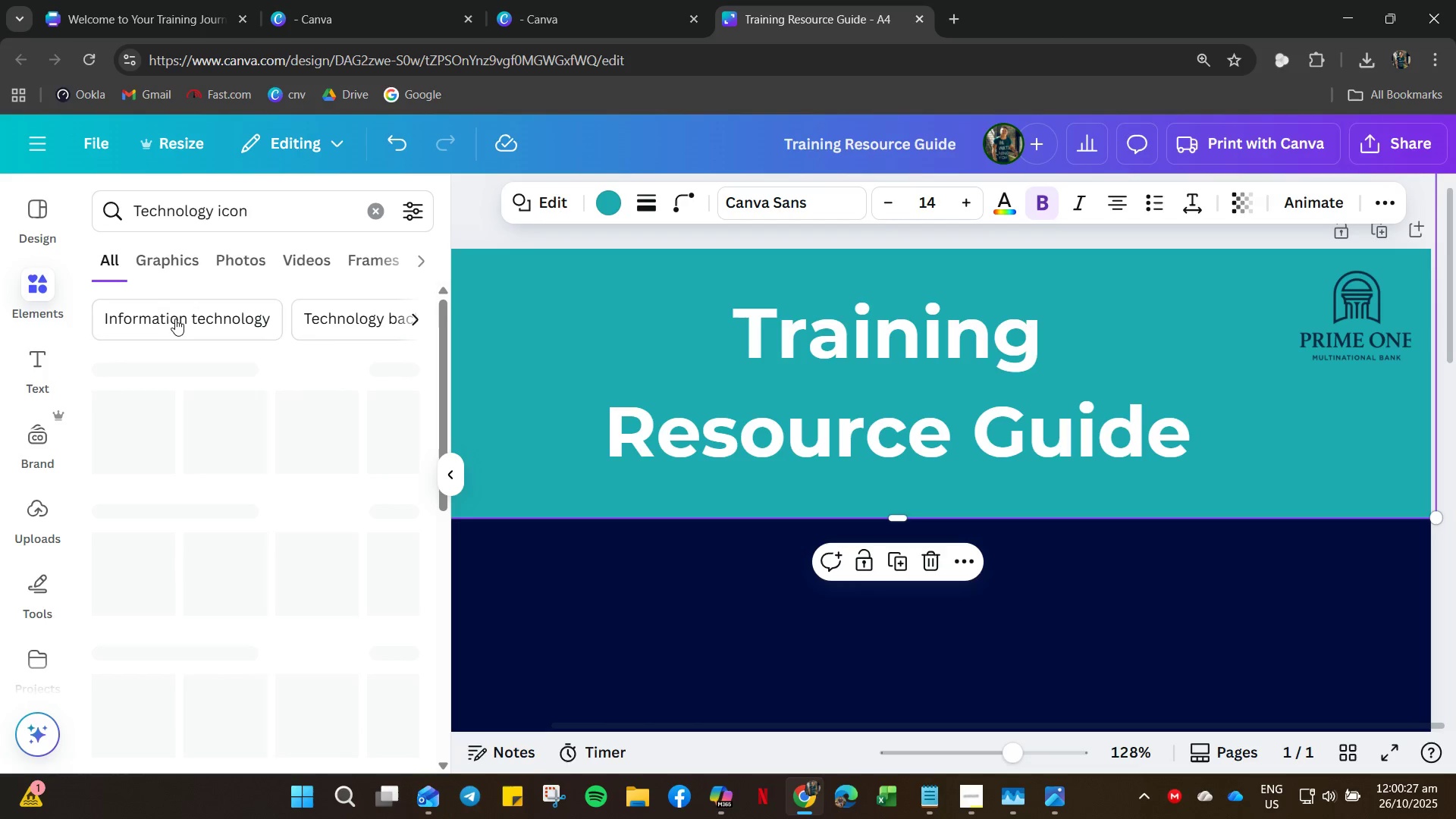 
mouse_move([174, 300])
 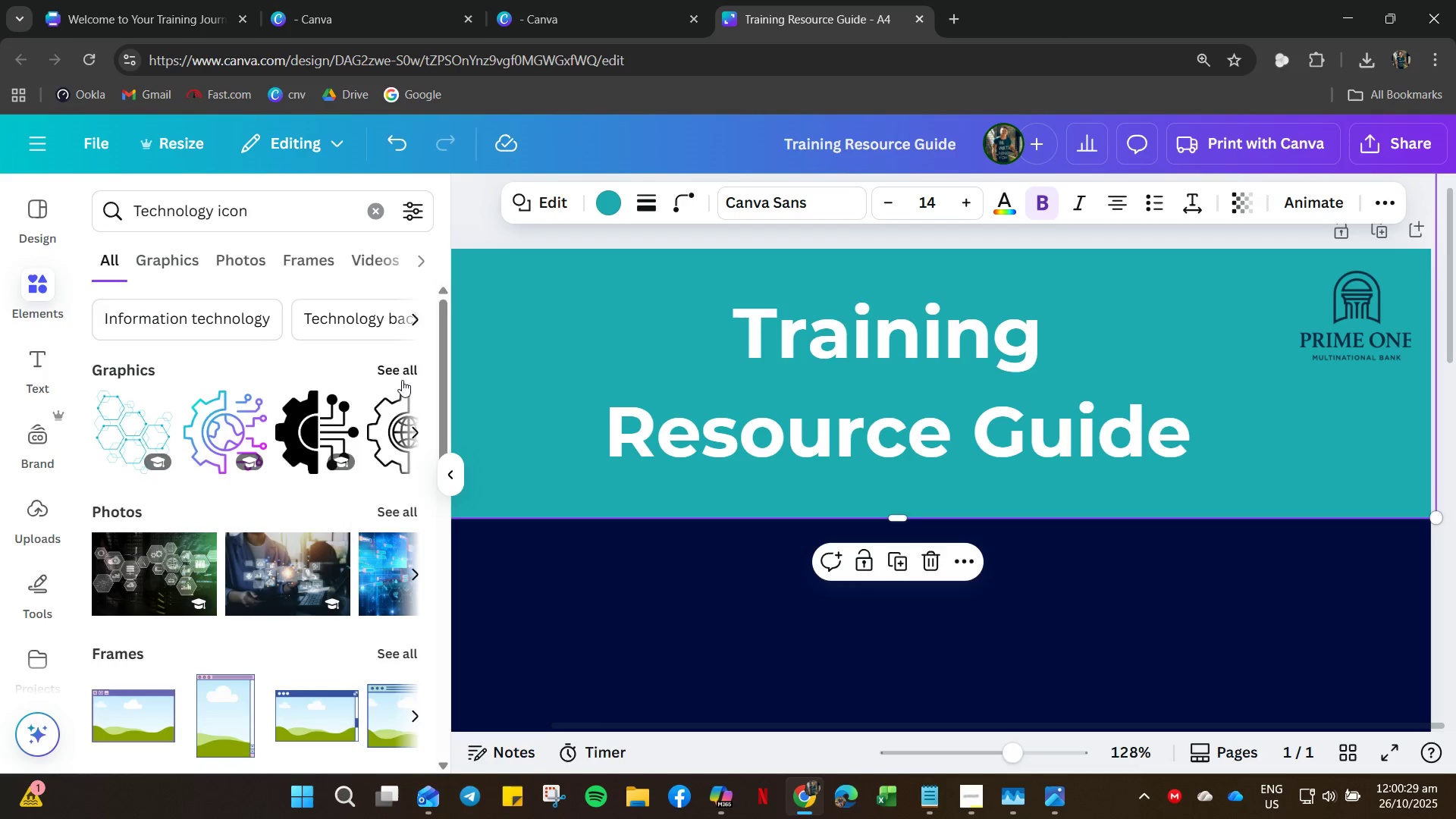 
left_click([402, 380])
 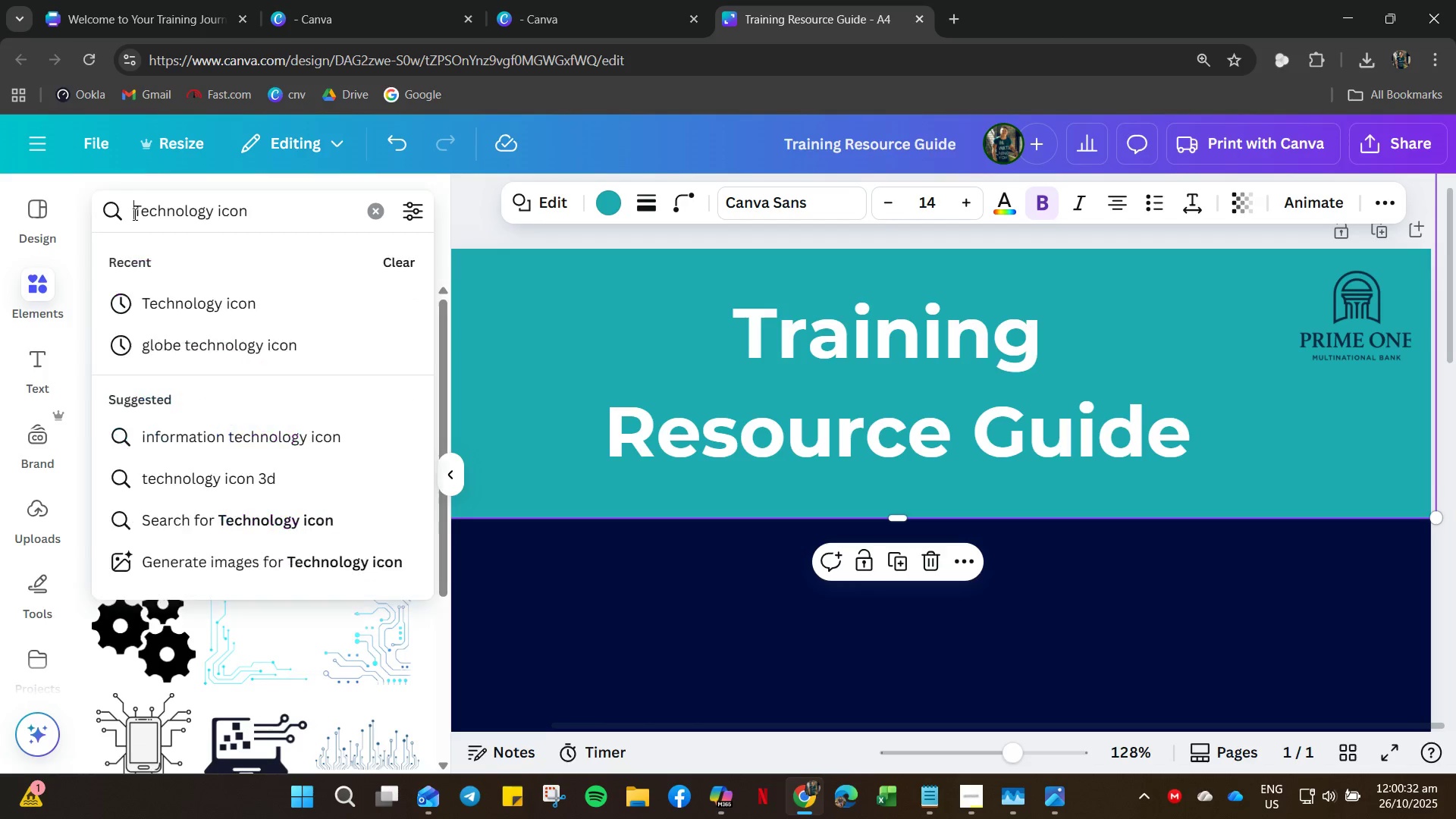 
type(love)
key(Backspace)
key(Backspace)
type(be )
 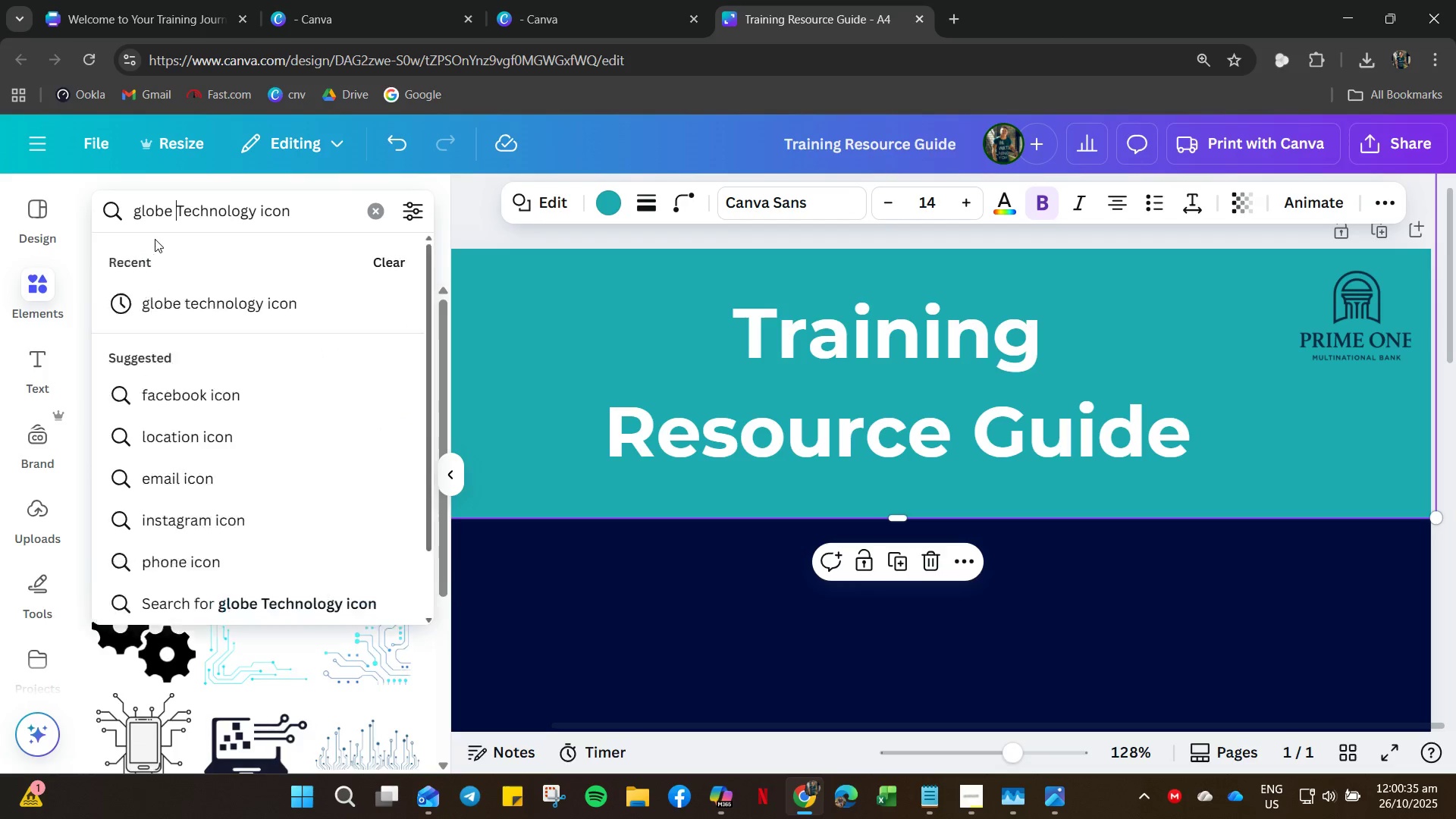 
key(Enter)
 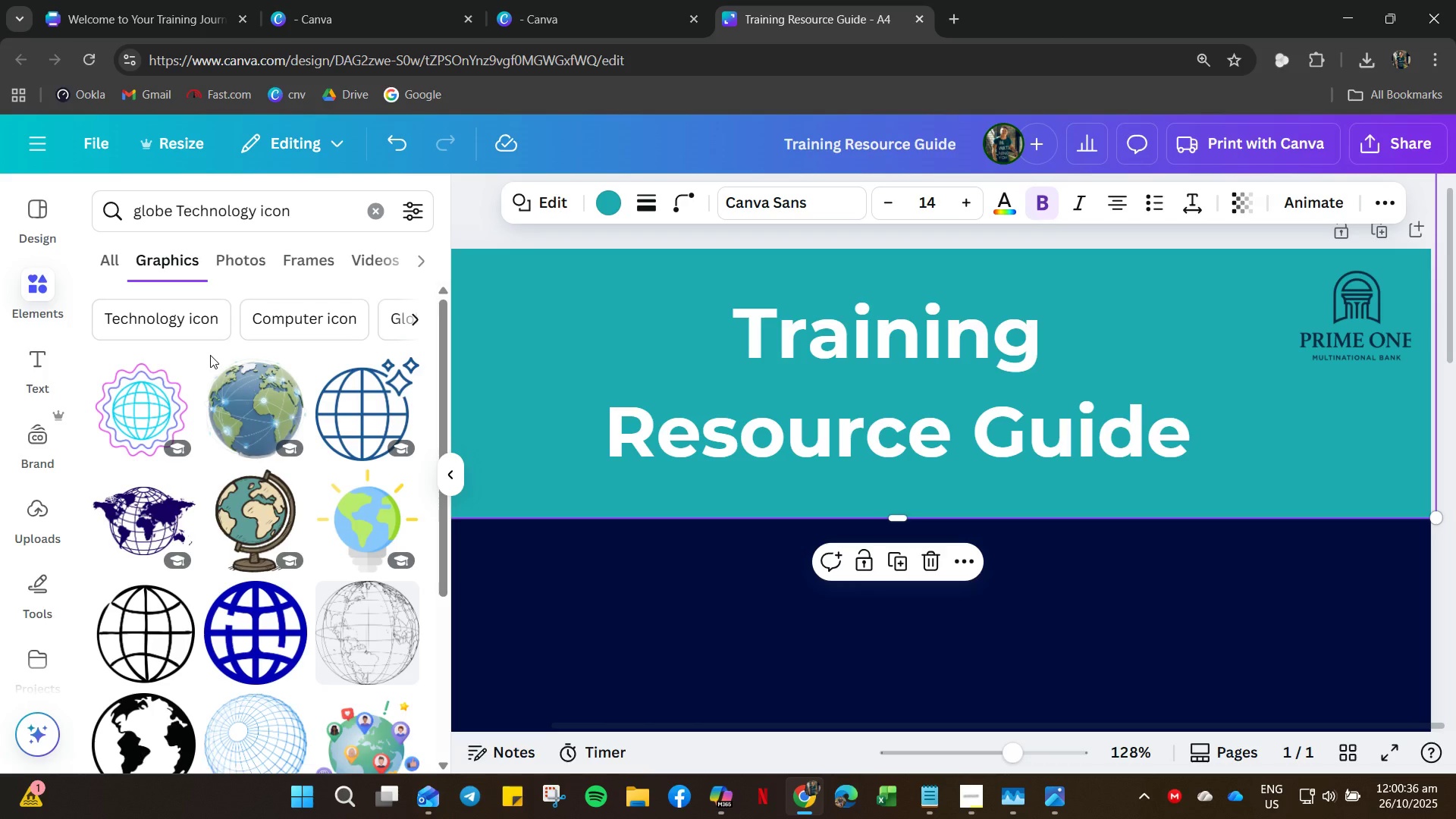 
scroll: coordinate [220, 444], scroll_direction: down, amount: 15.0
 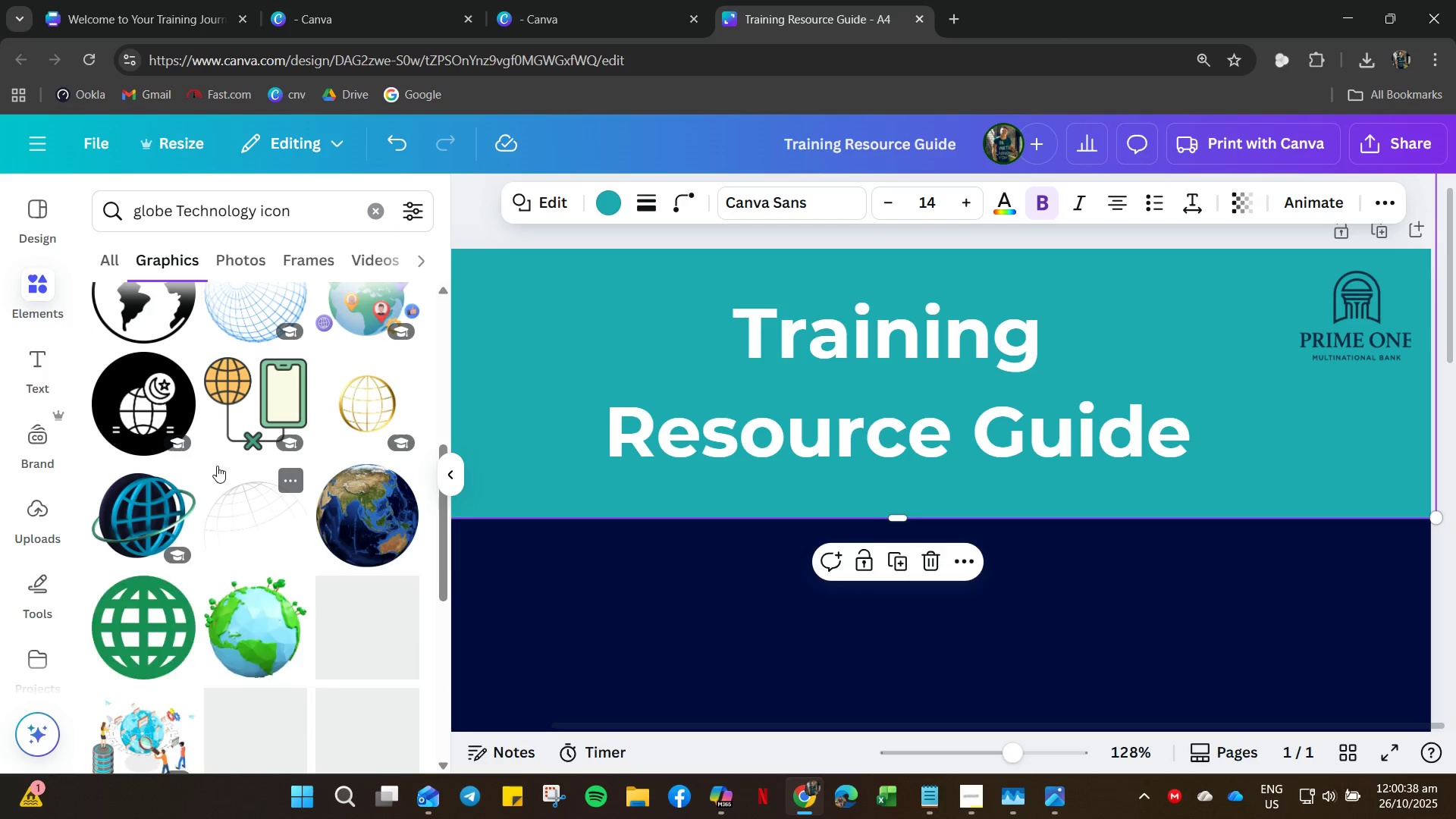 
scroll: coordinate [272, 352], scroll_direction: up, amount: 6.0
 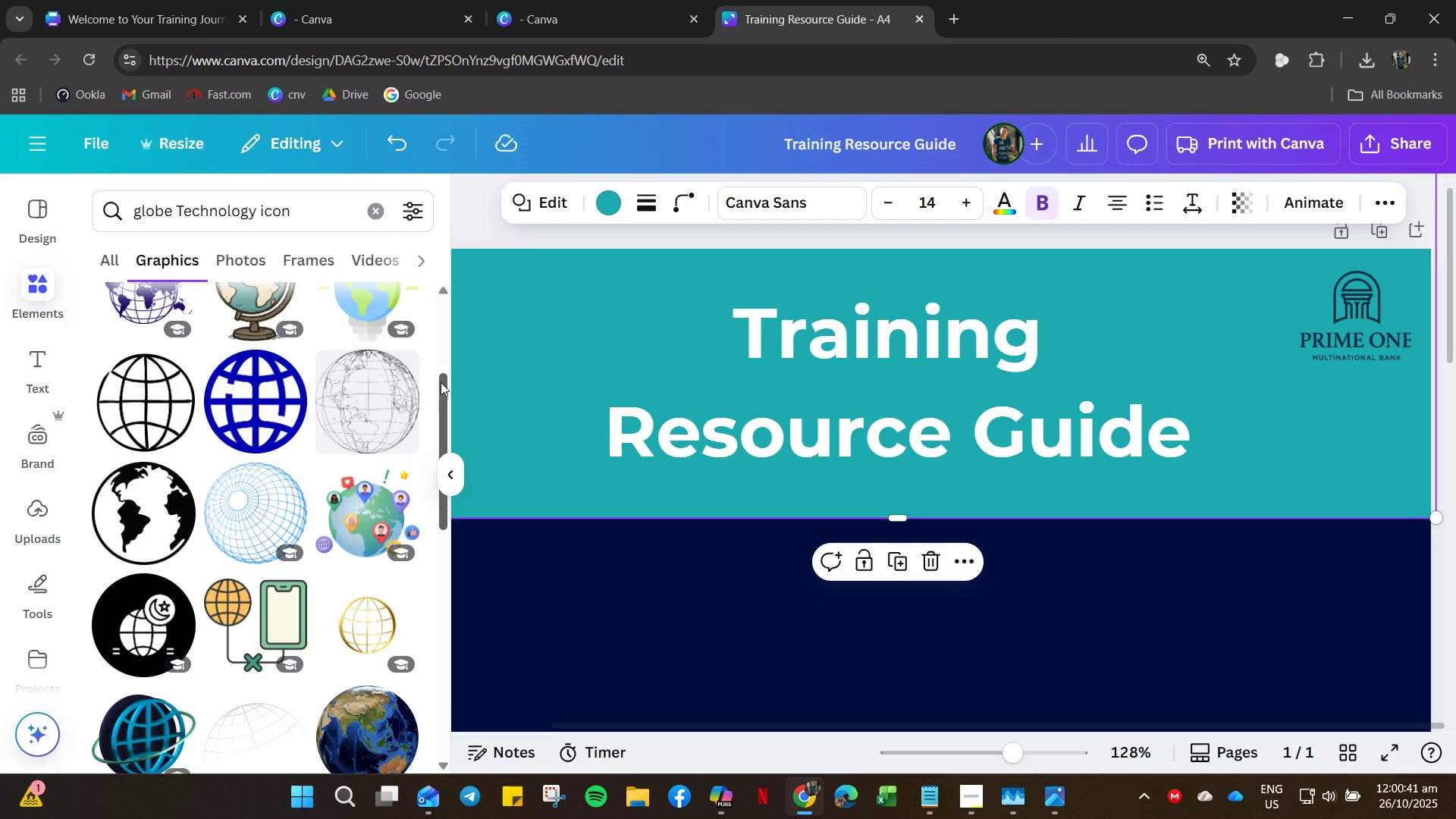 
left_click_drag(start_coordinate=[438, 380], to_coordinate=[411, 815])
 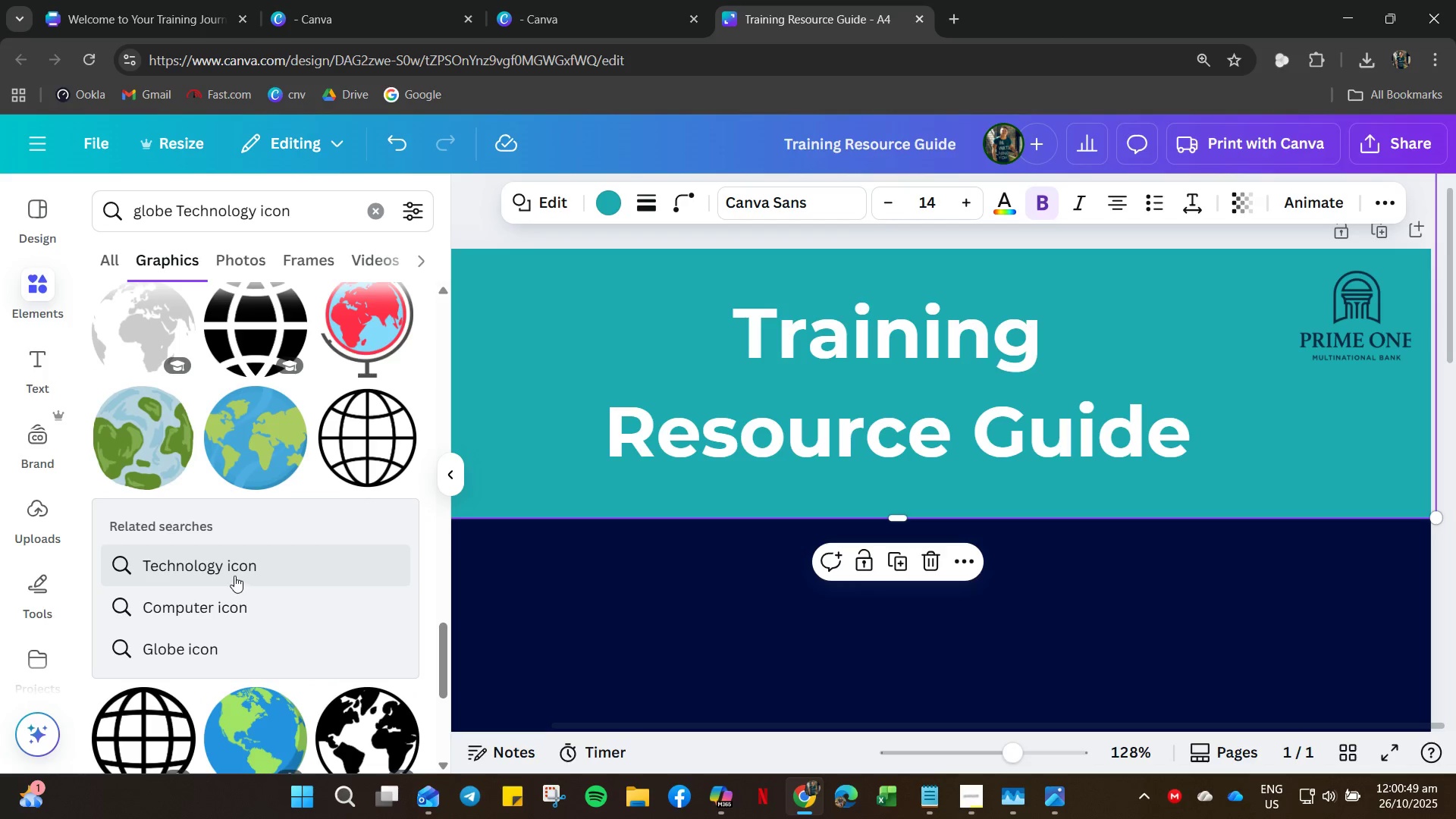 
left_click([234, 576])
 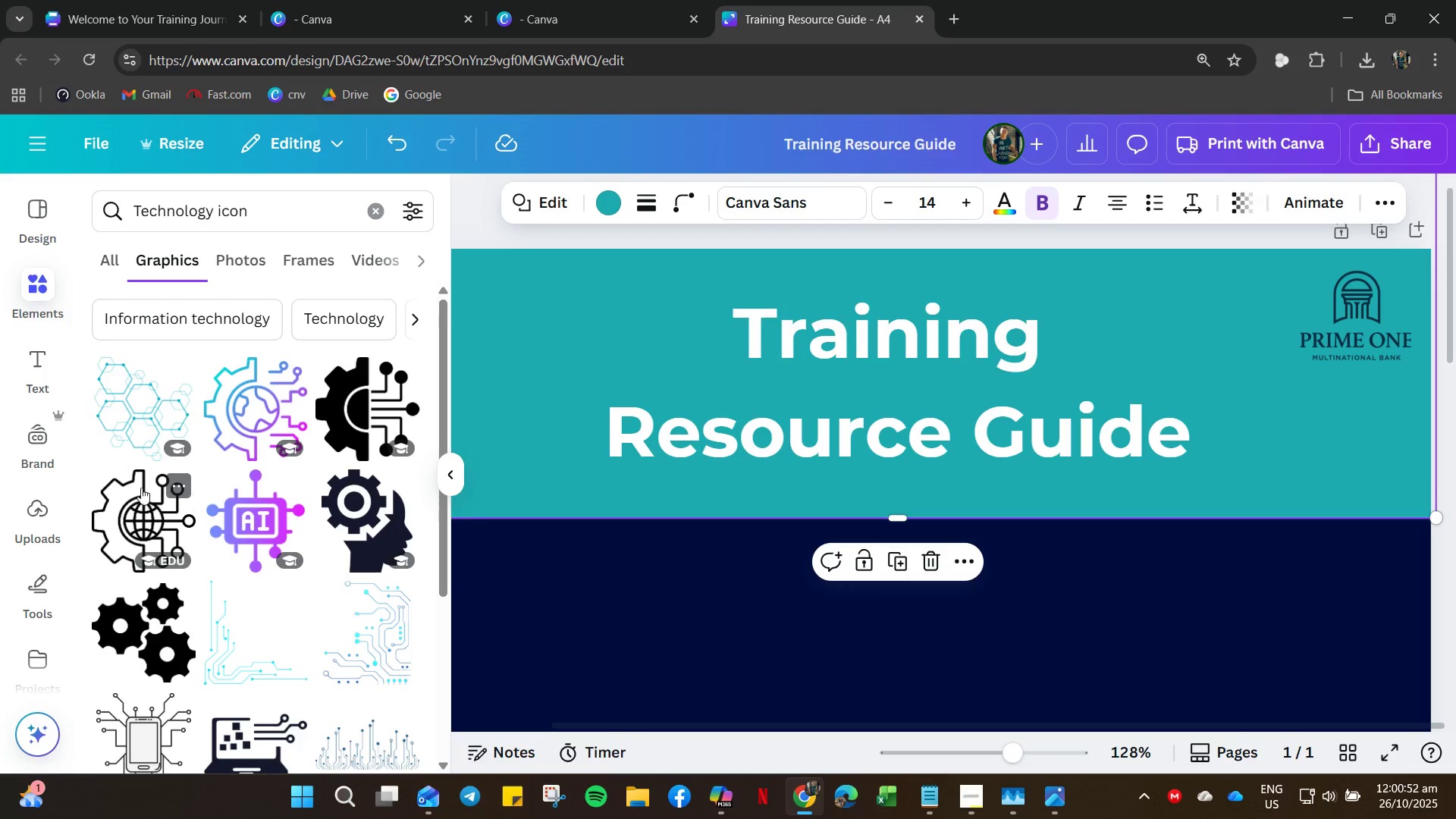 
scroll: coordinate [93, 473], scroll_direction: down, amount: 17.0
 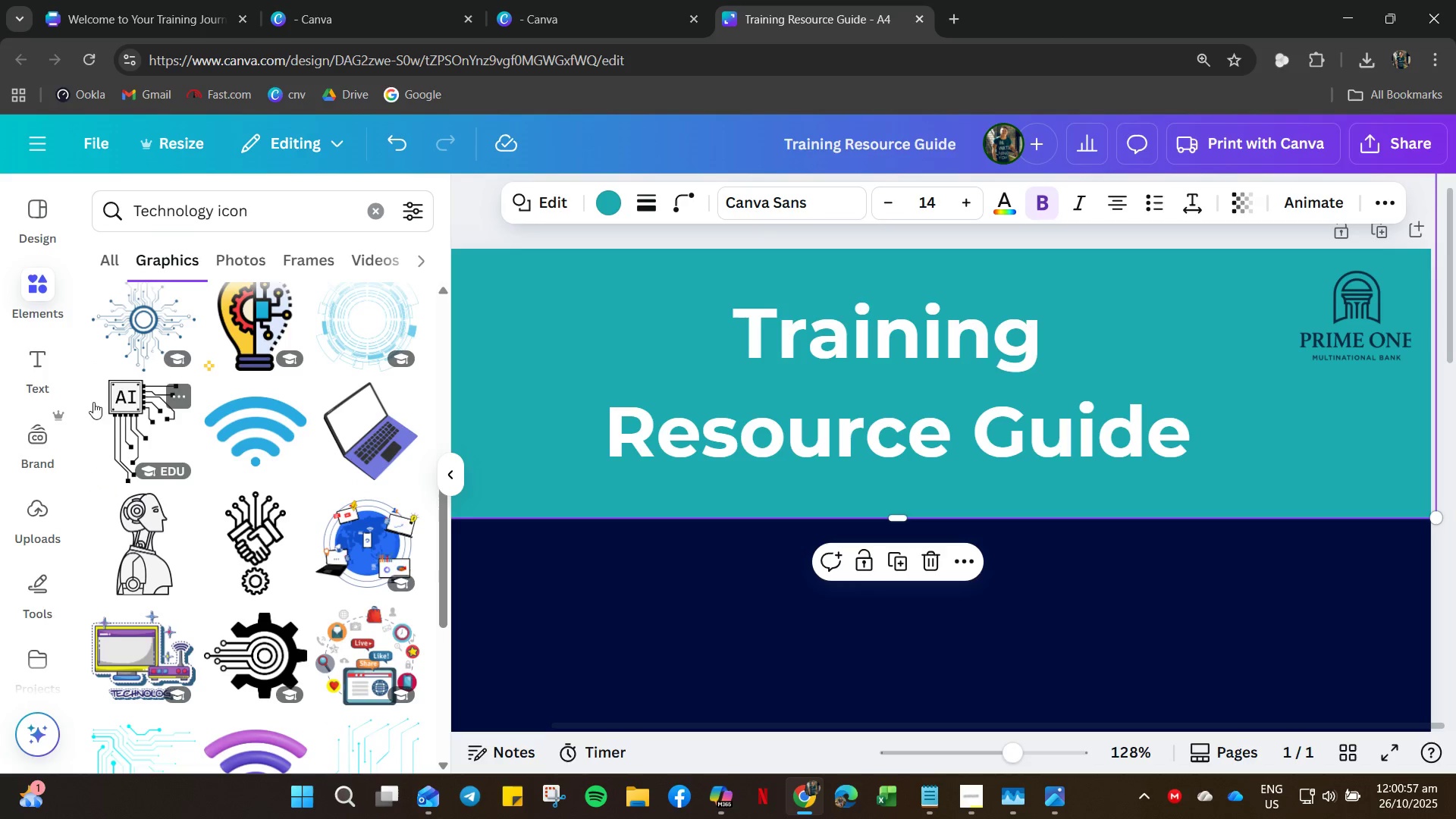 
left_click([160, 322])
 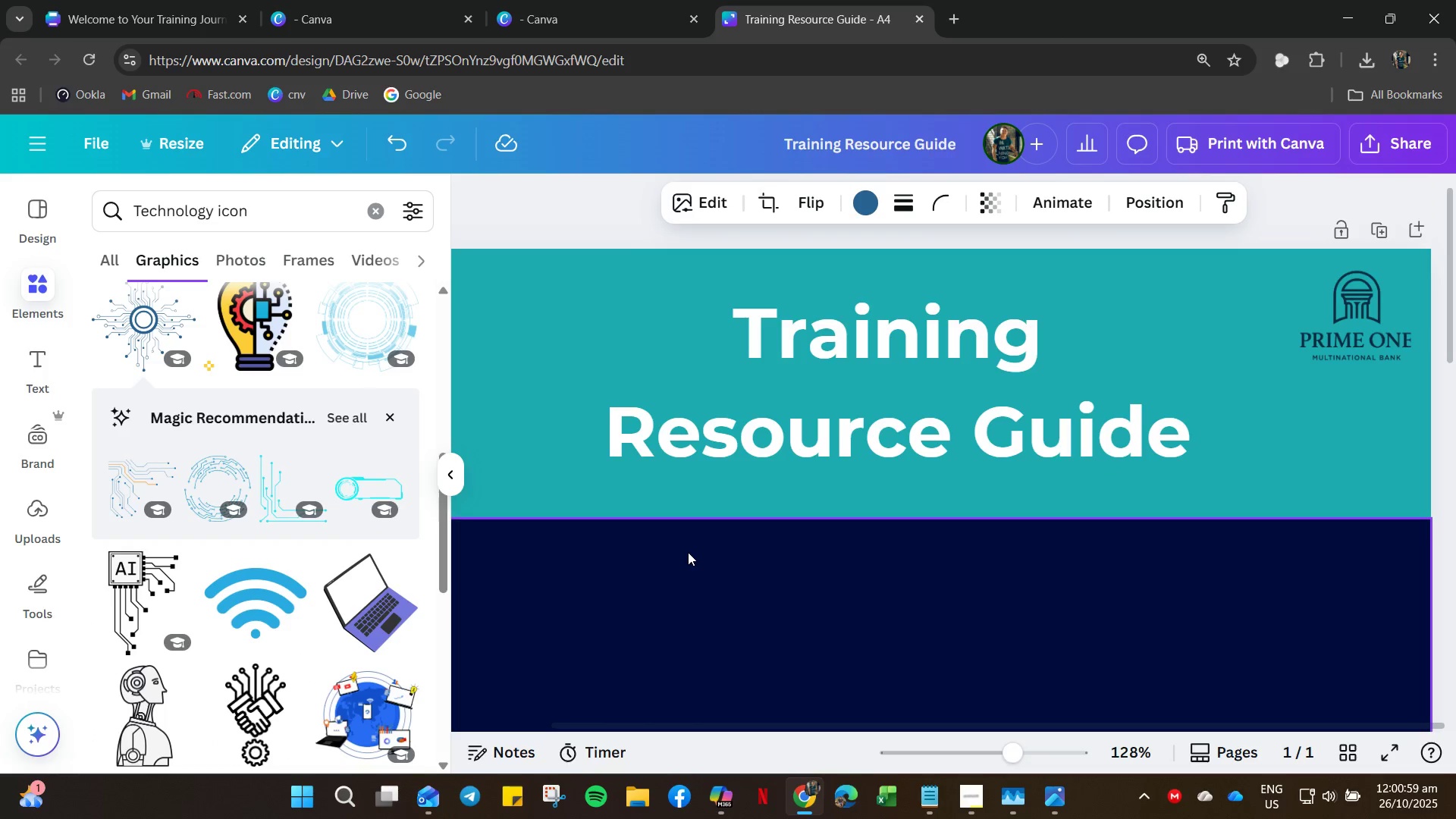 
hold_key(key=ControlLeft, duration=0.53)
scroll: coordinate [777, 553], scroll_direction: down, amount: 5.0
 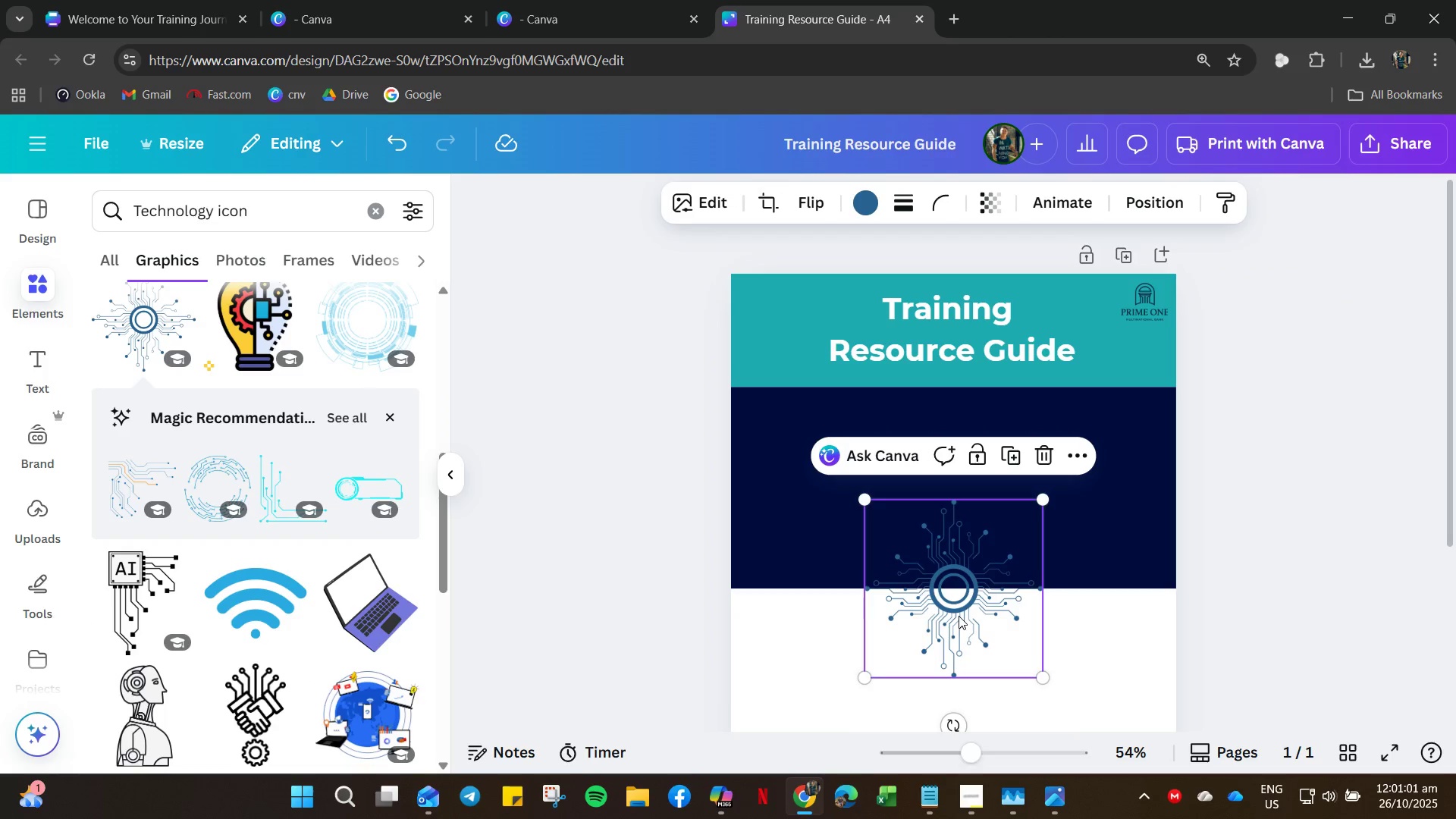 
left_click_drag(start_coordinate=[959, 616], to_coordinate=[817, 351])
 